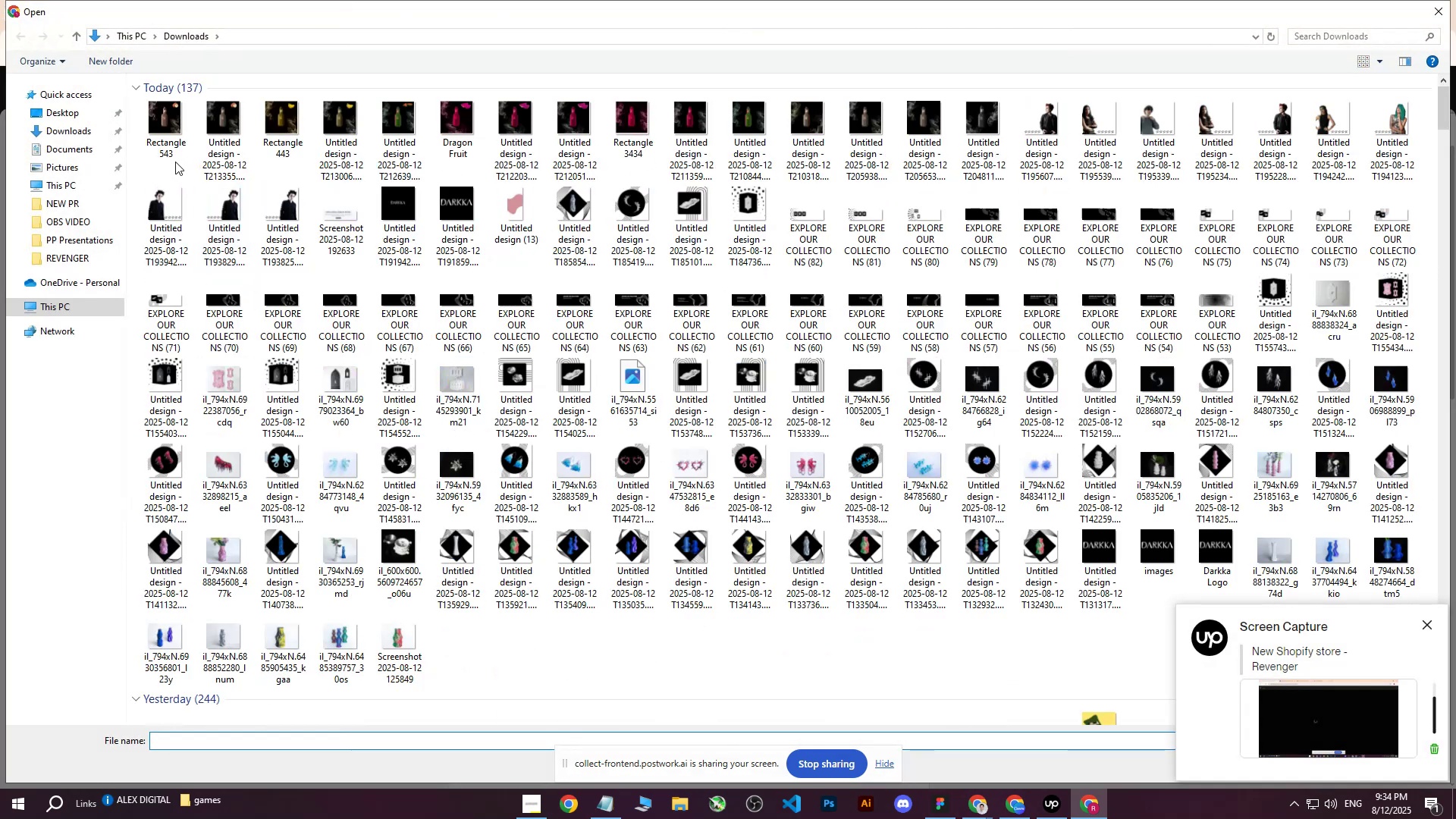 
left_click([153, 123])
 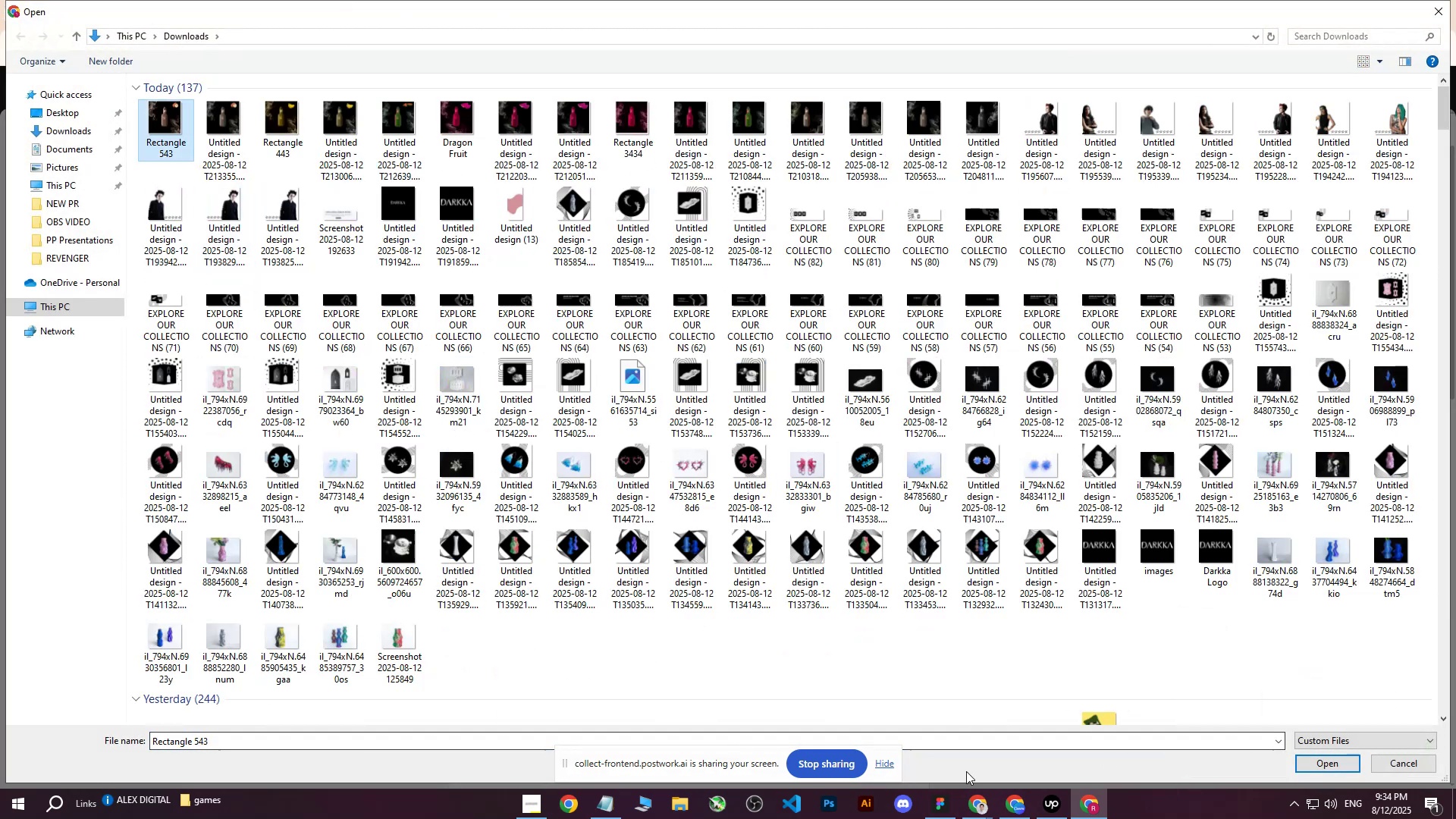 
left_click([1304, 763])
 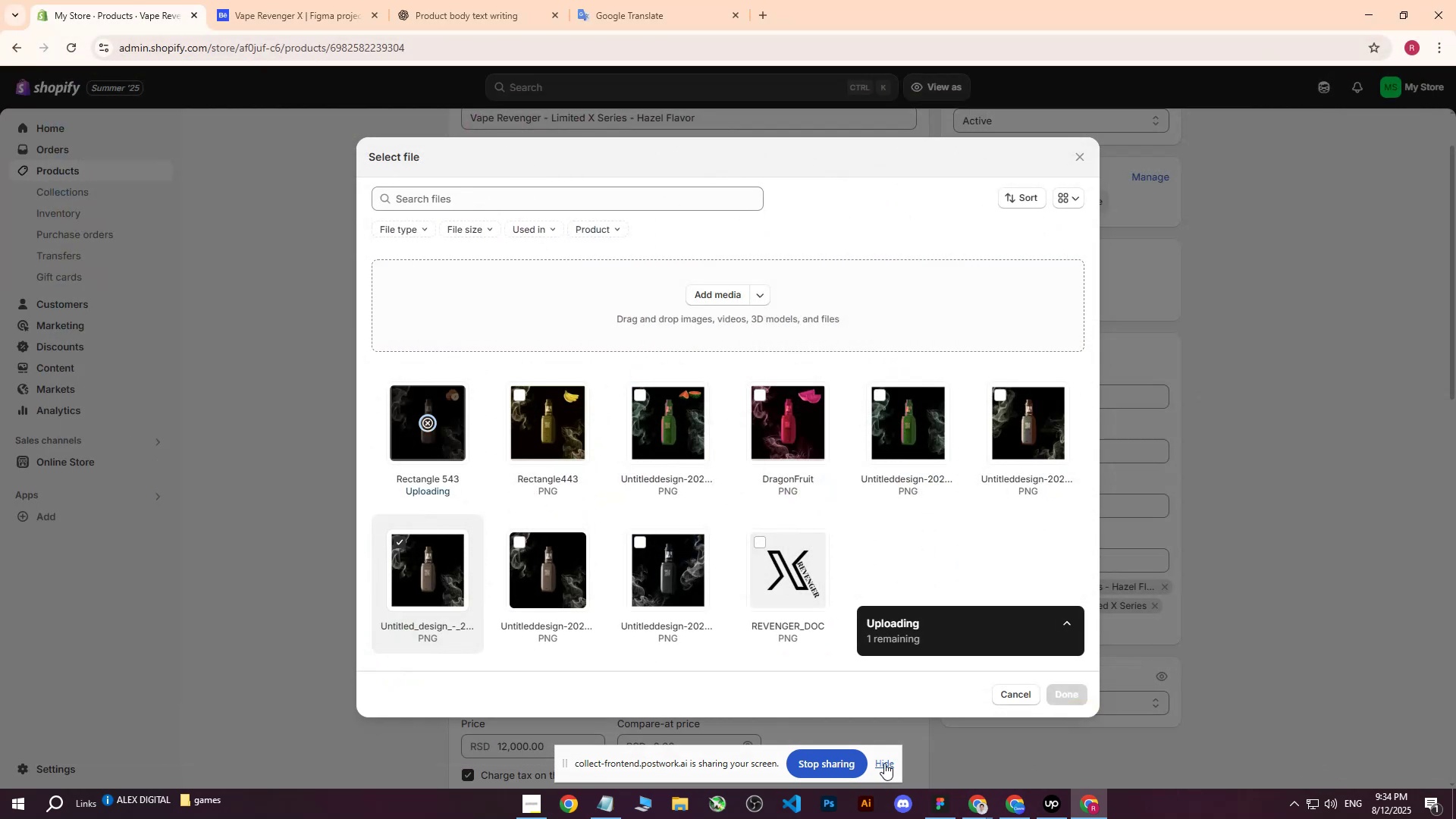 
left_click([886, 764])
 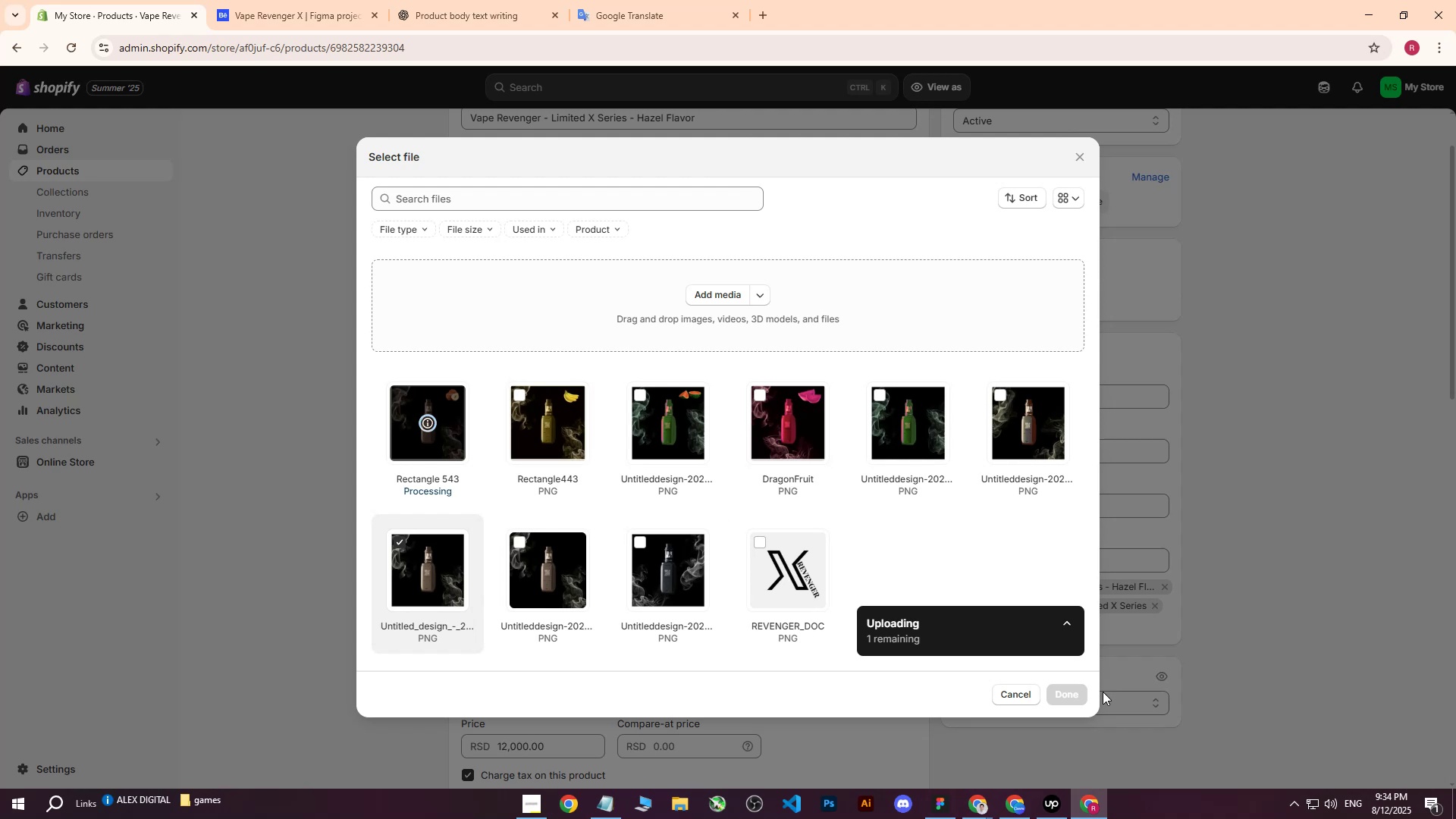 
left_click([1070, 694])
 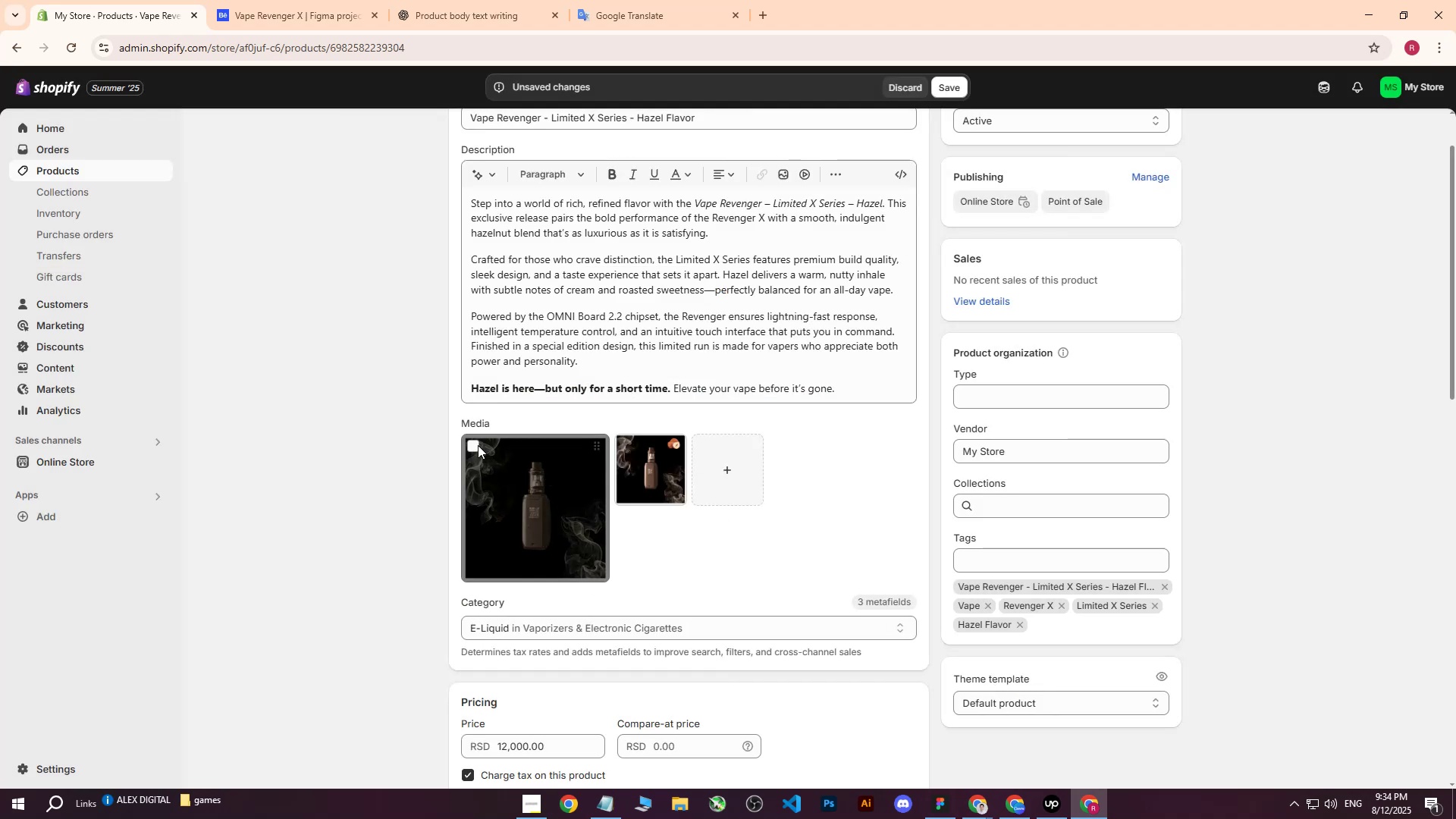 
left_click([474, 444])
 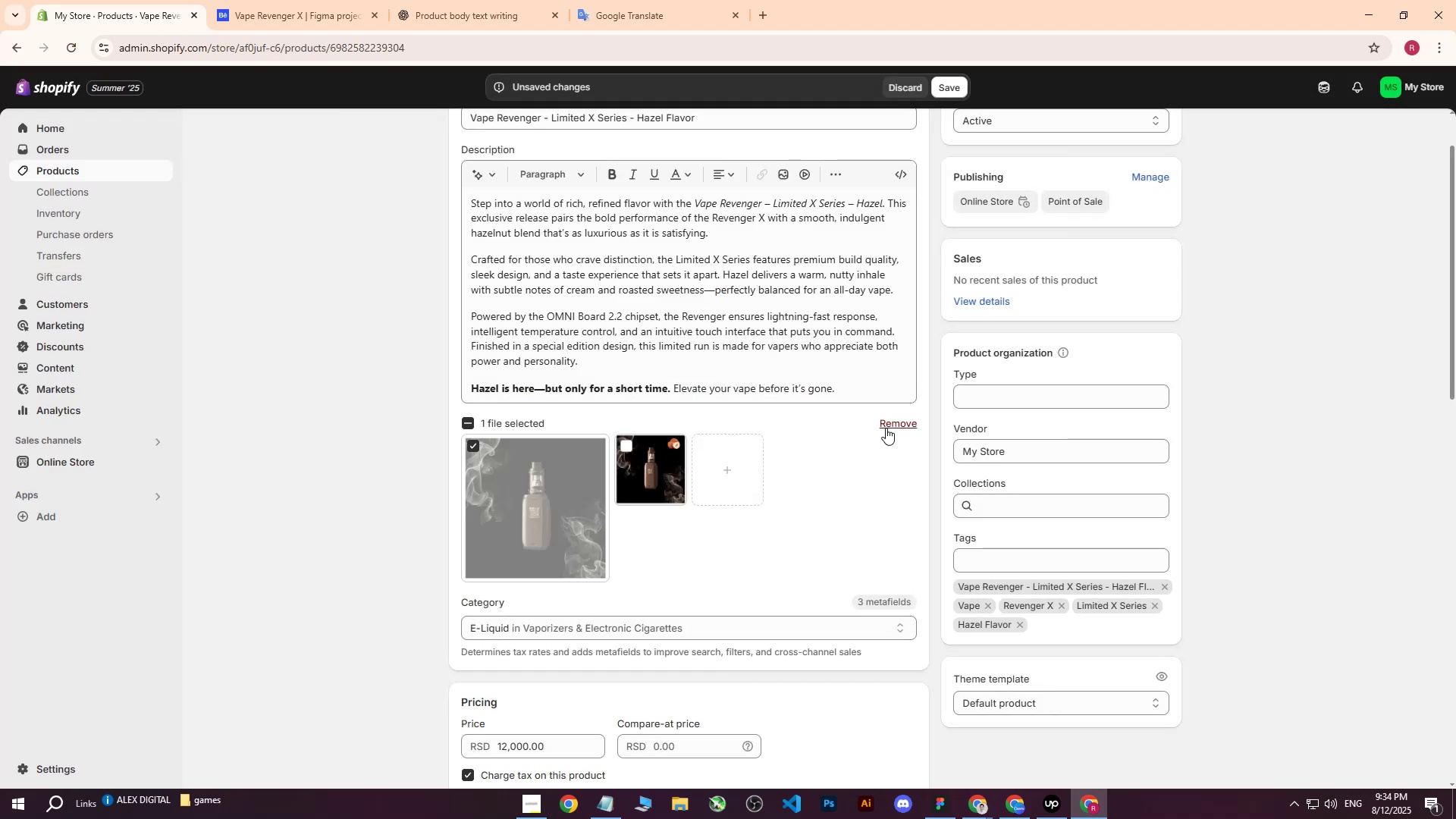 
left_click([889, 425])
 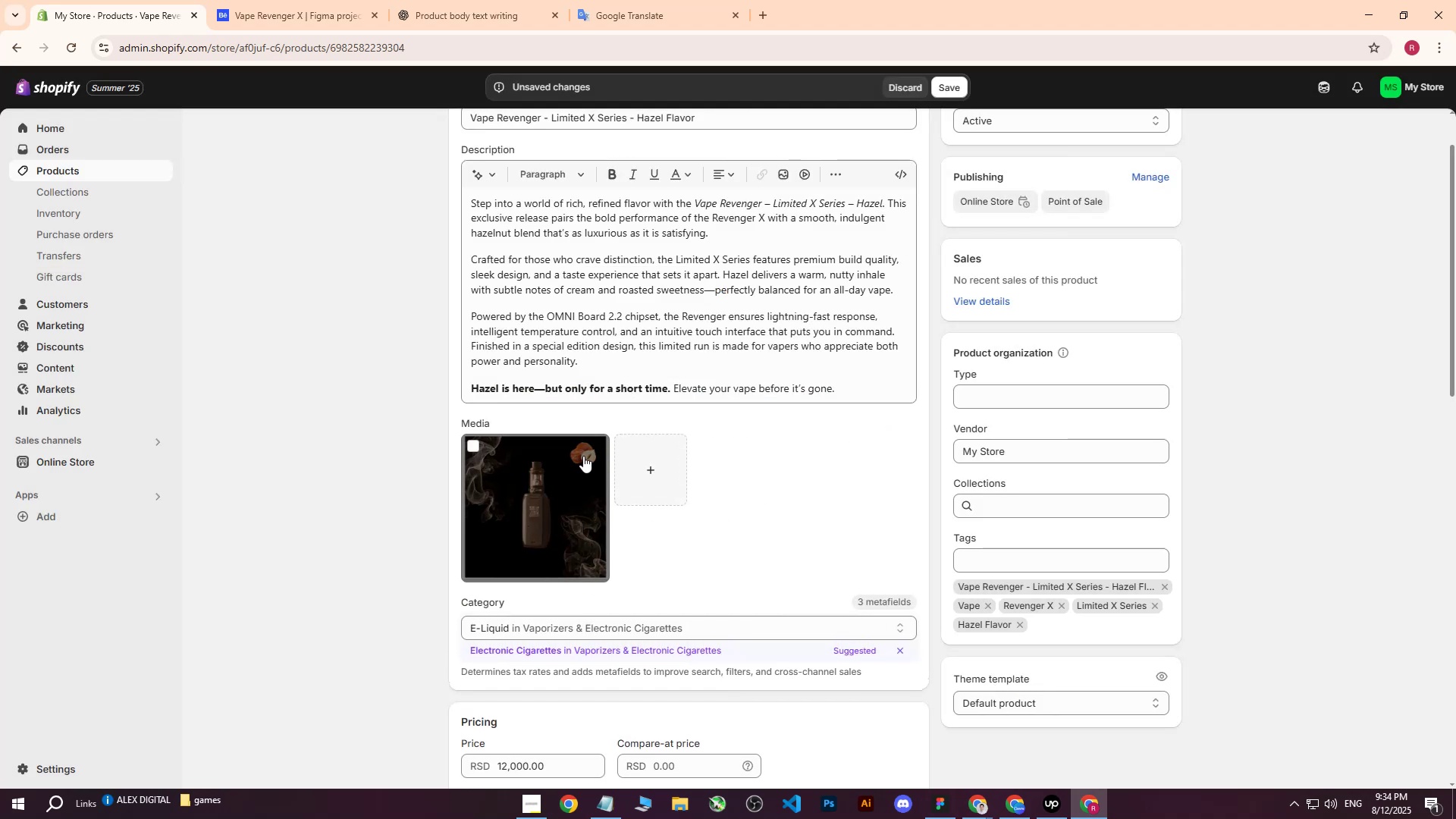 
left_click([536, 508])
 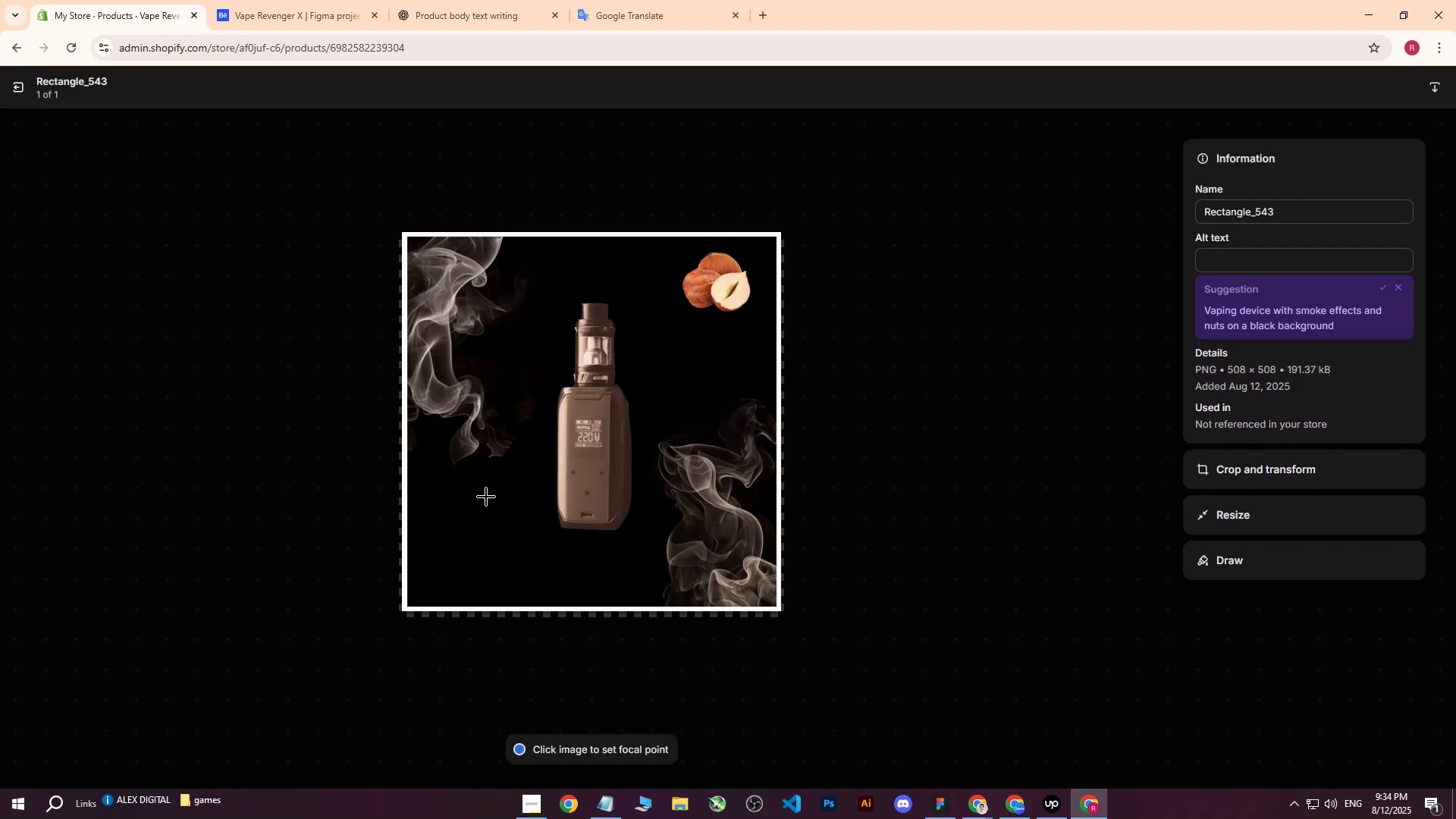 
left_click([1226, 258])
 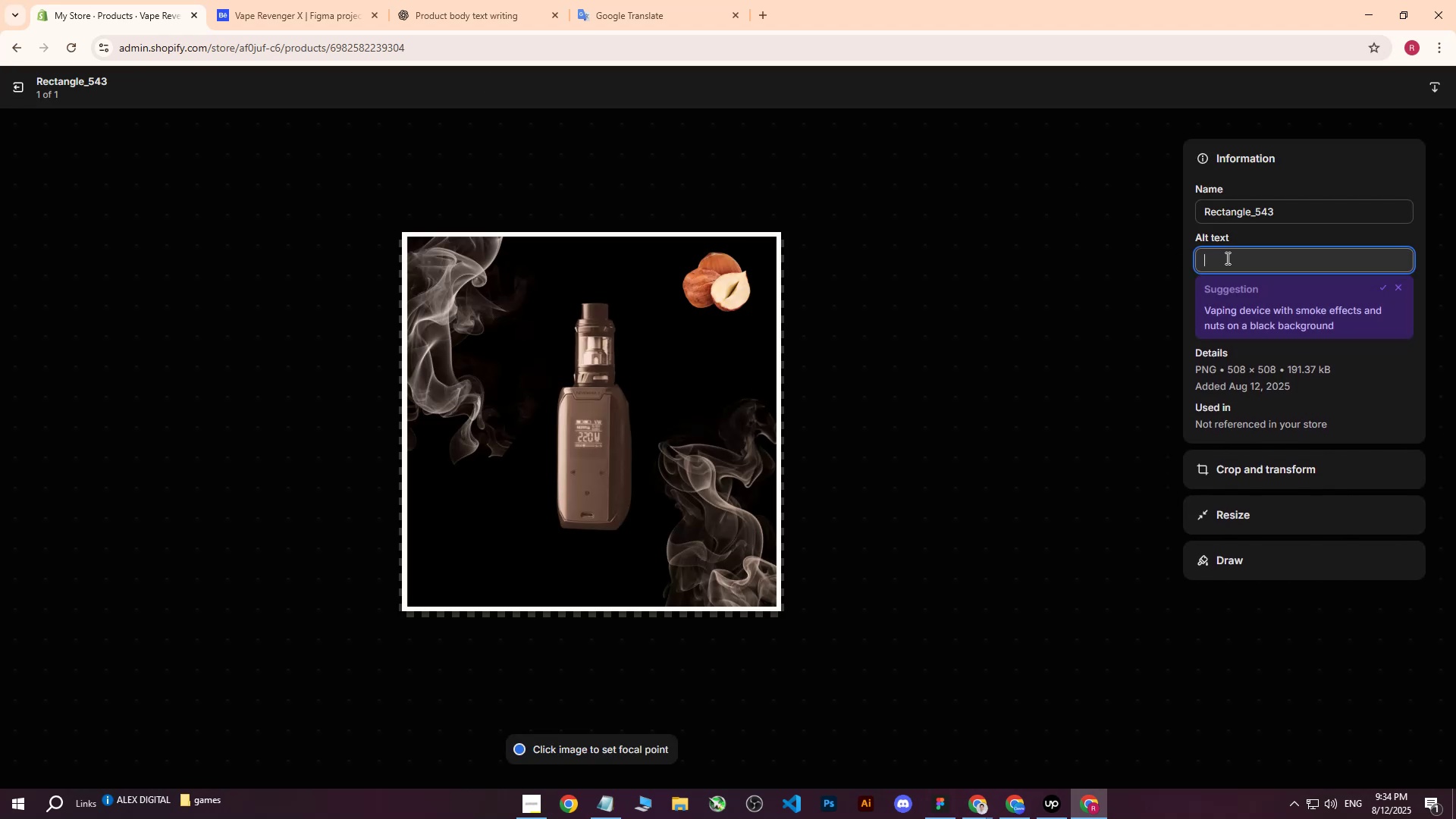 
type(Vape Revenger - Limited X Series 0)
key(Backspace)
type(- Hazel f)
key(Backspace)
type(Flavor)
 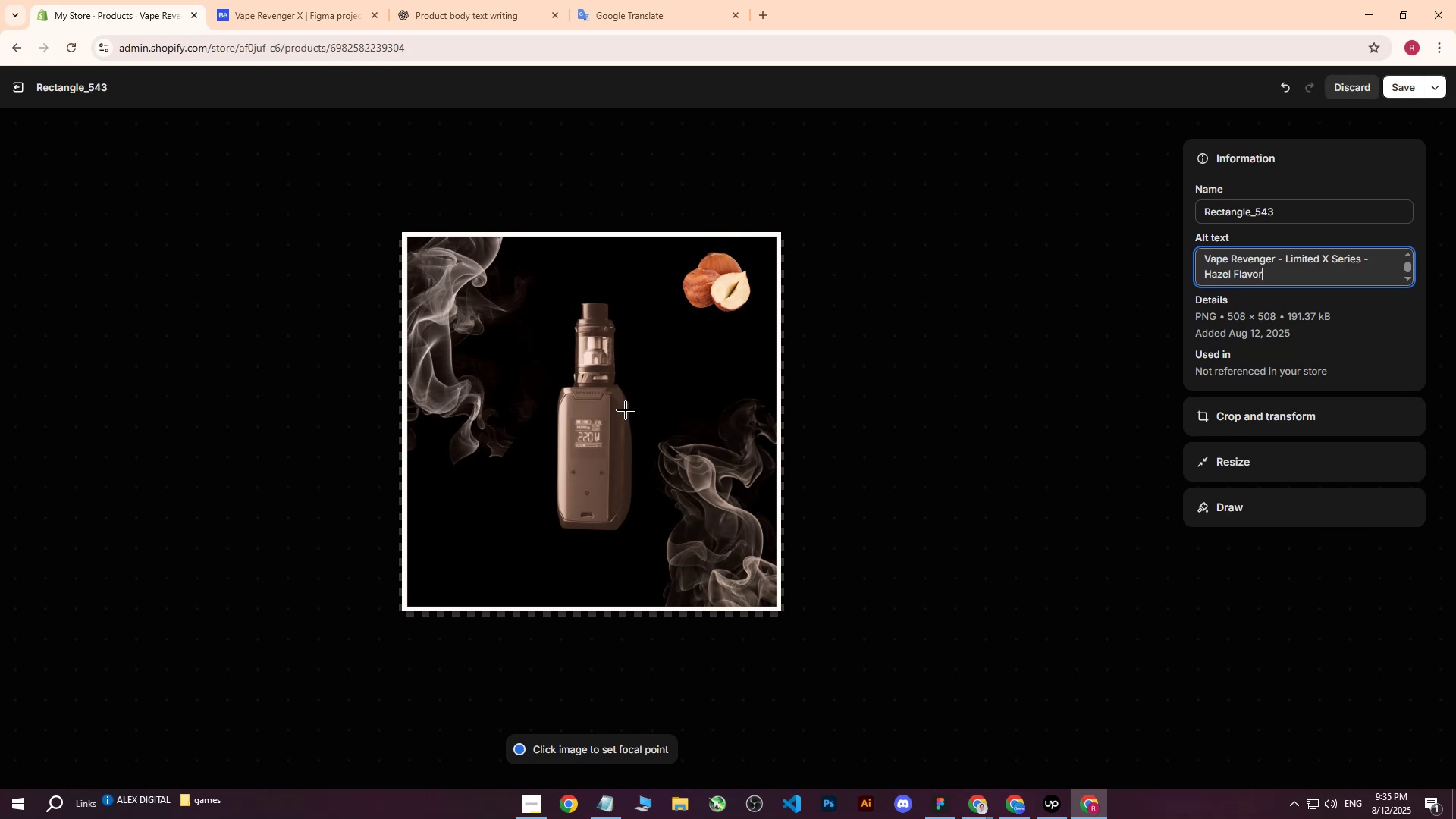 
left_click([591, 421])
 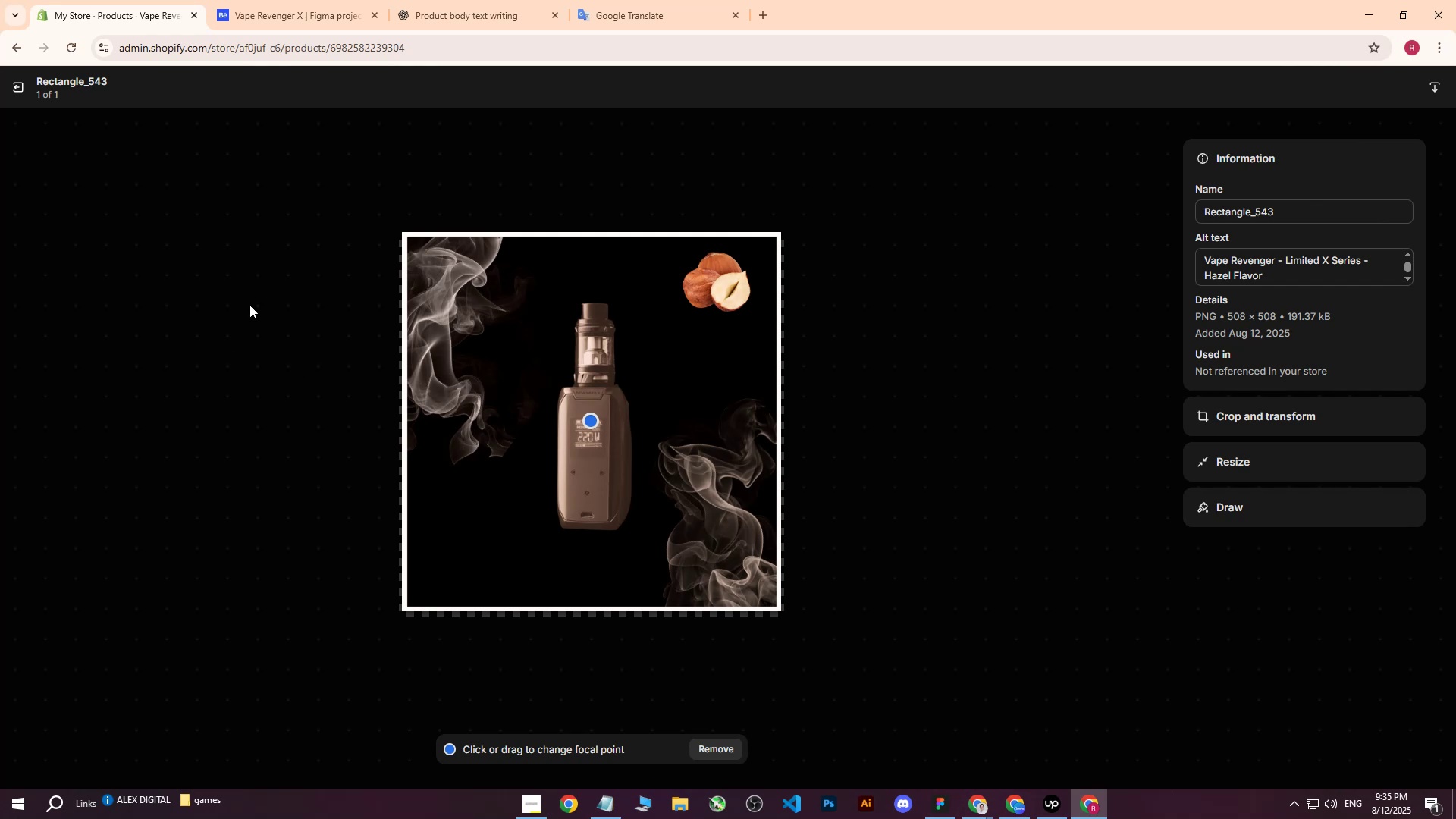 
left_click([17, 83])
 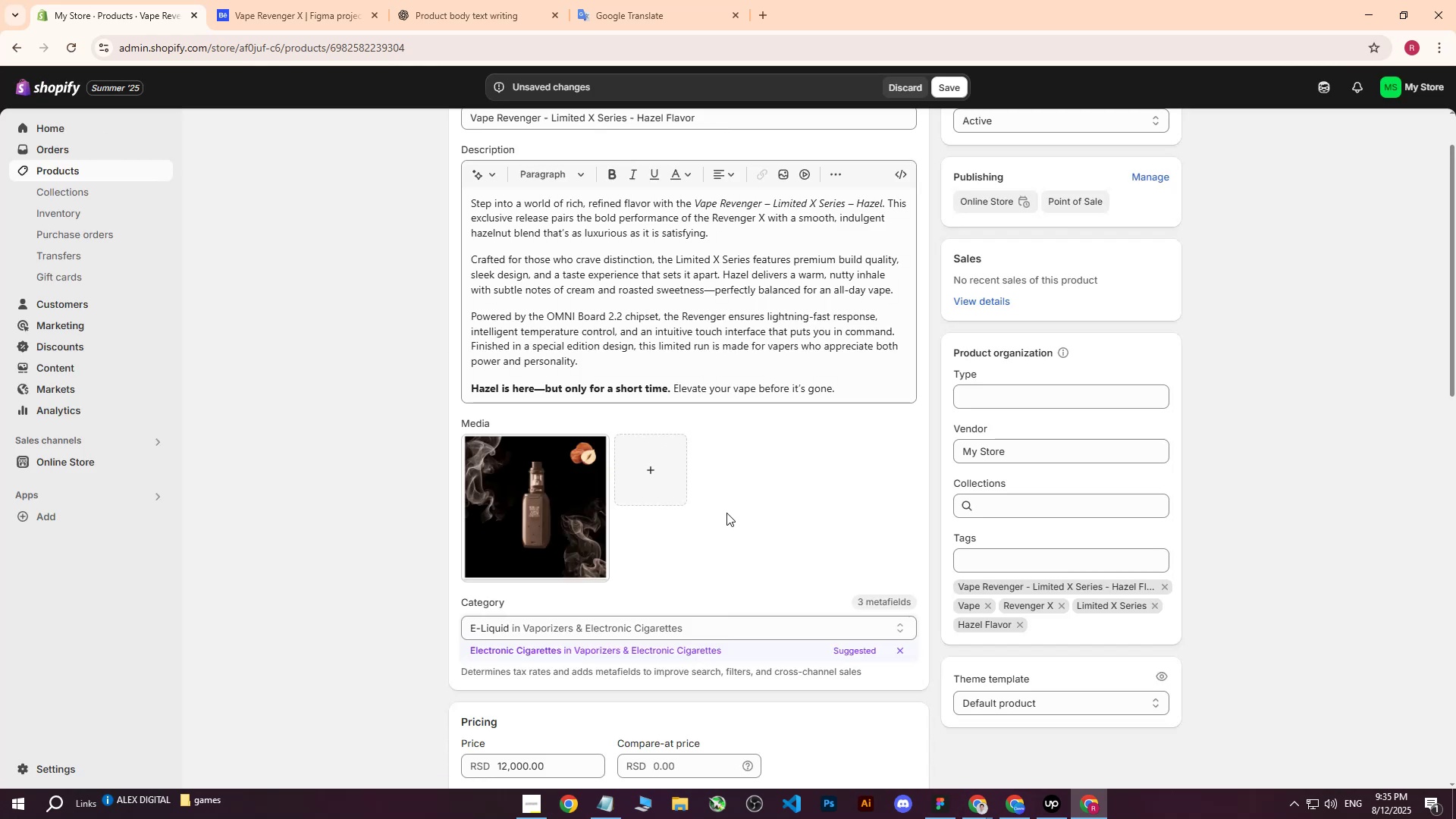 
scroll: coordinate [730, 519], scroll_direction: up, amount: 3.0
 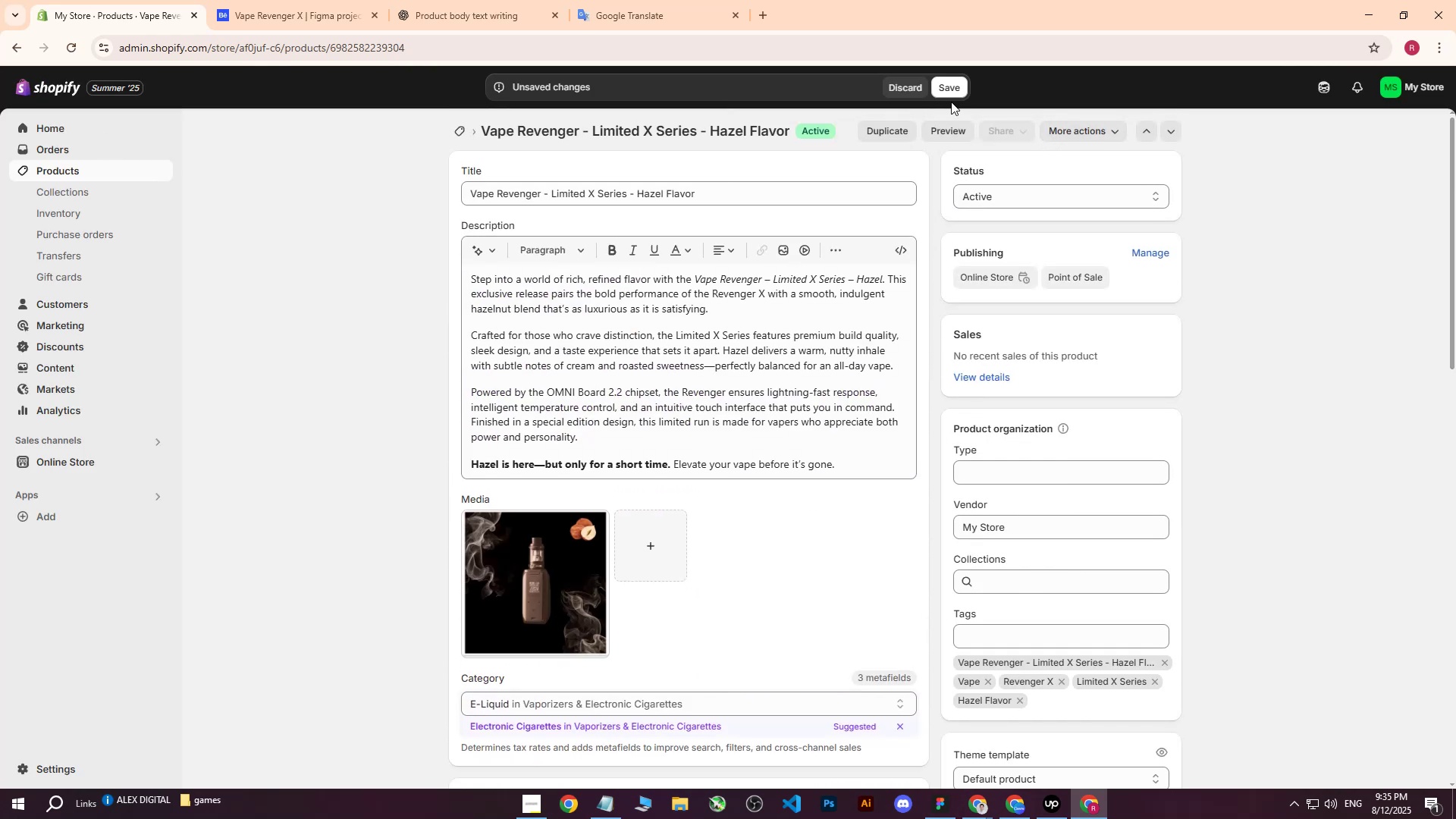 
left_click([950, 91])
 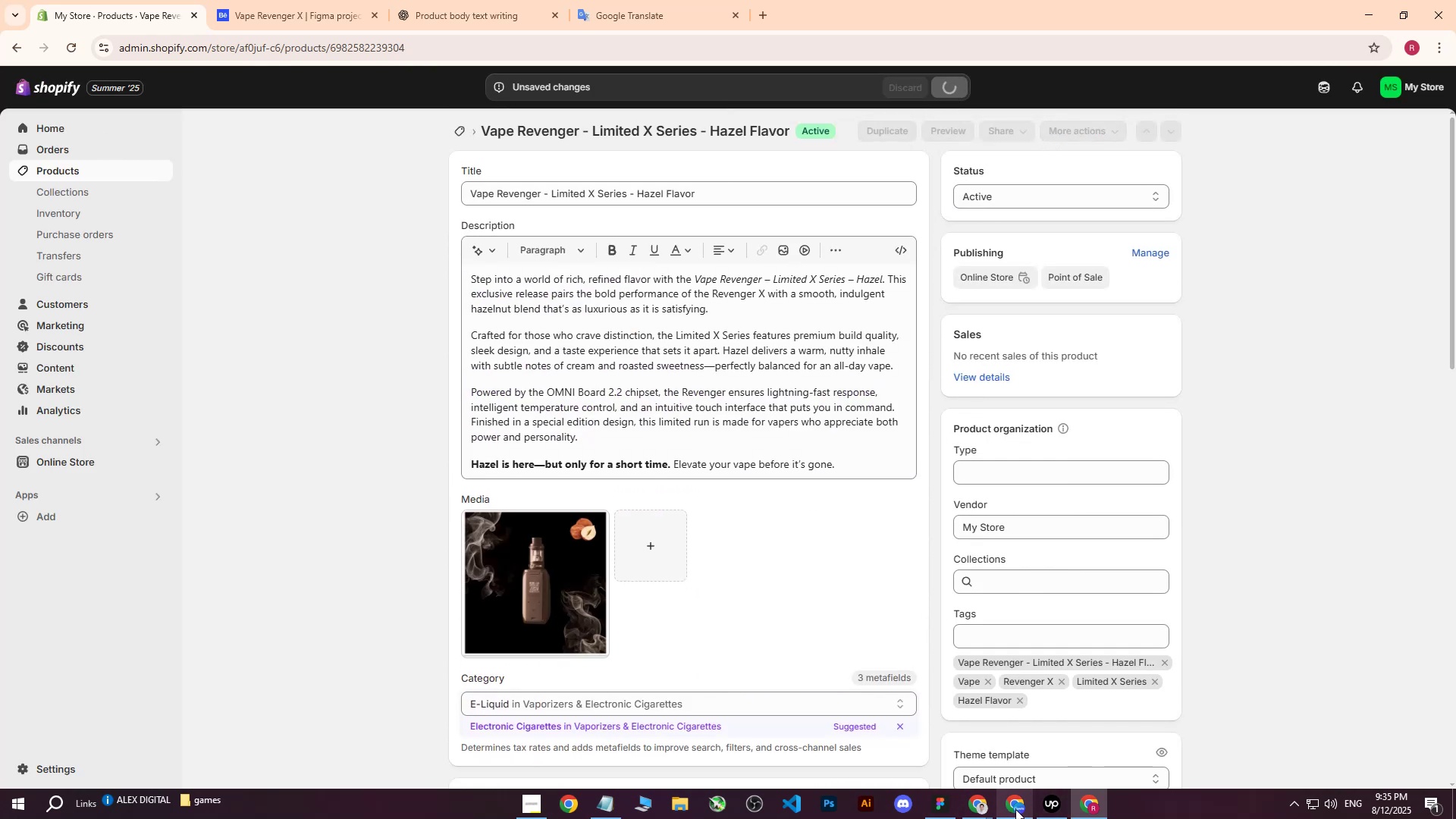 
left_click([1015, 810])
 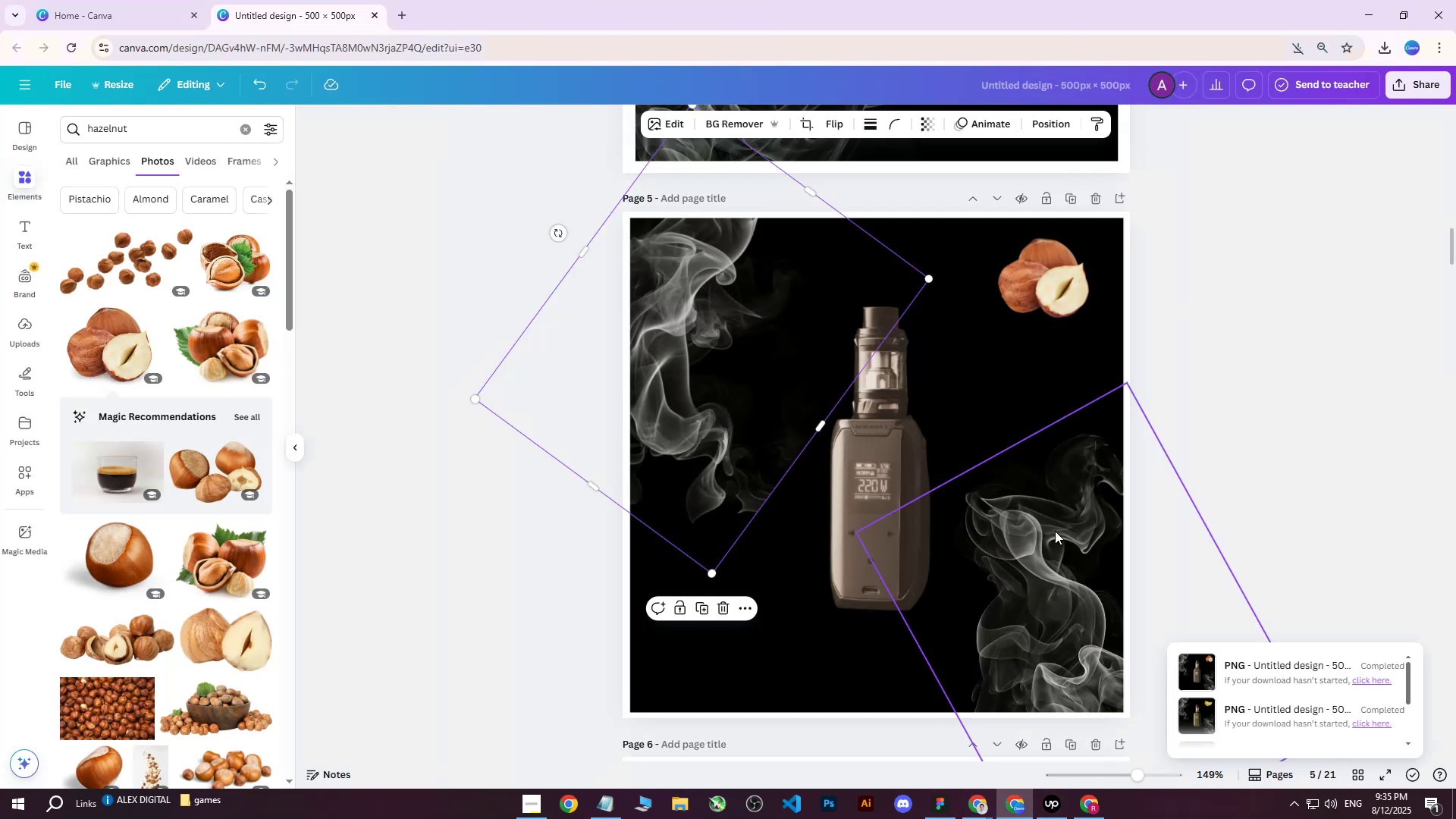 
scroll: coordinate [1146, 436], scroll_direction: down, amount: 14.0
 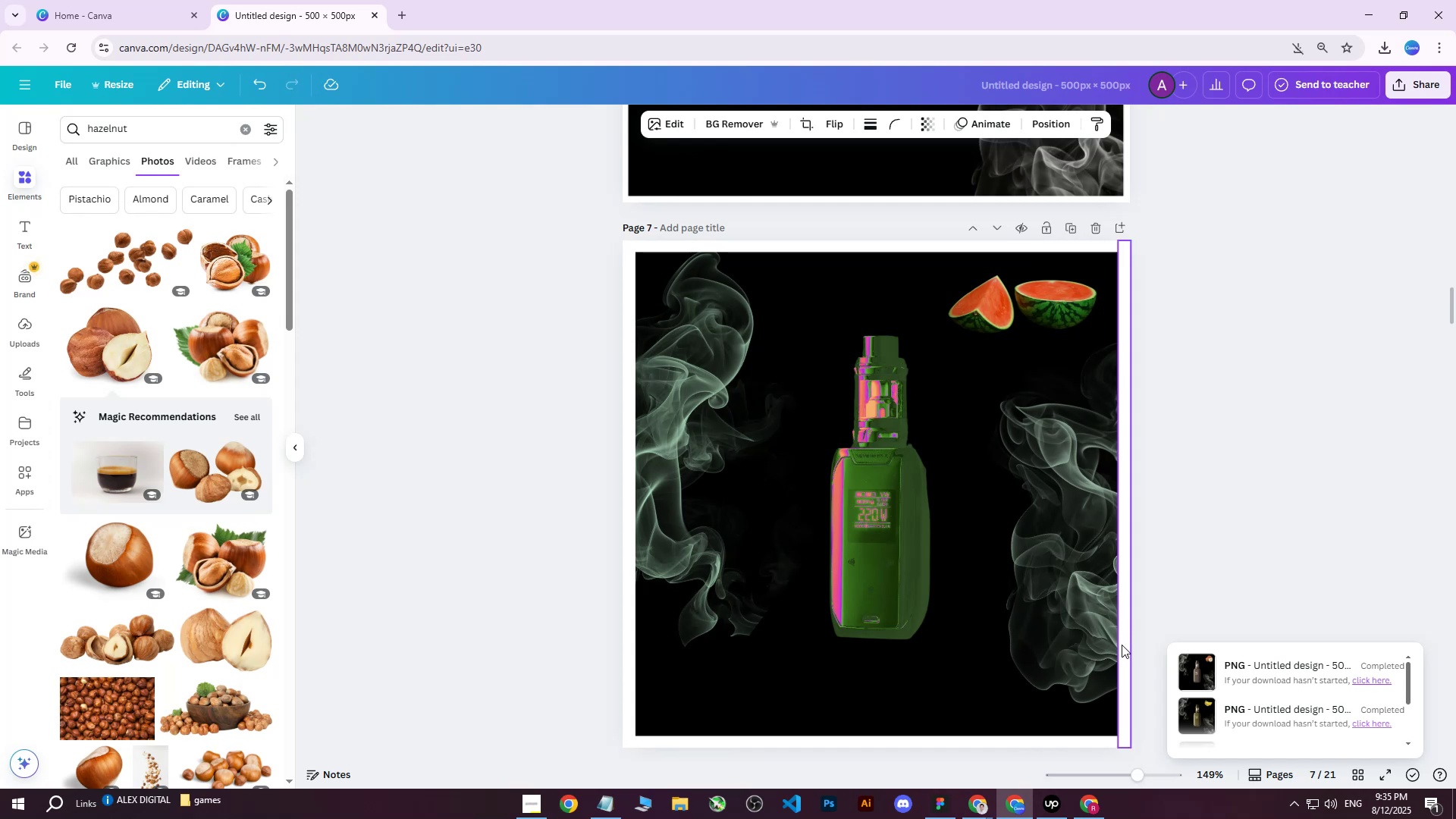 
left_click([984, 808])
 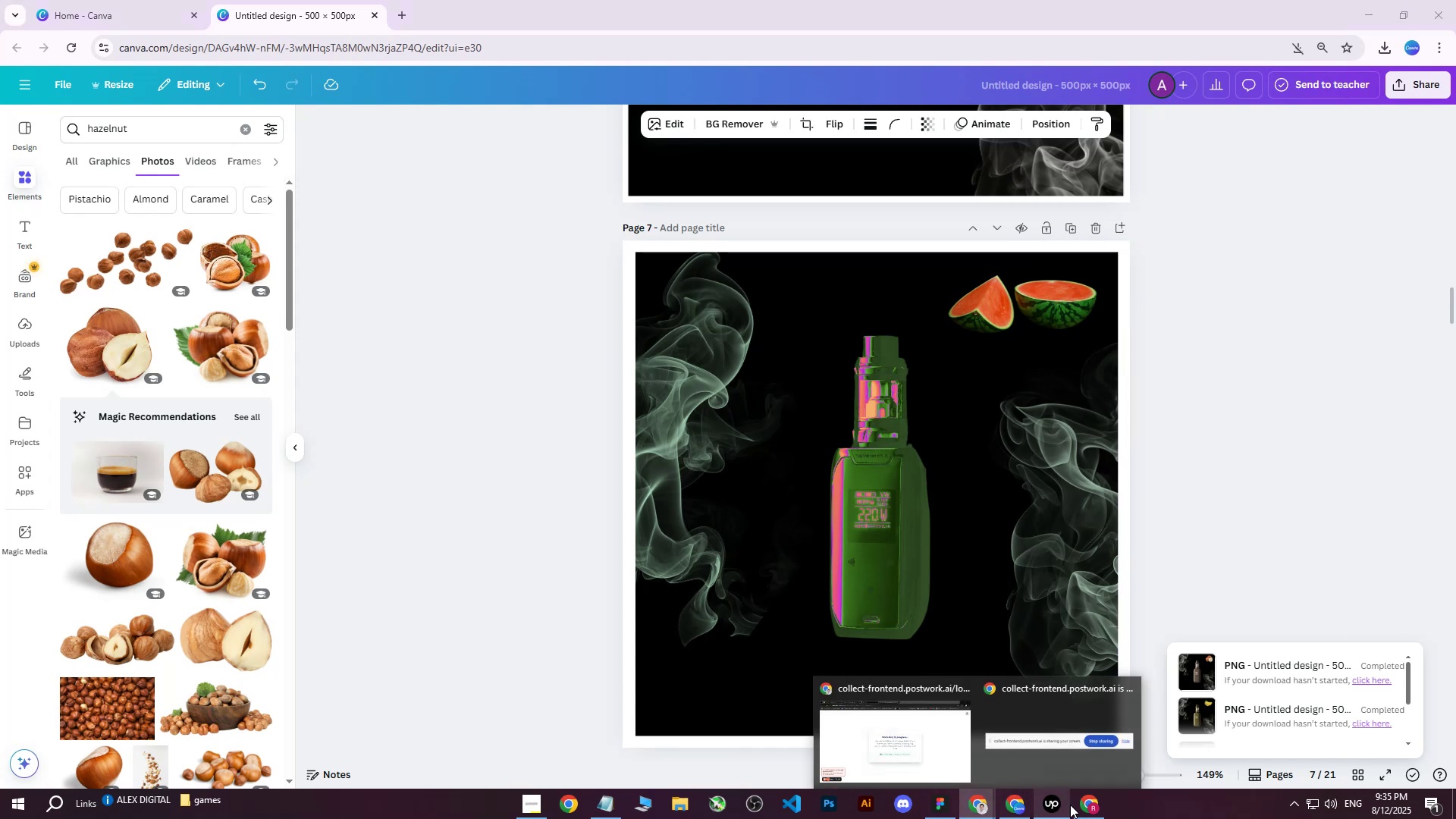 
left_click([1103, 808])
 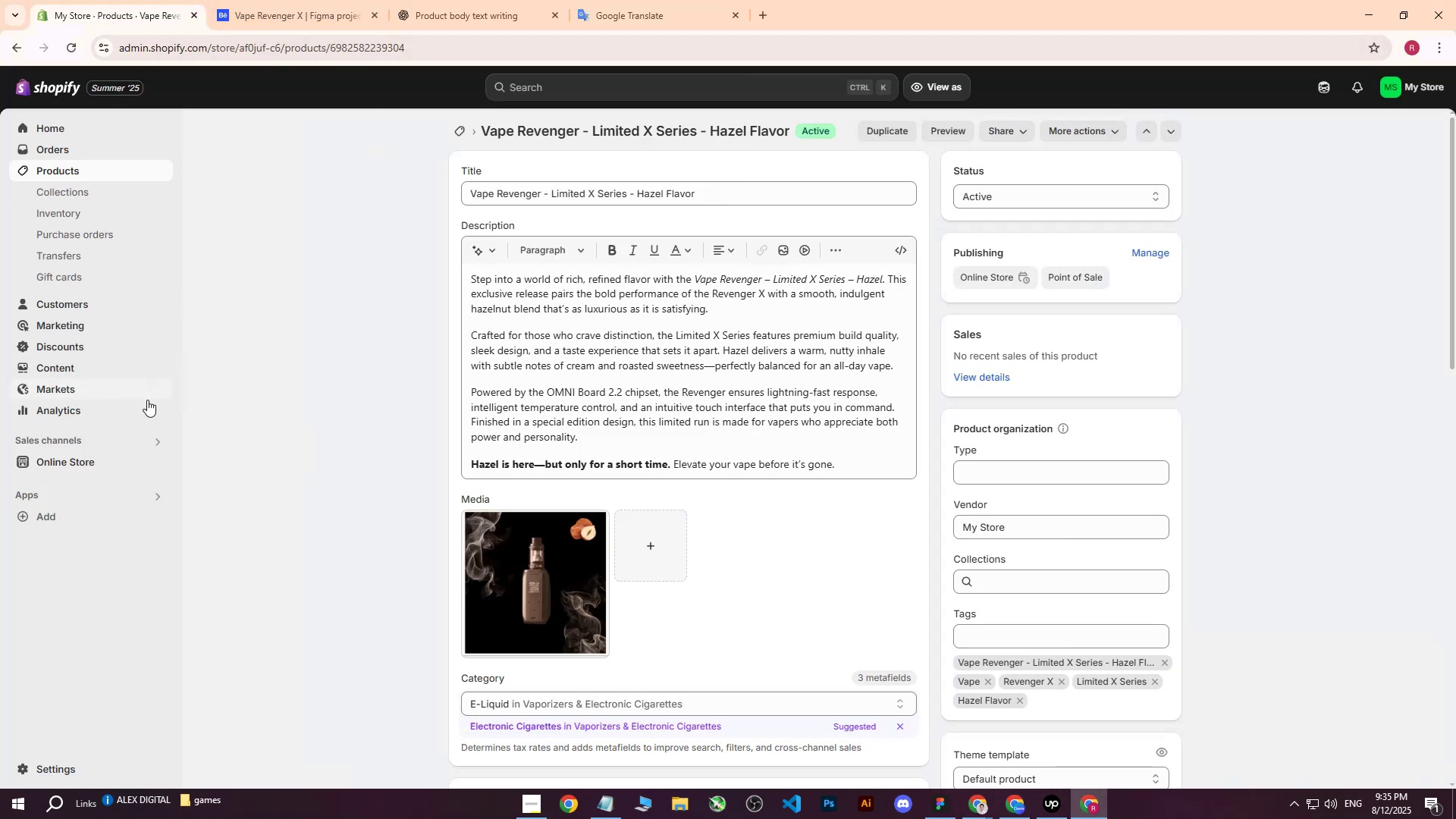 
left_click([158, 463])
 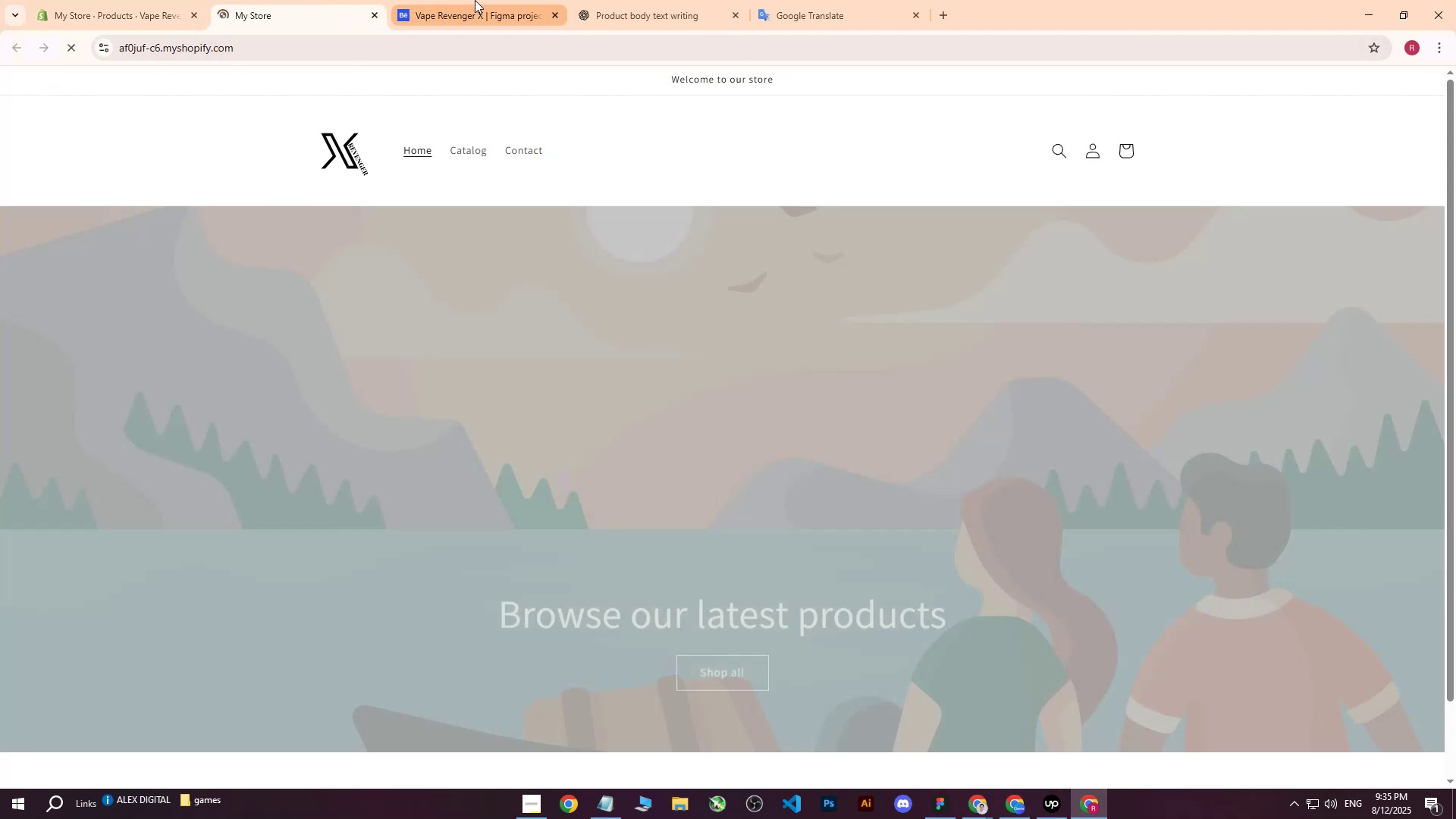 
scroll: coordinate [698, 332], scroll_direction: down, amount: 7.0
 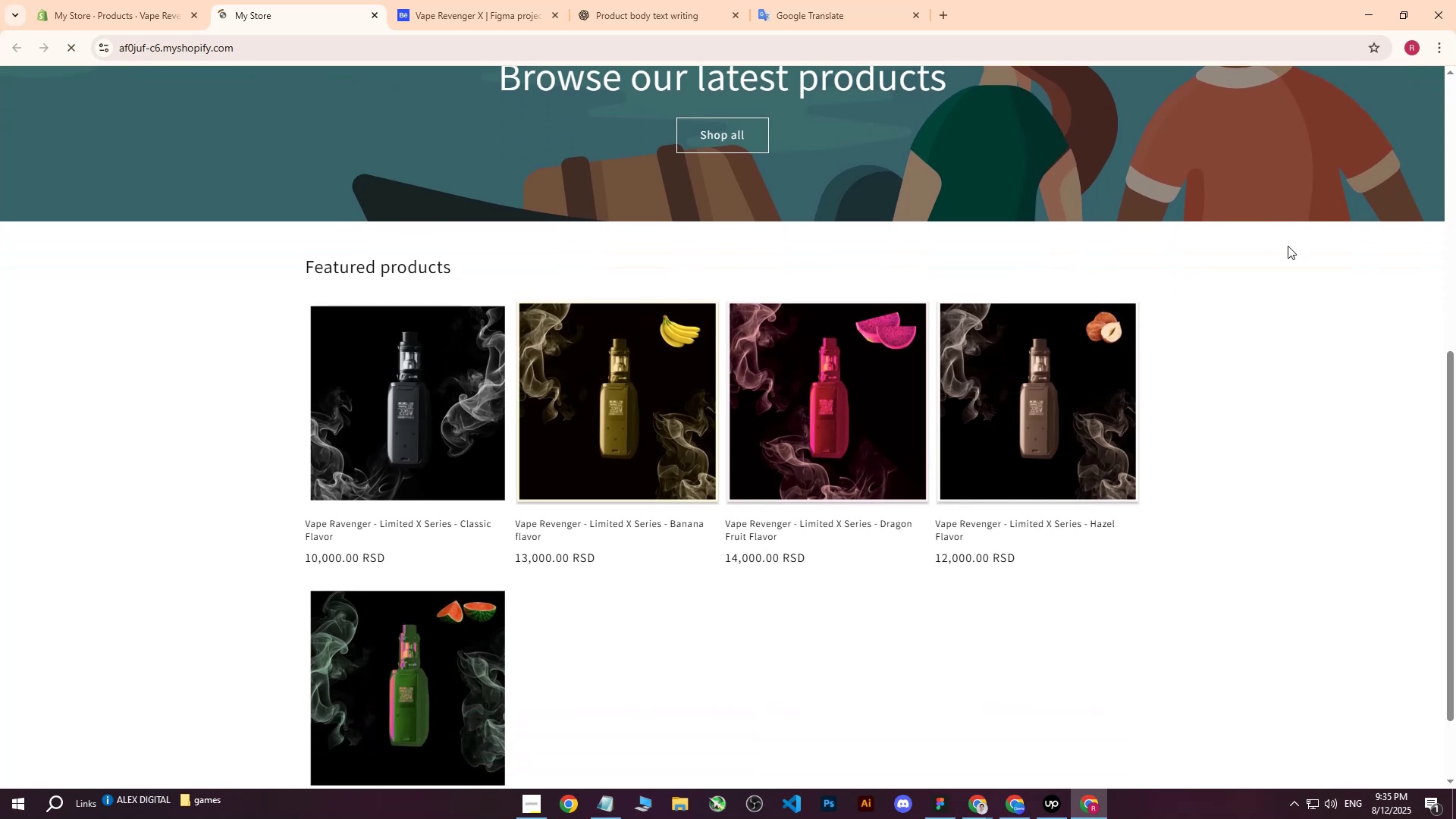 
wait(10.52)
 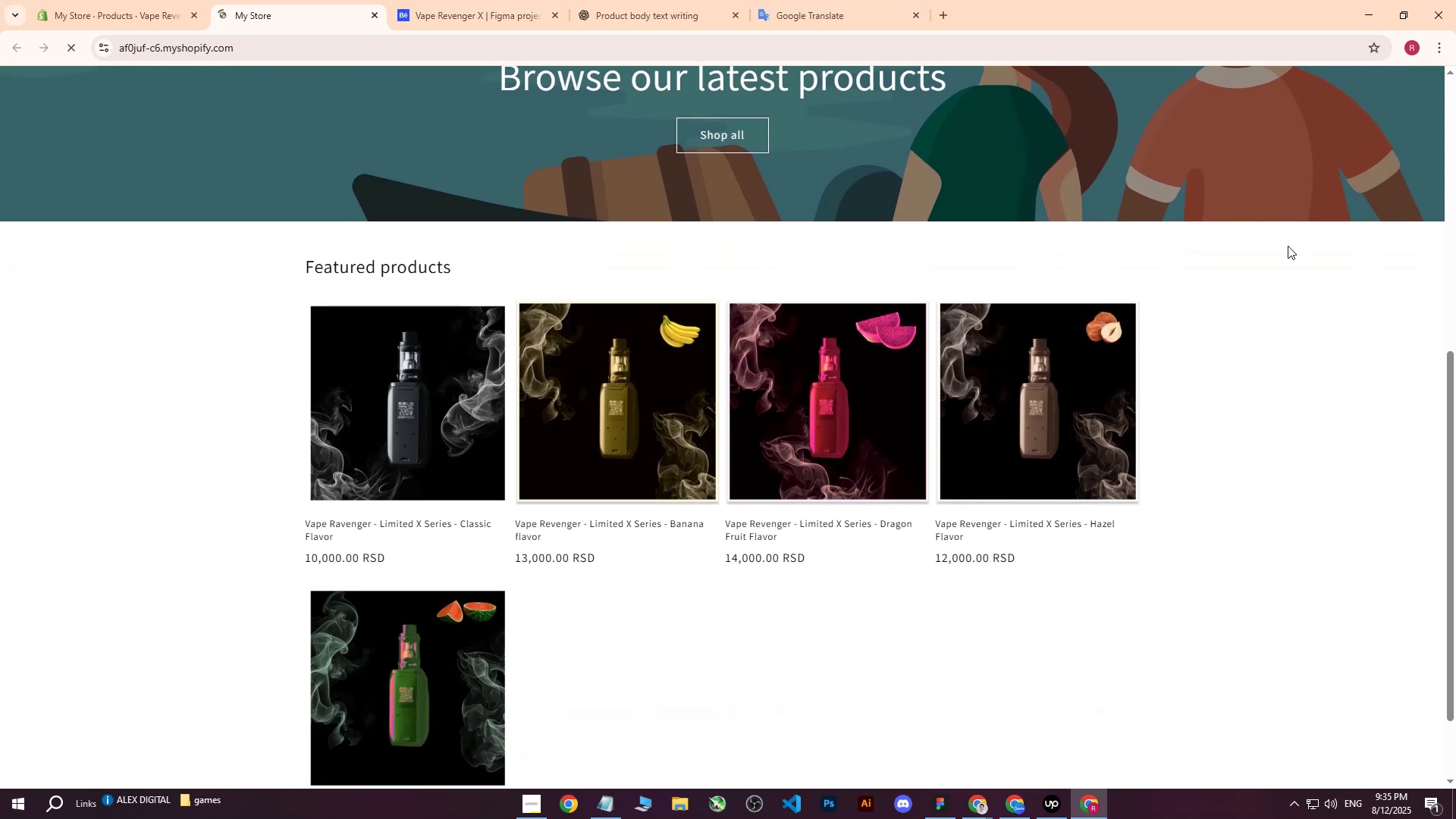 
scroll: coordinate [665, 617], scroll_direction: down, amount: 3.0
 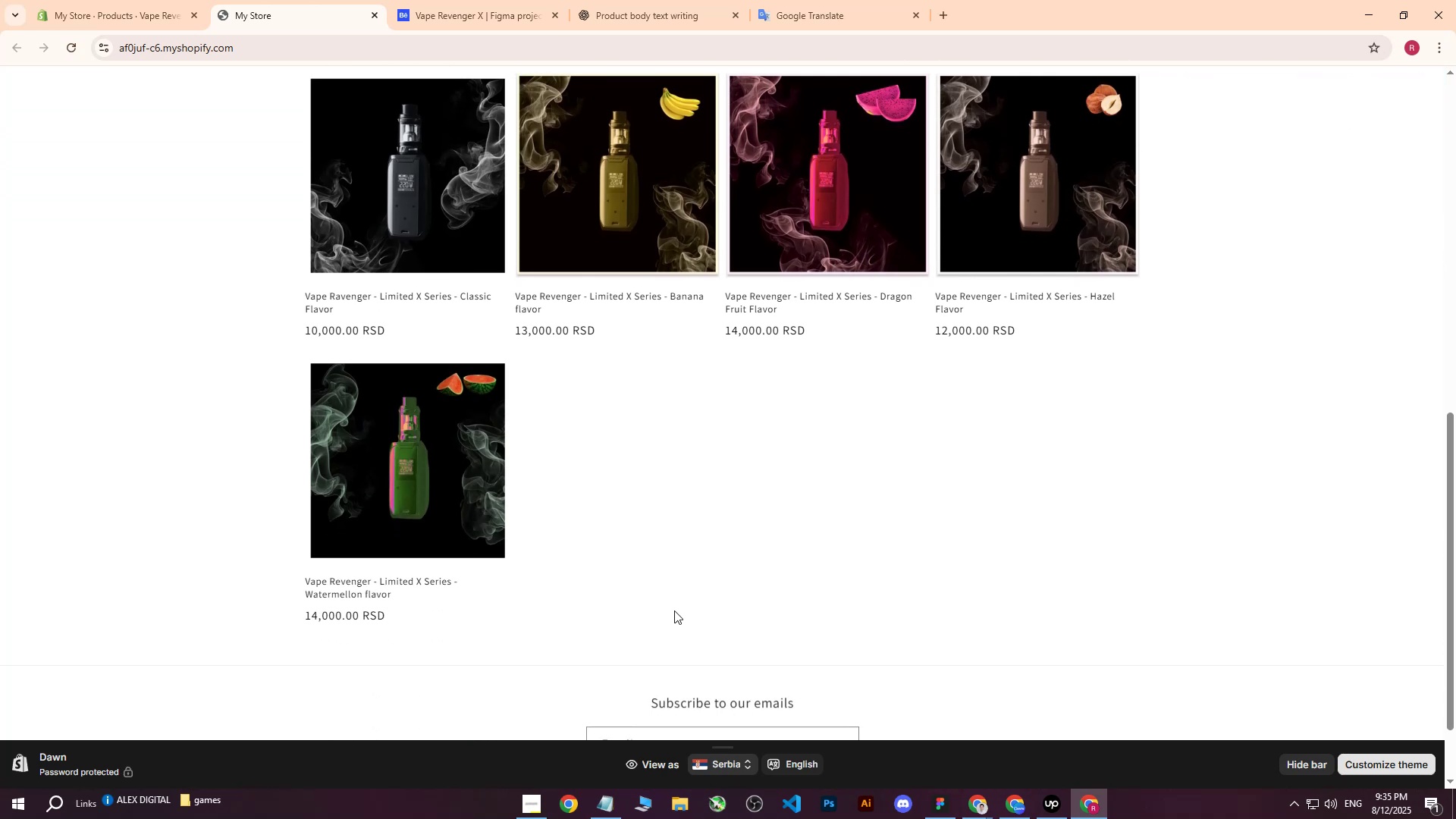 
scroll: coordinate [591, 587], scroll_direction: up, amount: 12.0
 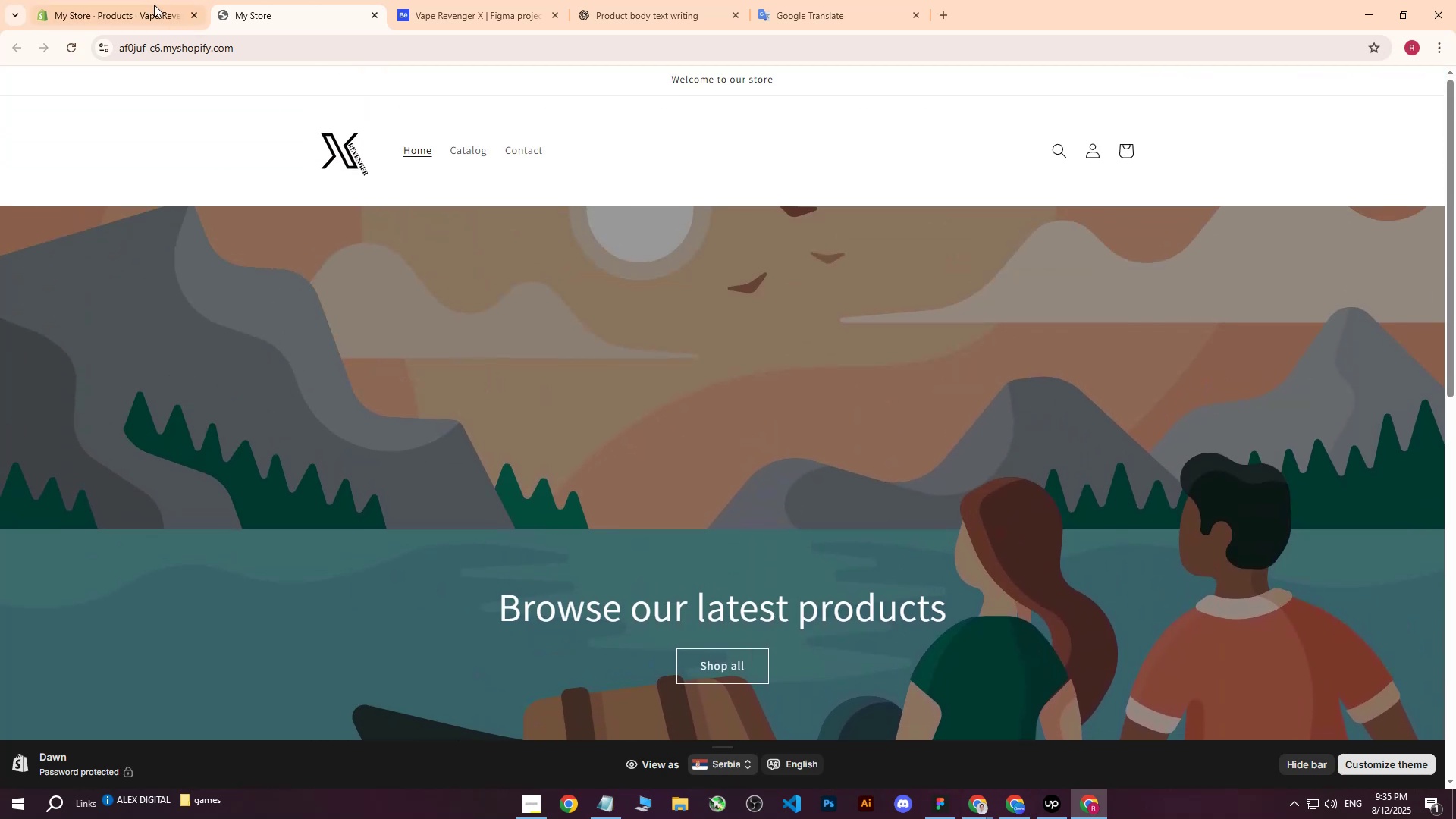 
left_click([143, 0])
 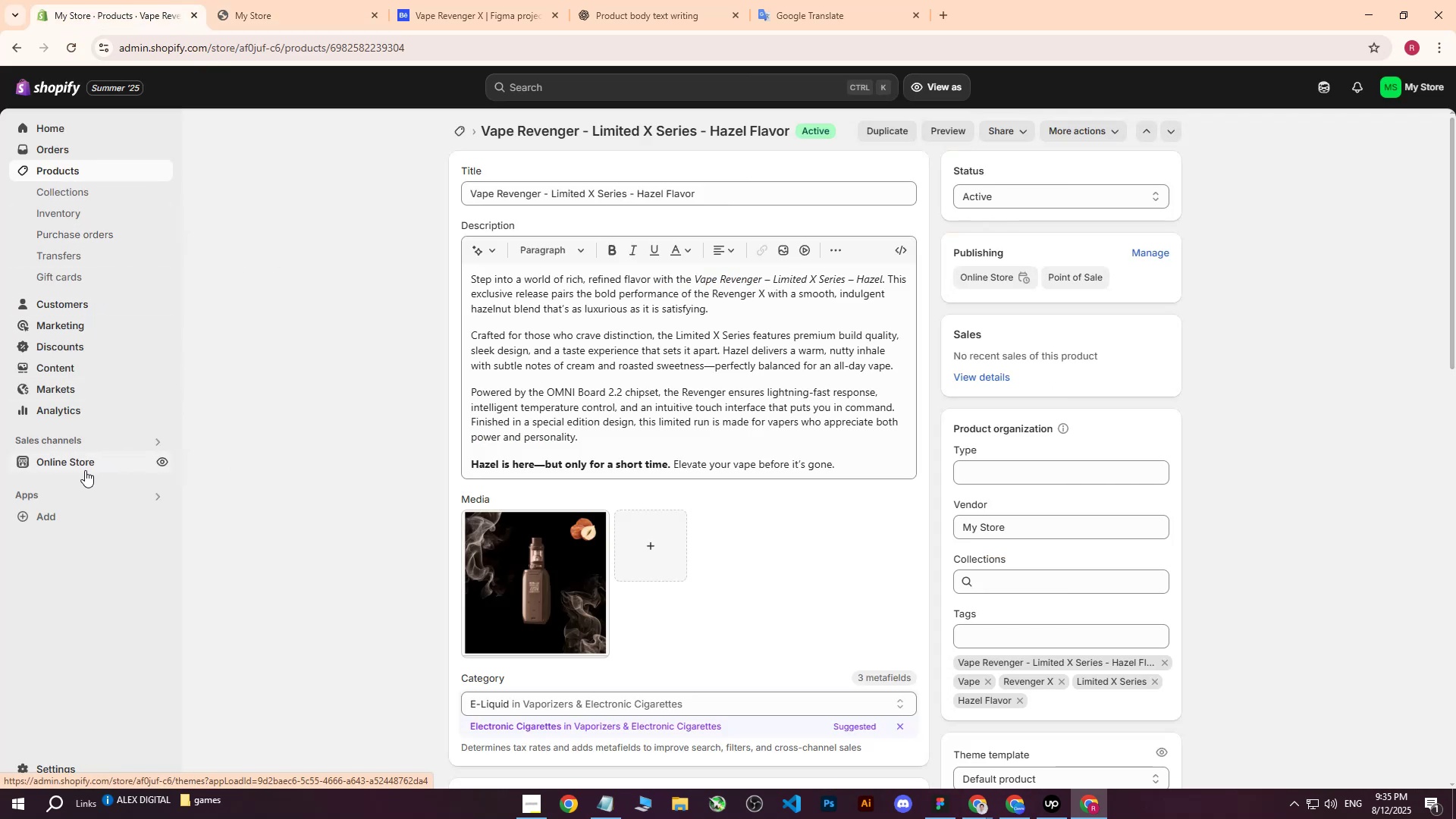 
left_click([86, 462])
 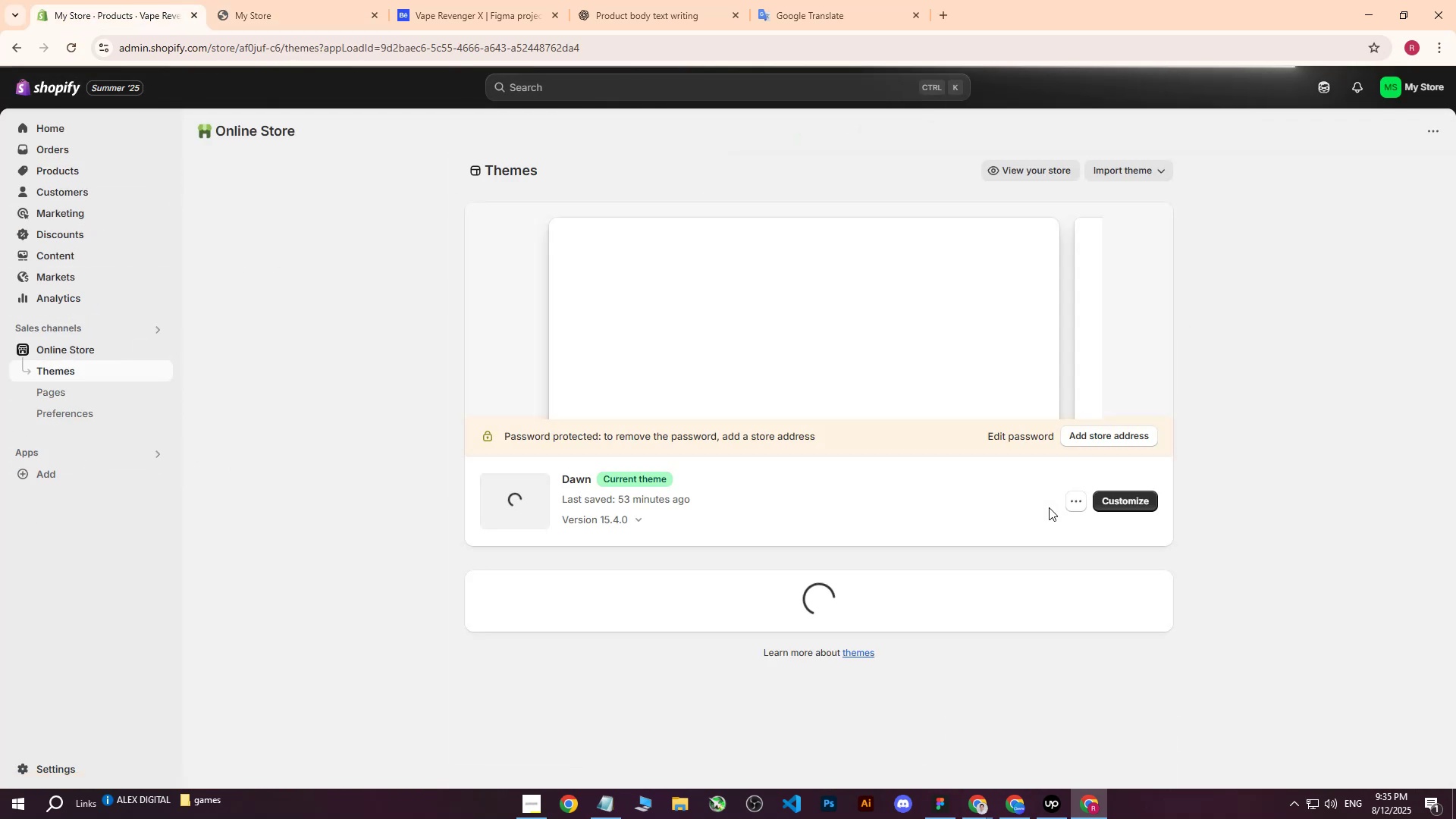 
left_click([1126, 507])
 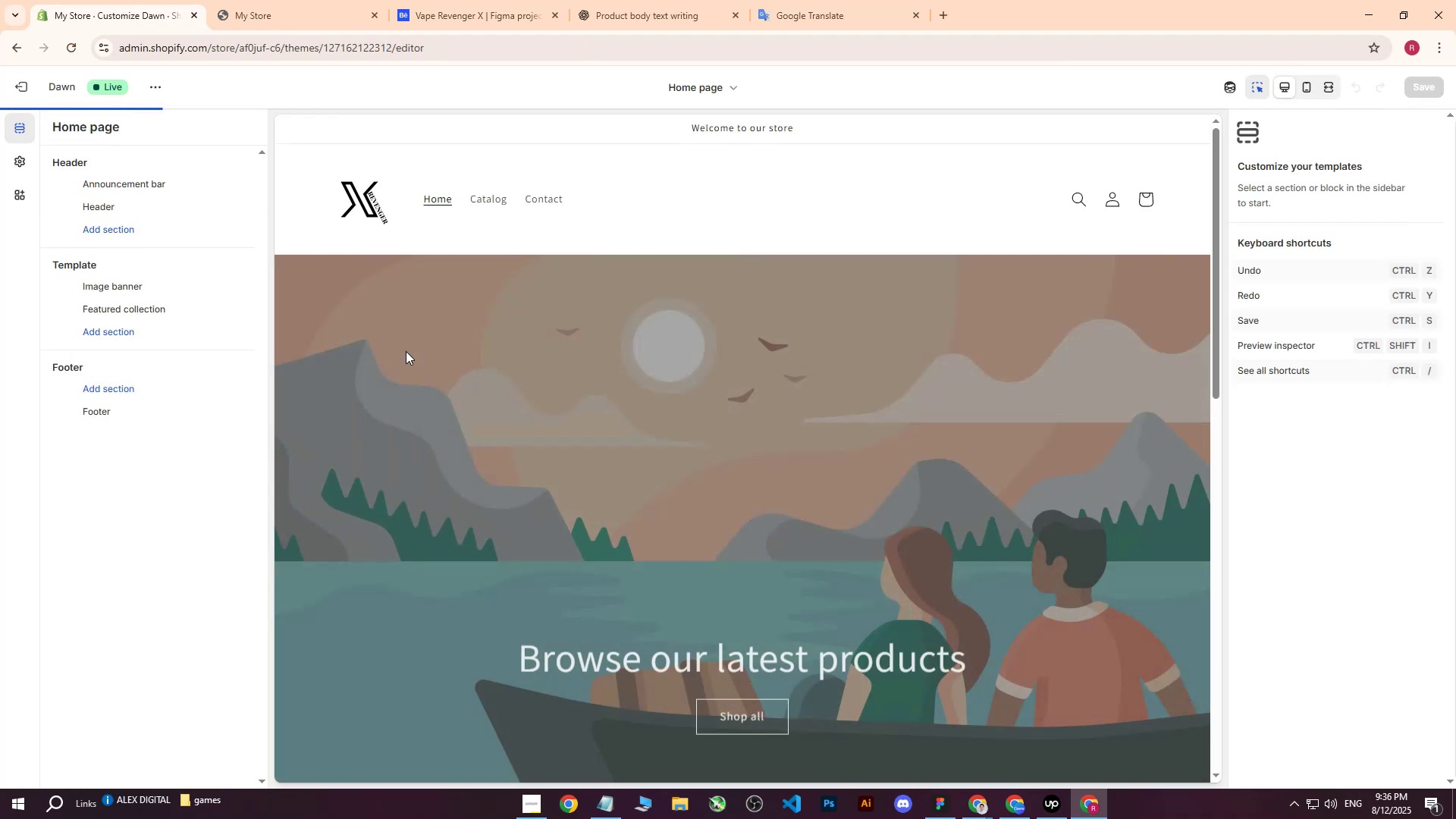 
scroll: coordinate [407, 371], scroll_direction: down, amount: 6.0
 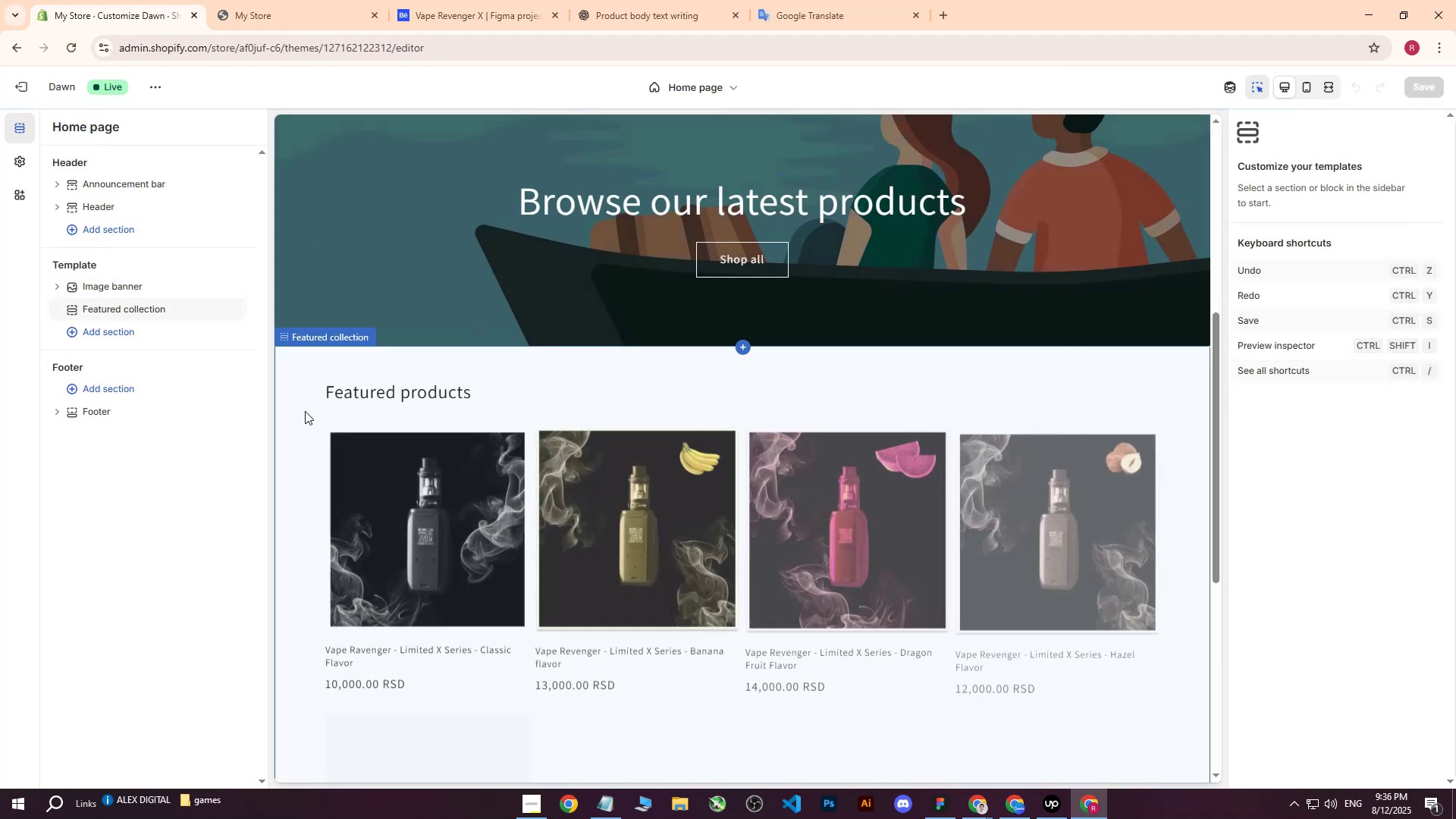 
left_click([295, 406])
 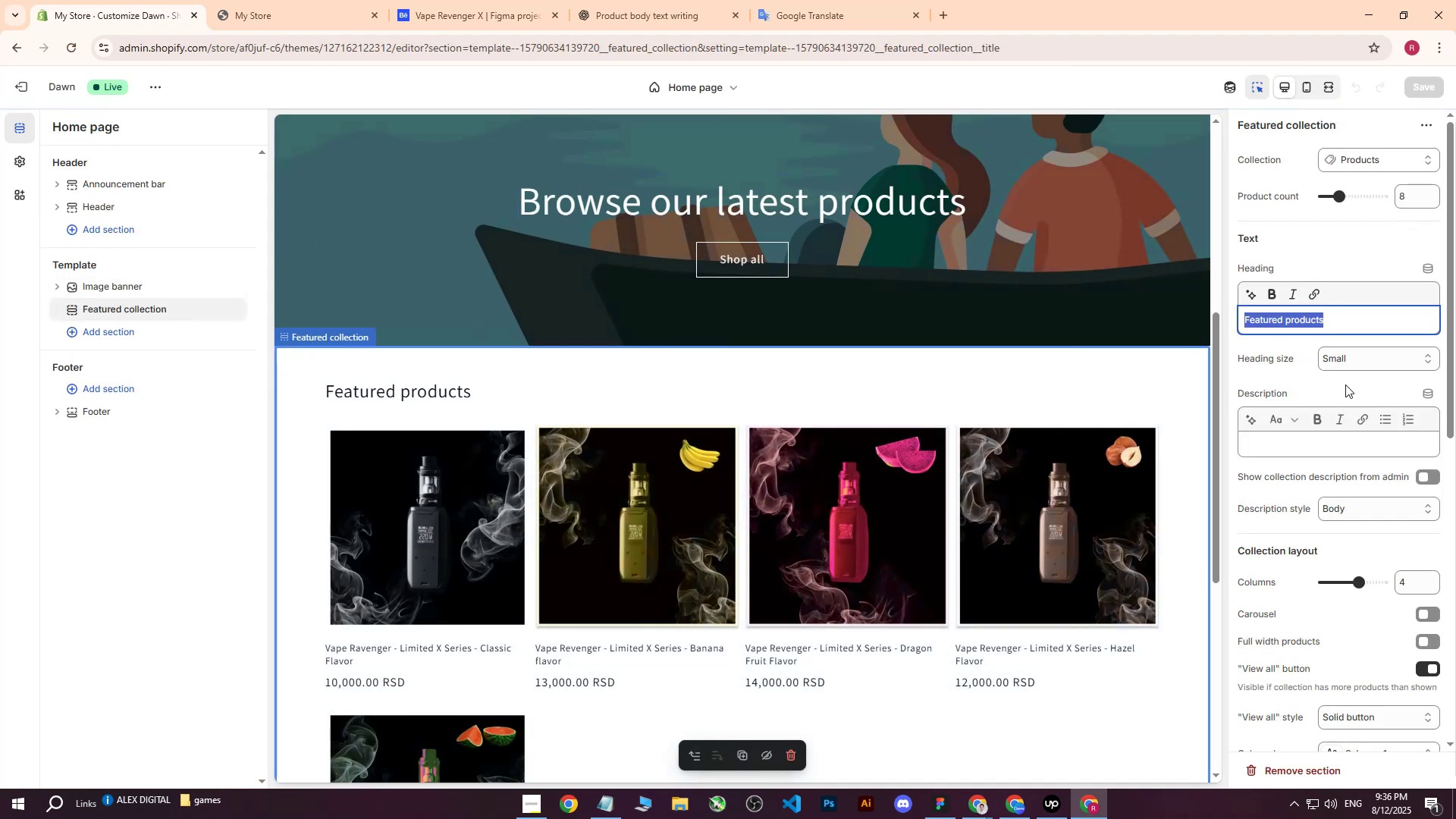 
scroll: coordinate [1352, 399], scroll_direction: down, amount: 3.0
 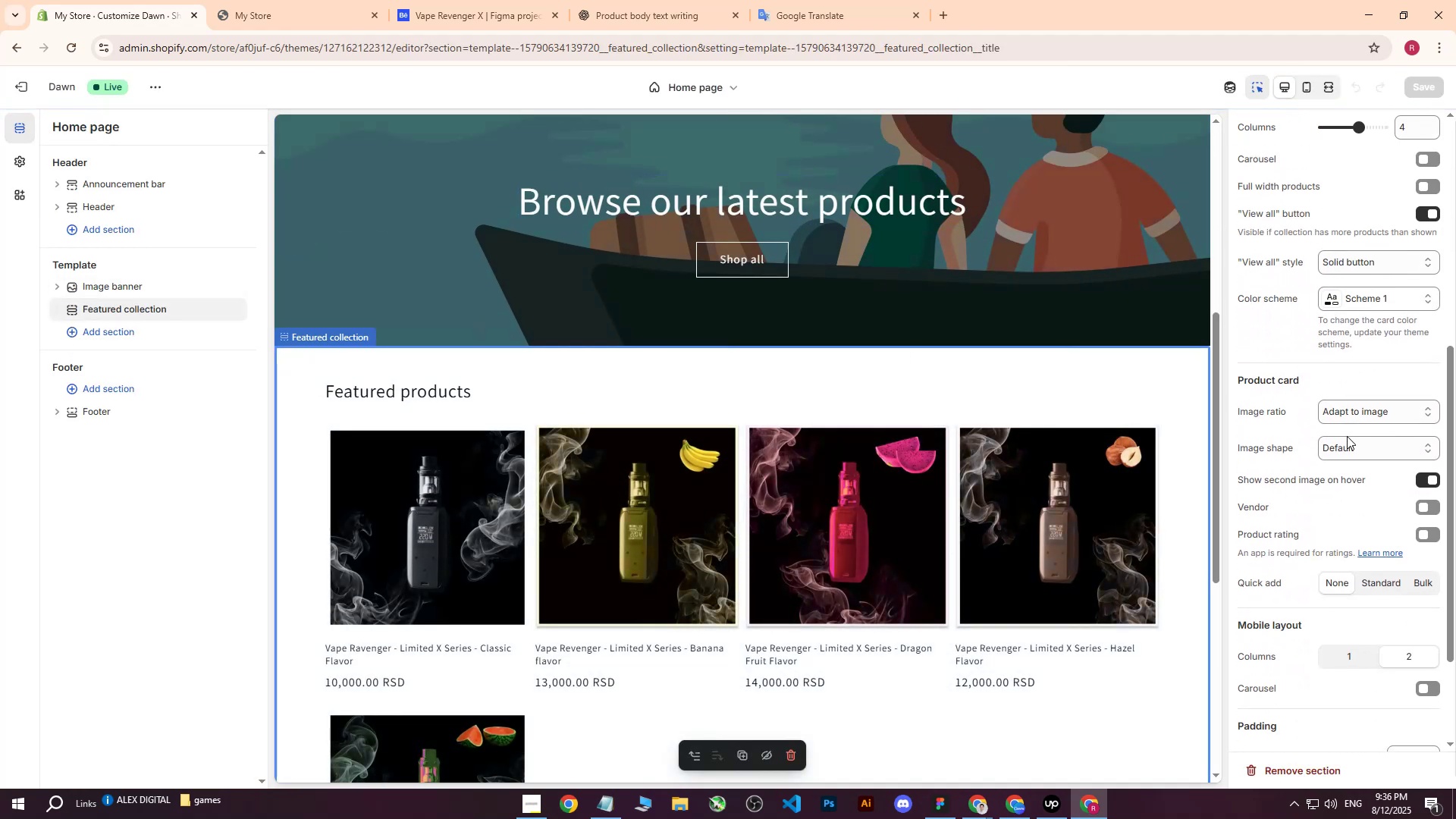 
scroll: coordinate [1349, 549], scroll_direction: up, amount: 5.0
 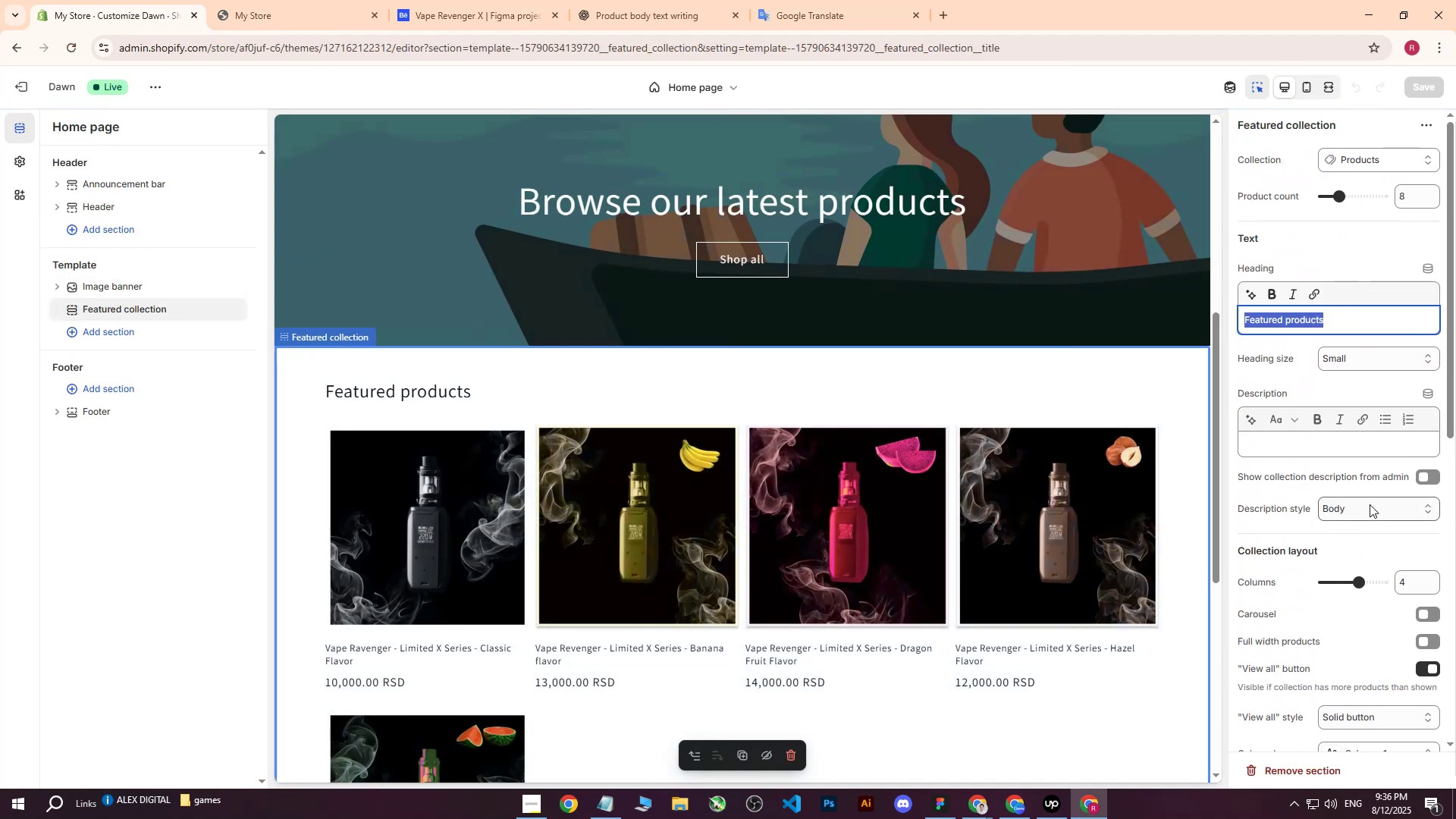 
scroll: coordinate [1363, 435], scroll_direction: down, amount: 4.0
 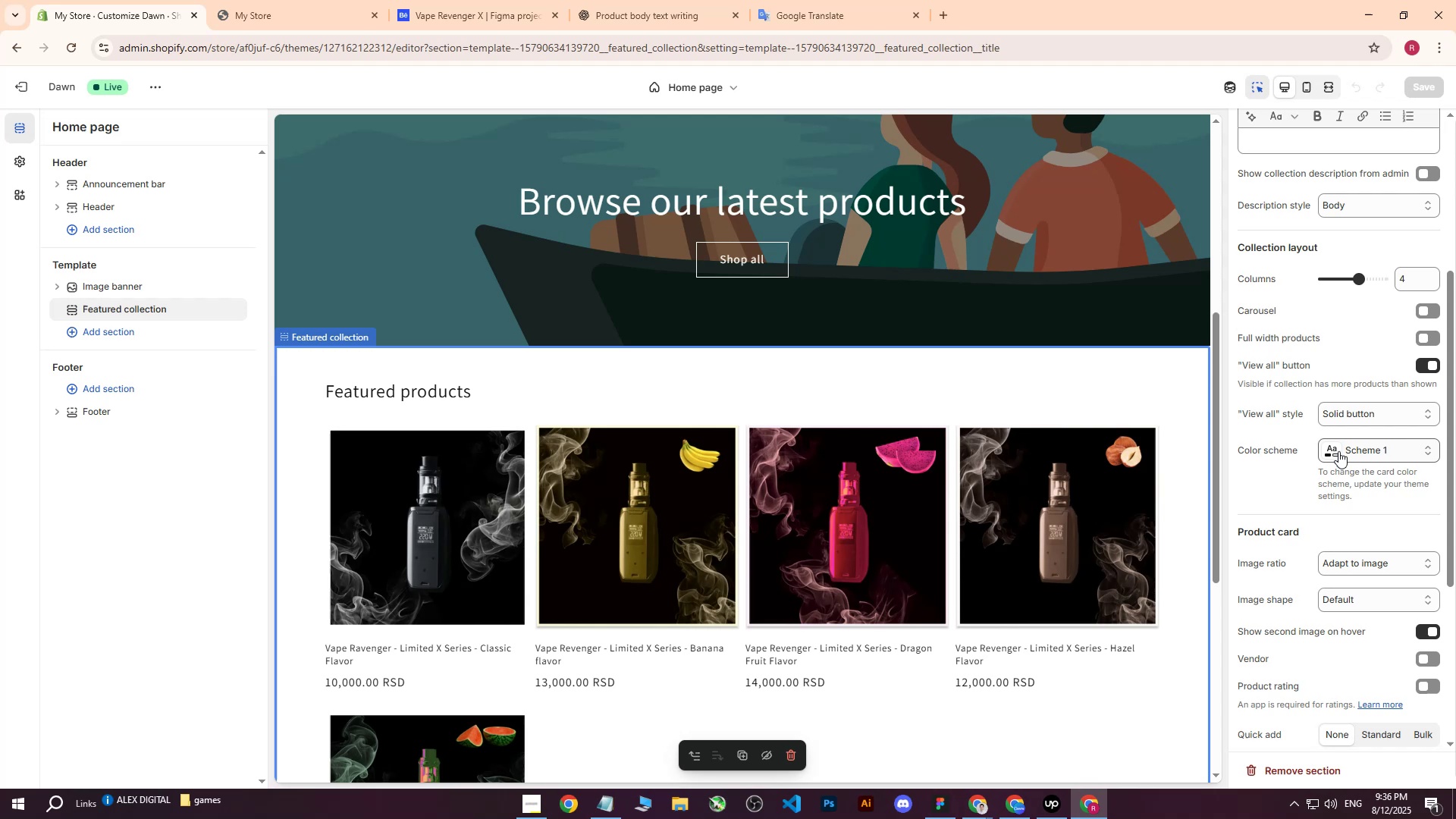 
left_click([1334, 447])
 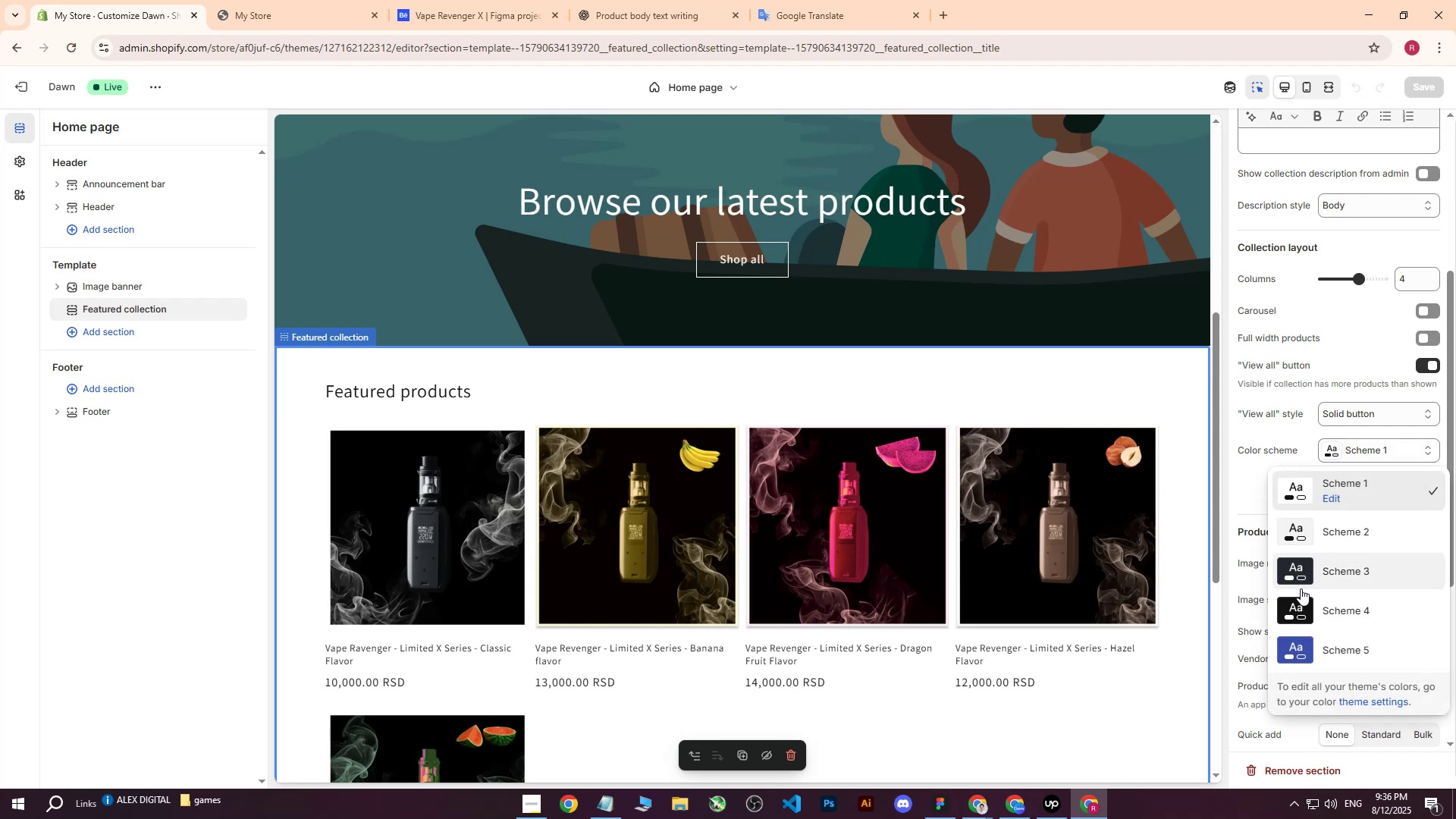 
left_click([1298, 604])
 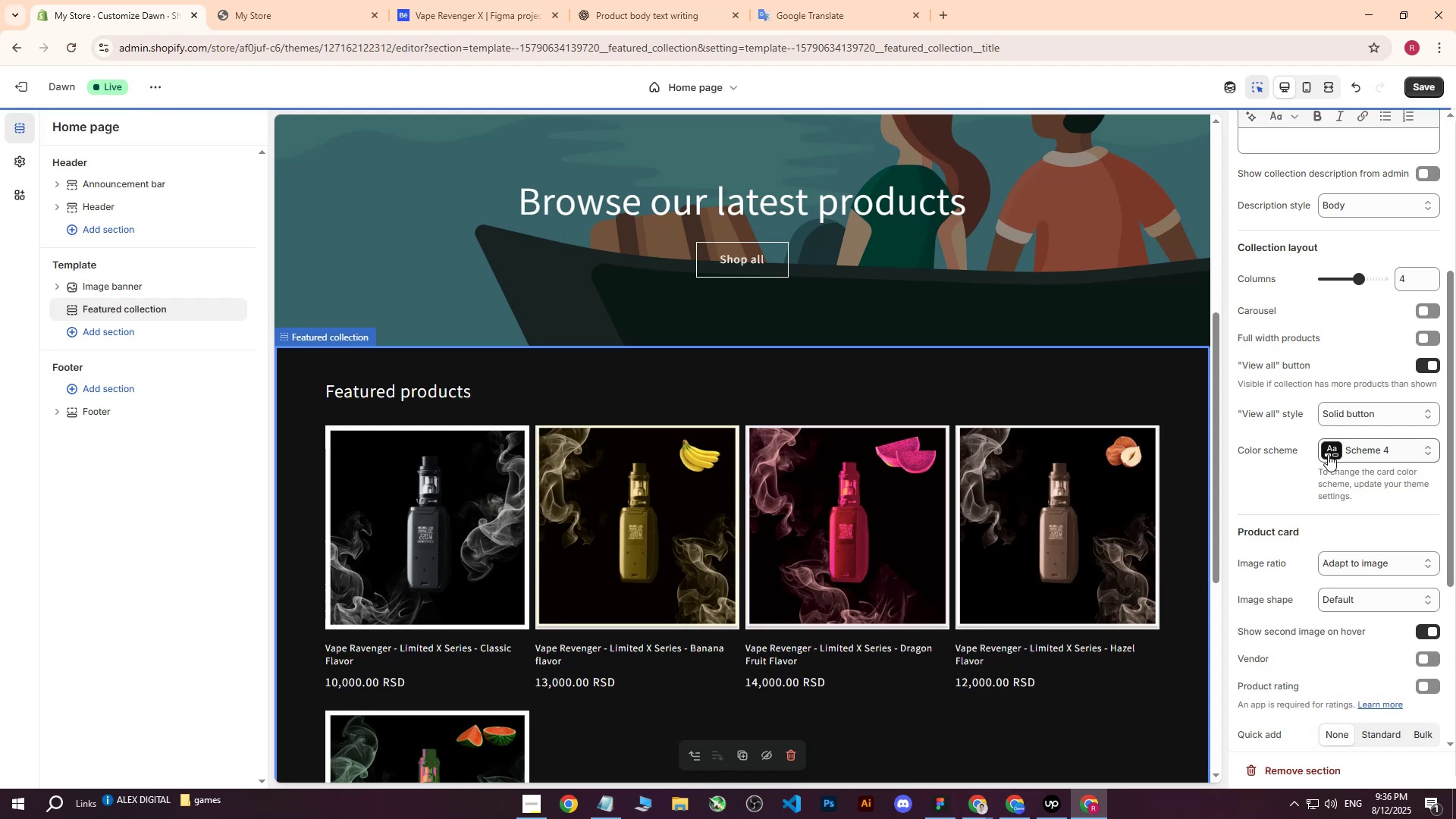 
left_click([1334, 451])
 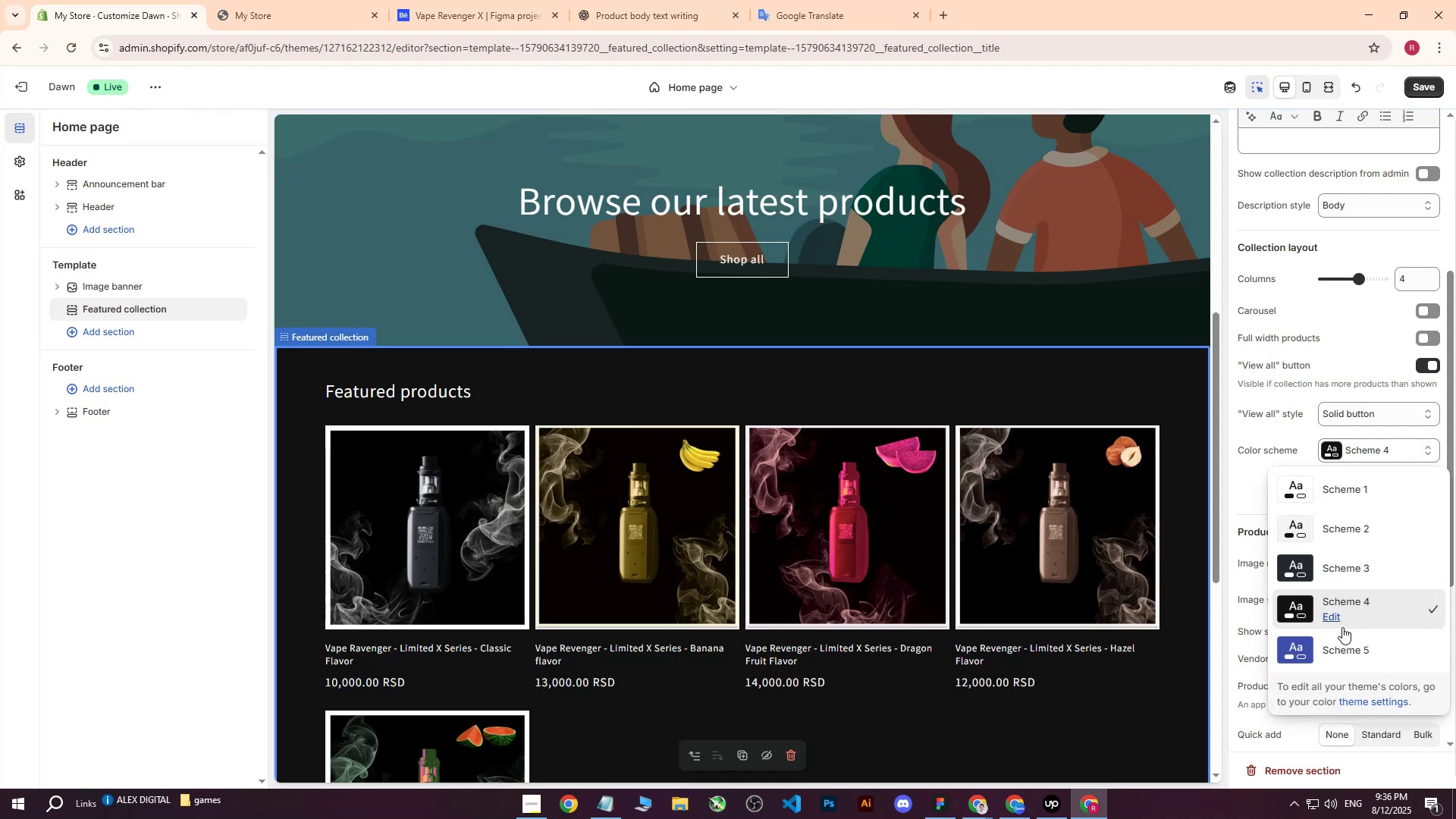 
left_click([1336, 620])
 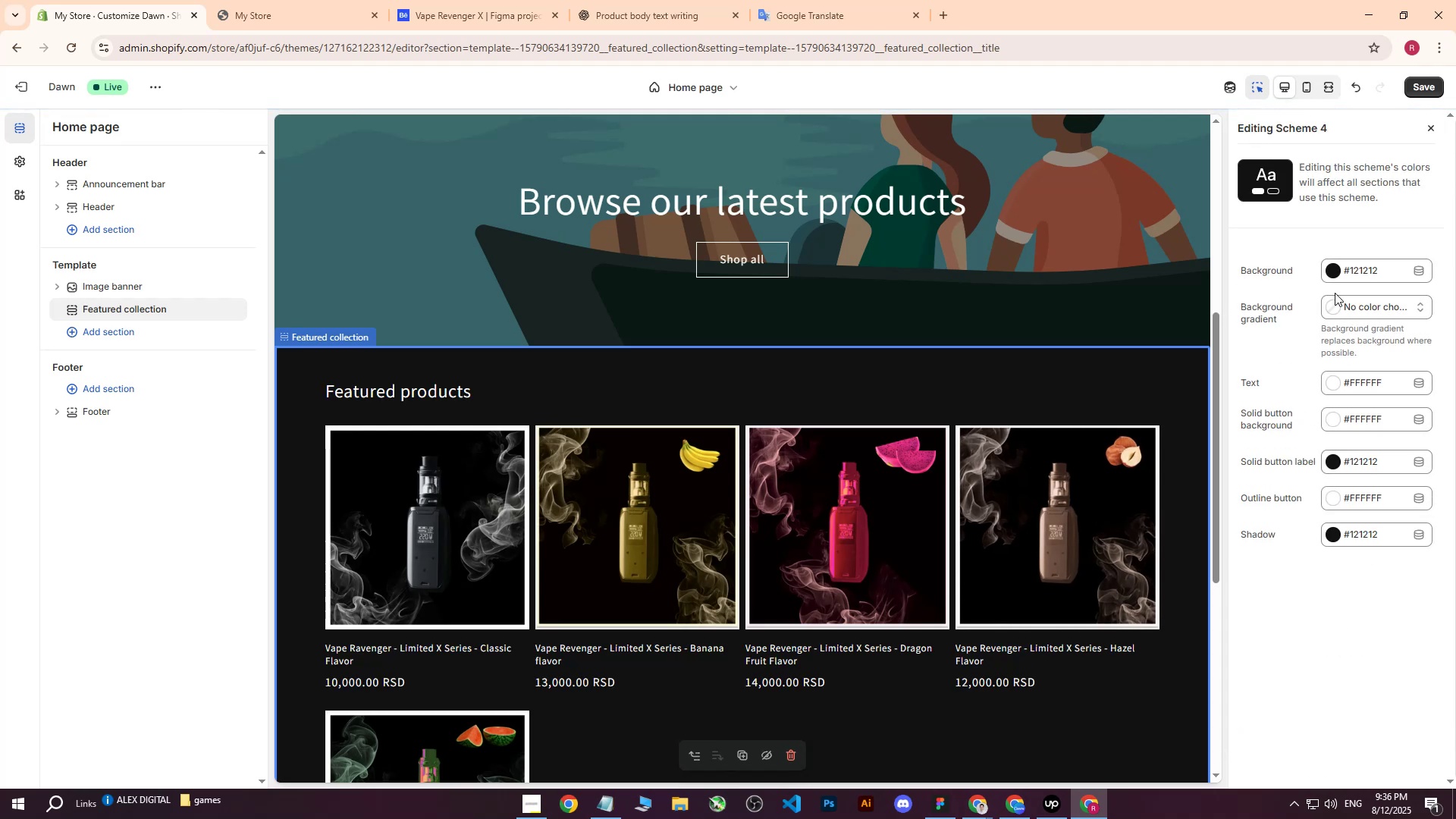 
left_click([1336, 274])
 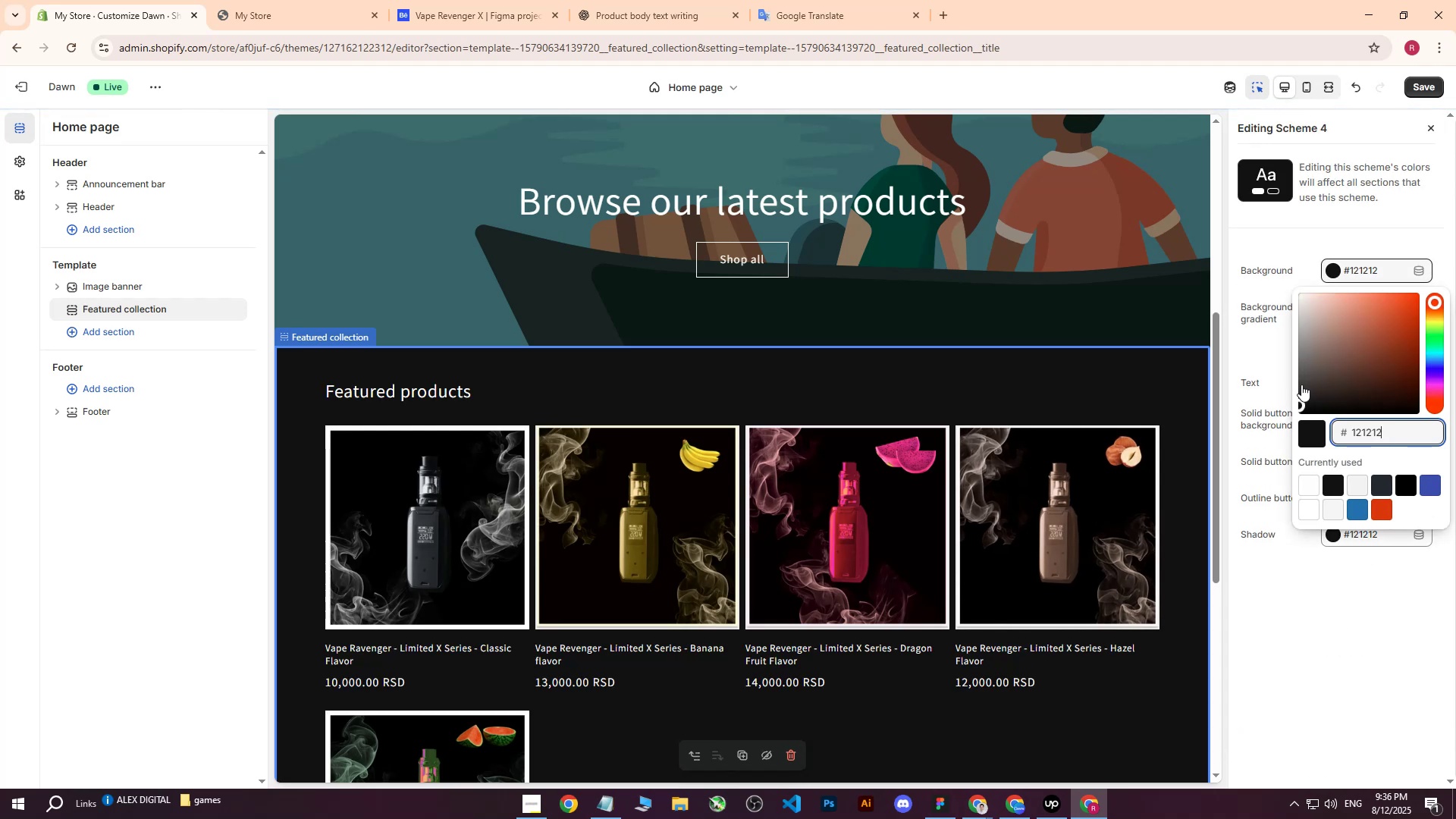 
left_click_drag(start_coordinate=[1336, 383], to_coordinate=[1254, 469])
 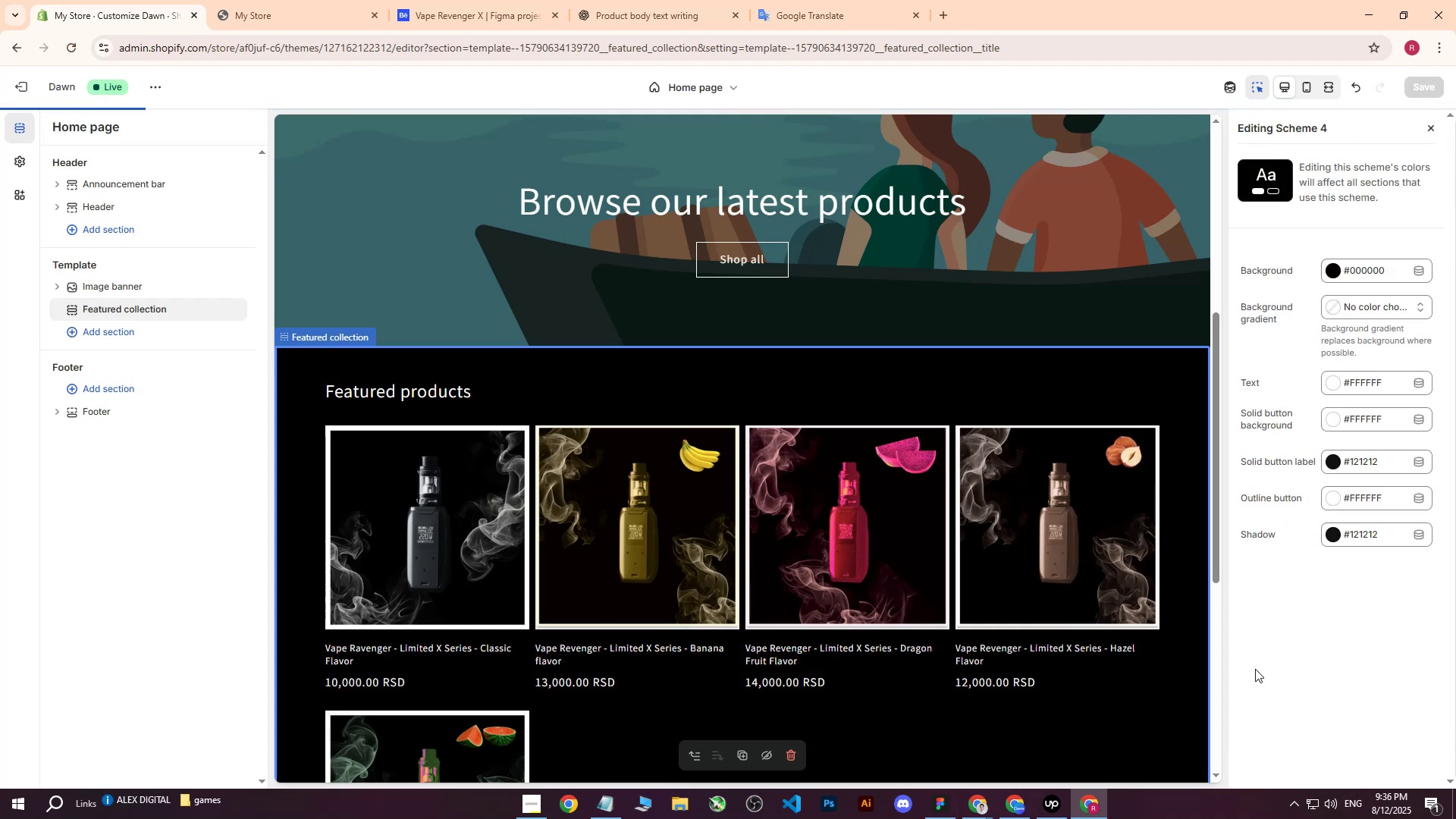 
left_click([1296, 679])
 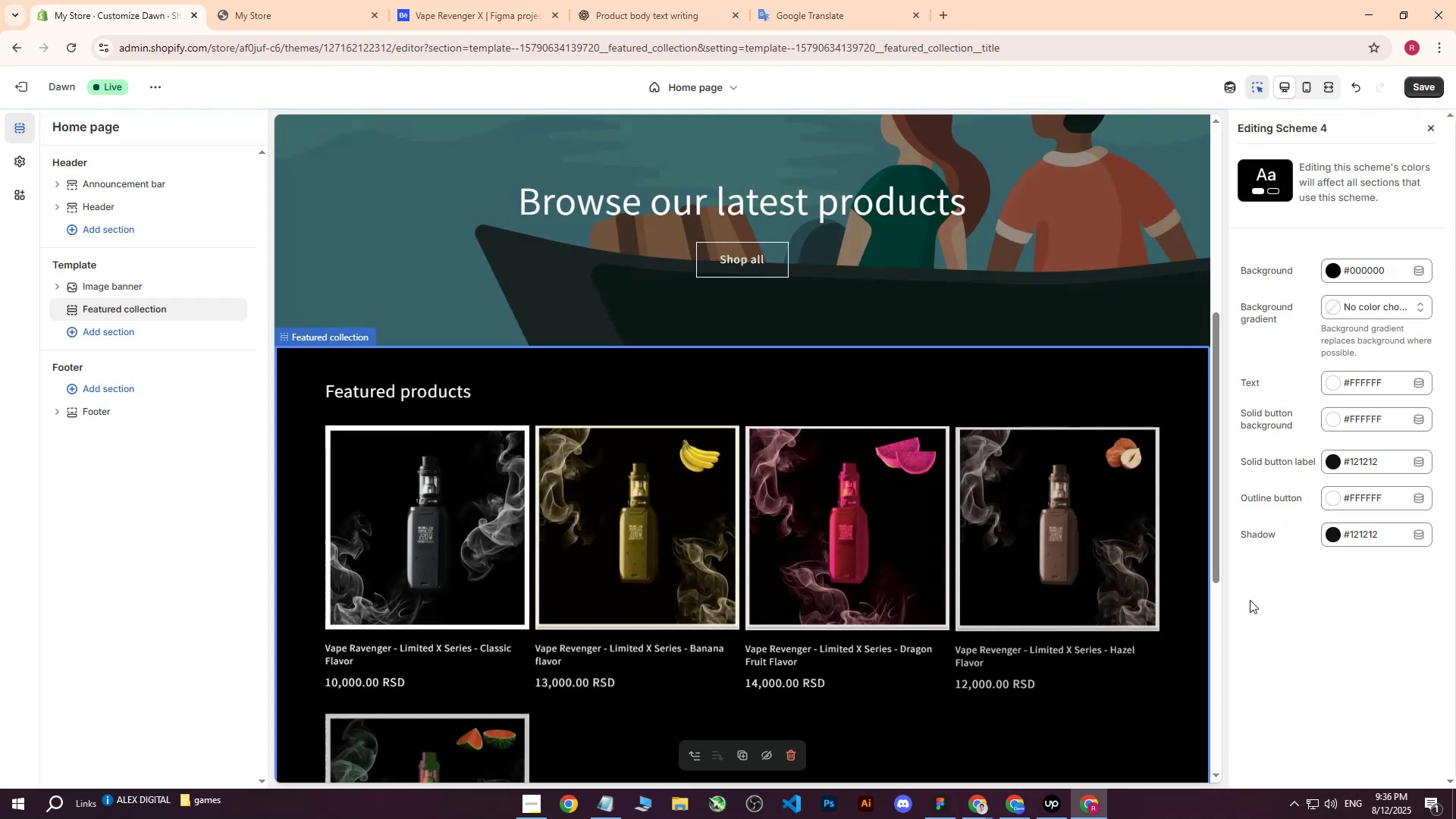 
scroll: coordinate [938, 379], scroll_direction: down, amount: 3.0
 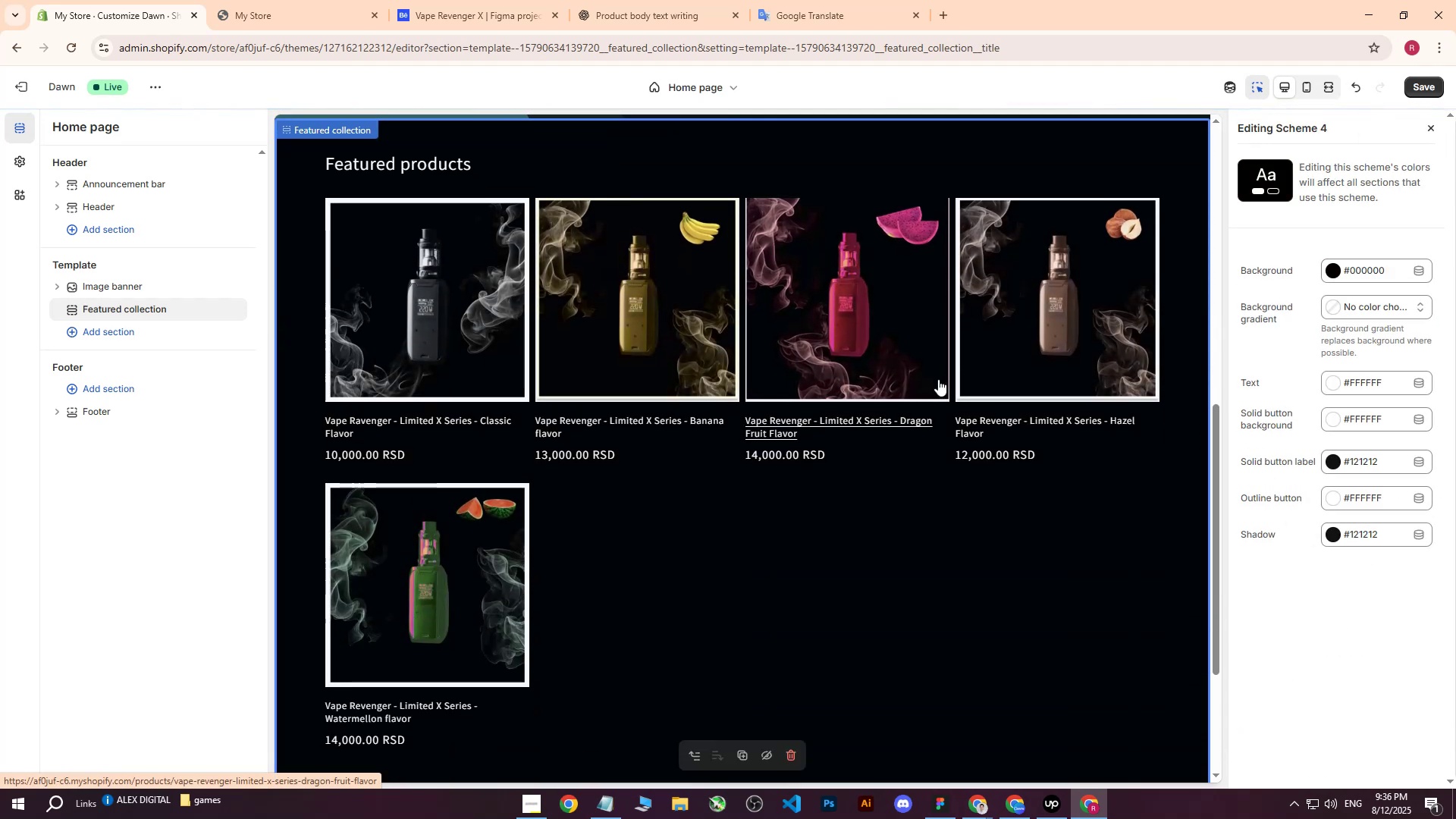 
scroll: coordinate [850, 466], scroll_direction: up, amount: 4.0
 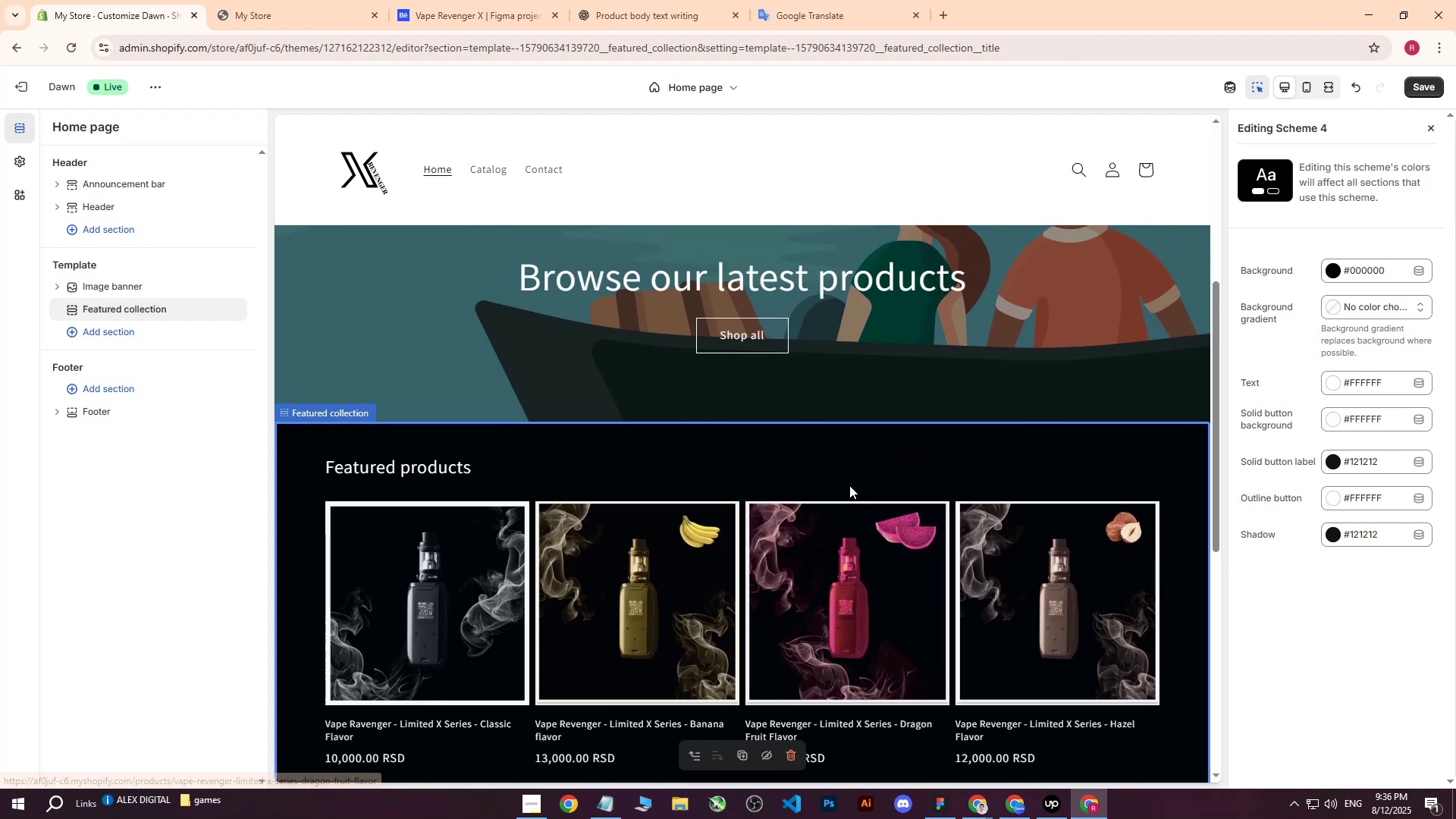 
scroll: coordinate [842, 508], scroll_direction: down, amount: 2.0
 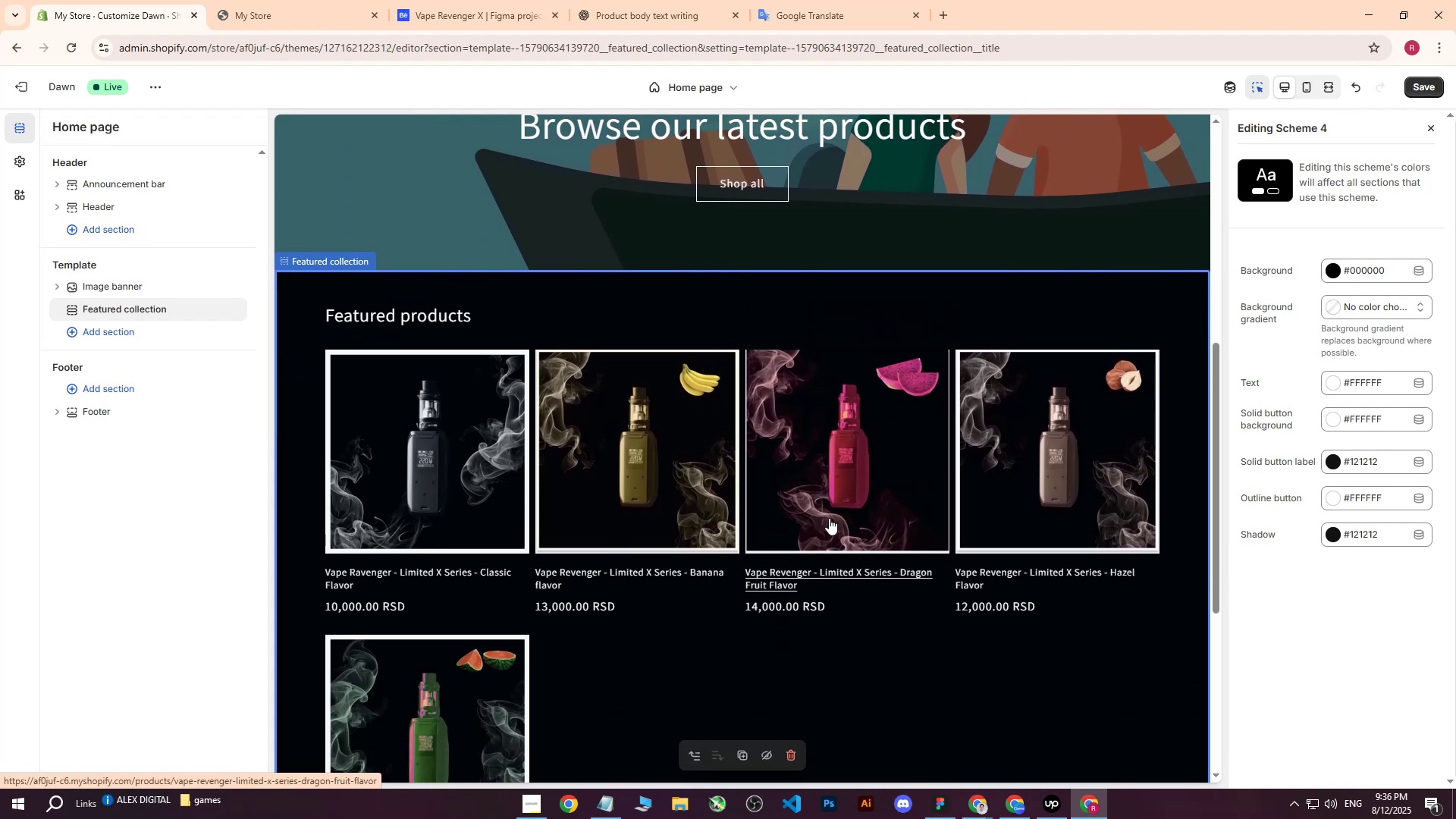 
wait(10.66)
 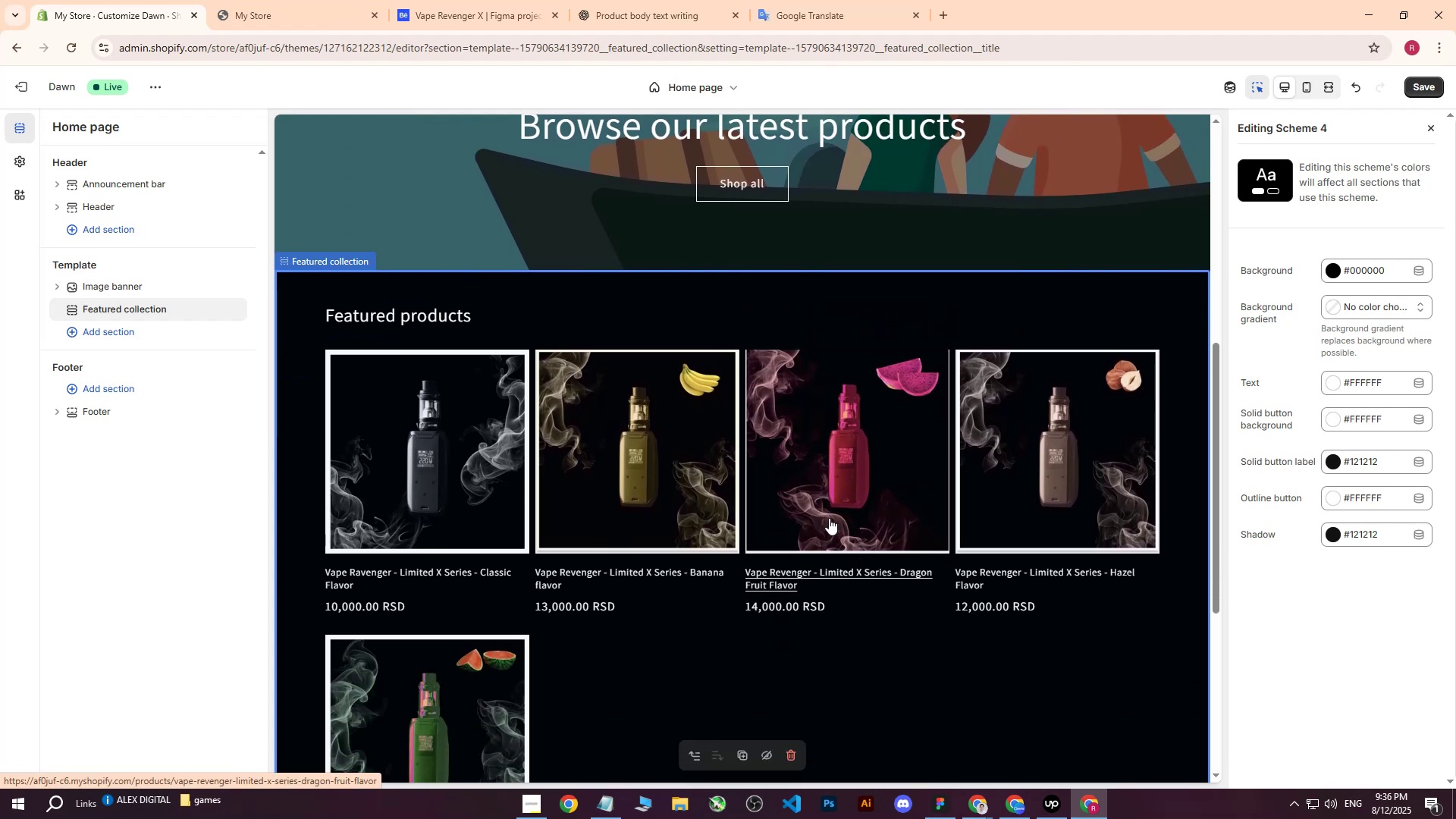 
scroll: coordinate [865, 554], scroll_direction: down, amount: 1.0
 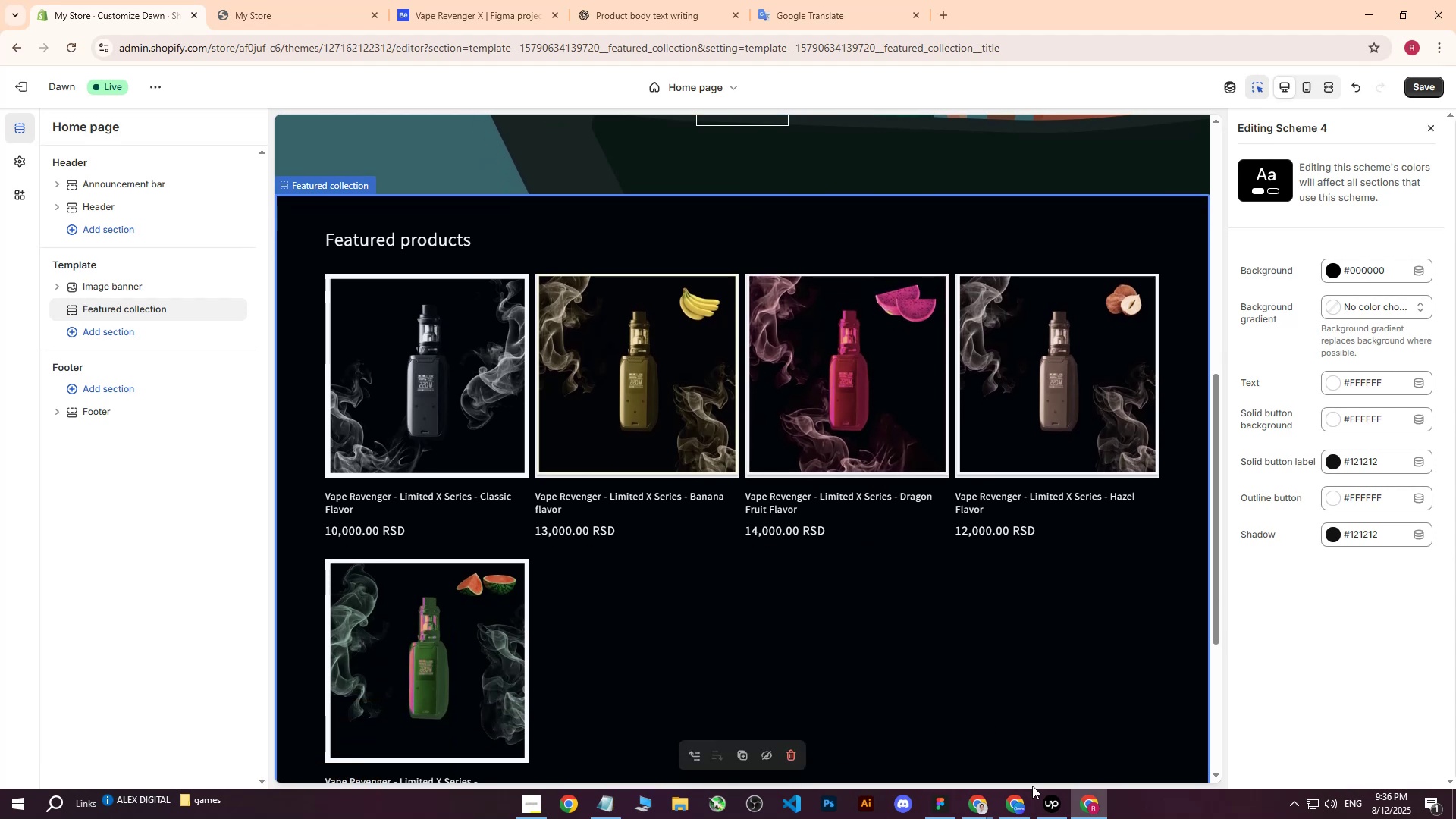 
left_click([1010, 812])
 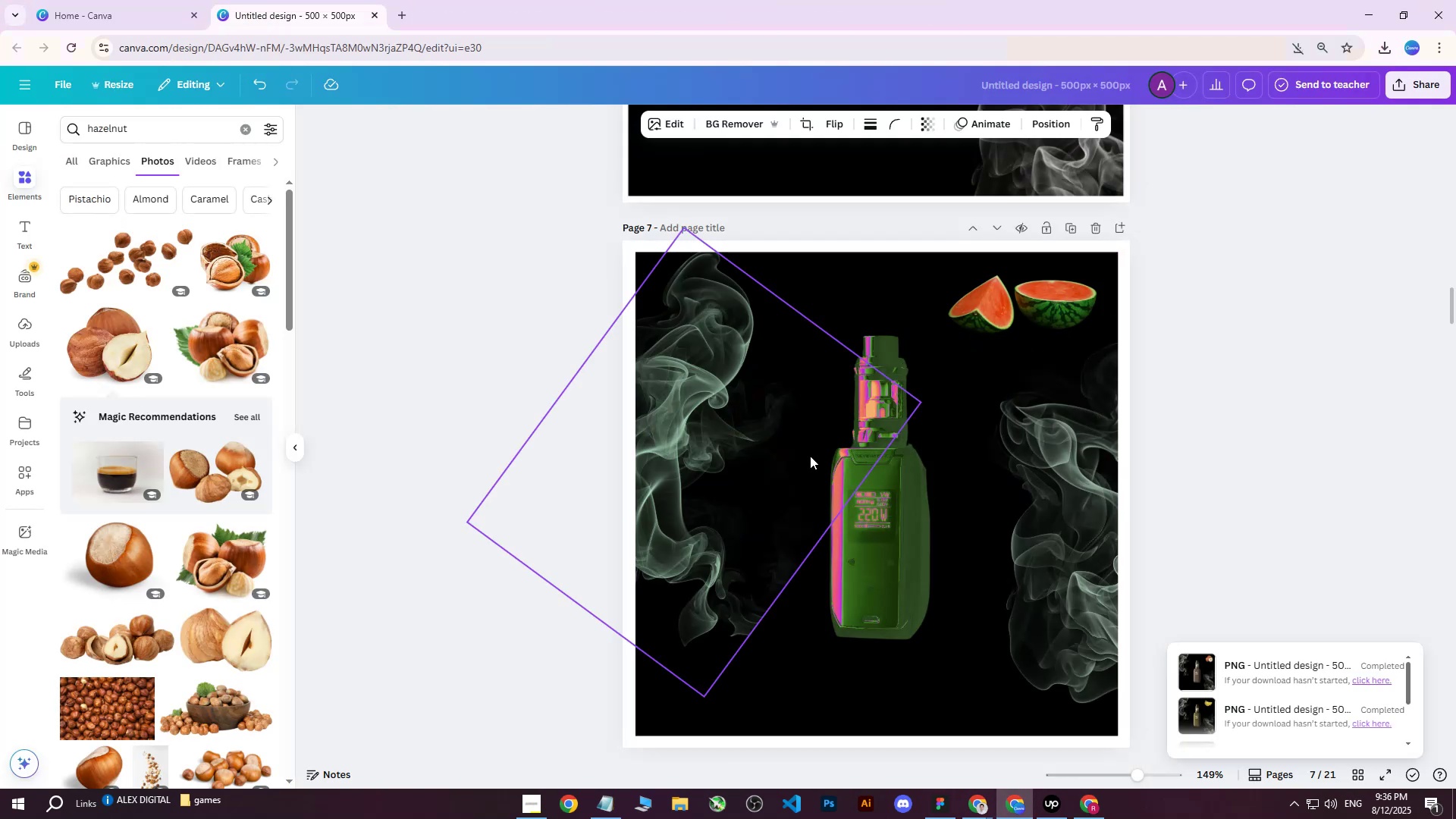 
scroll: coordinate [800, 468], scroll_direction: up, amount: 38.0
 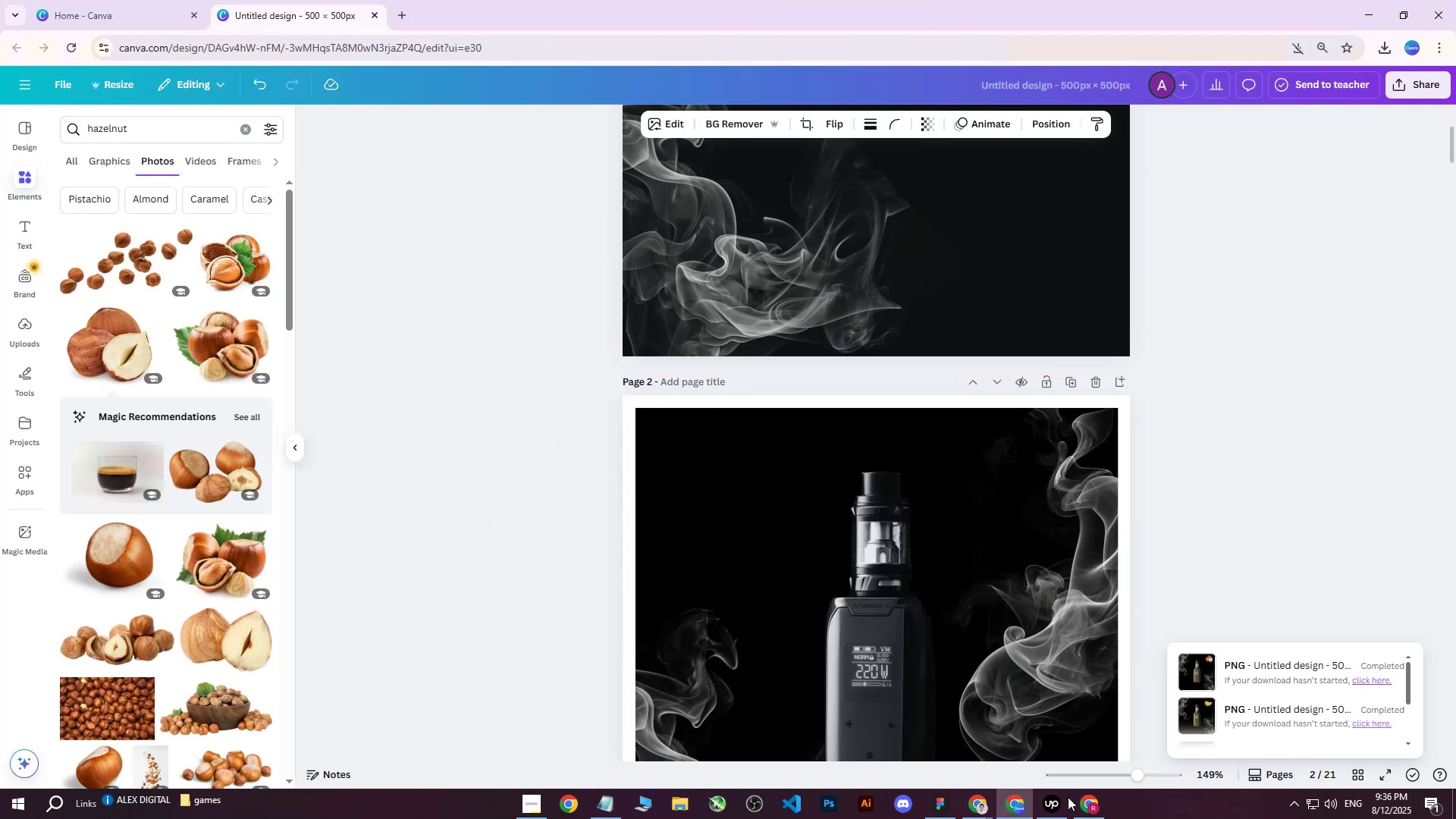 
left_click([1065, 813])
 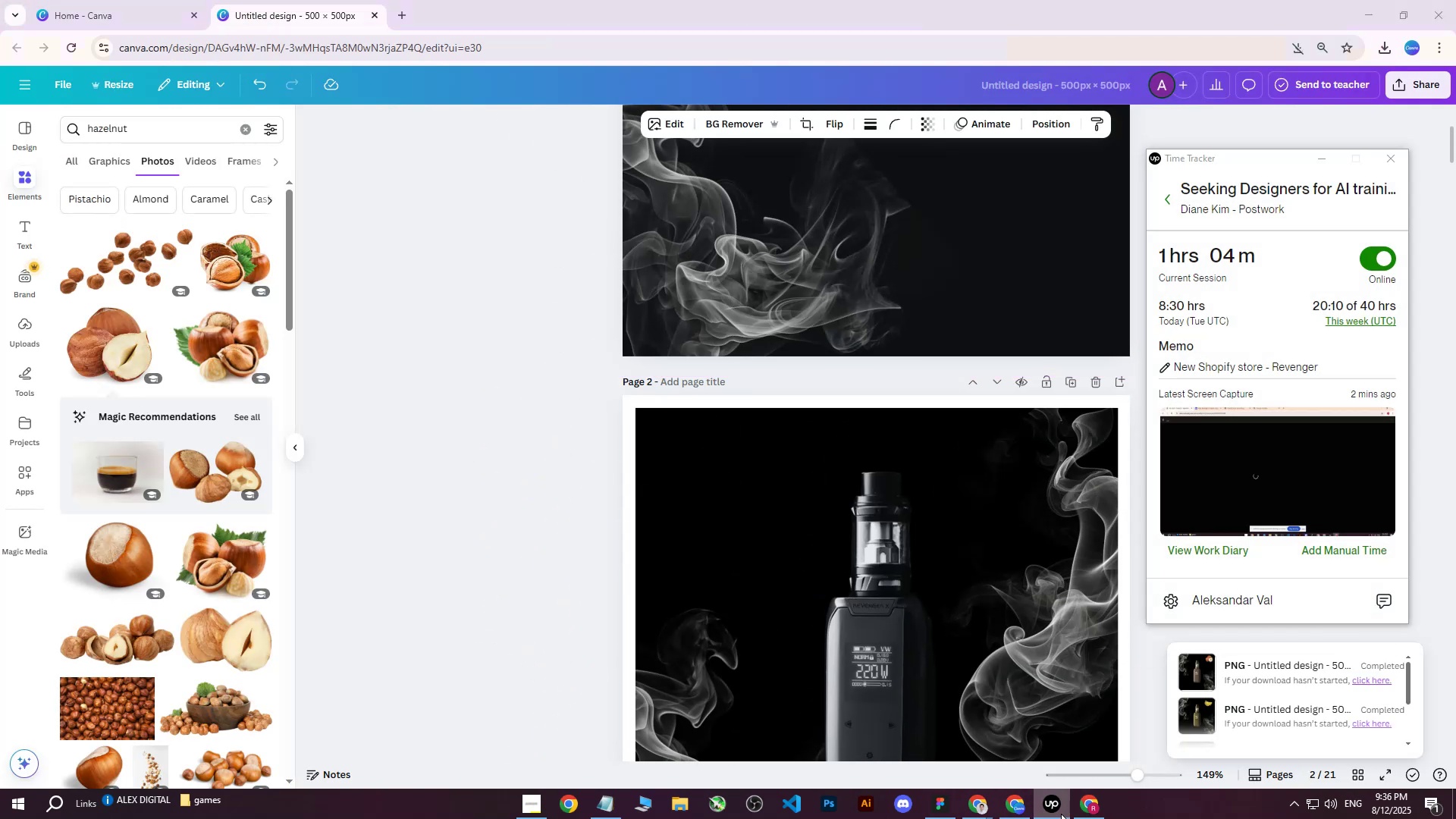 
left_click([1061, 814])
 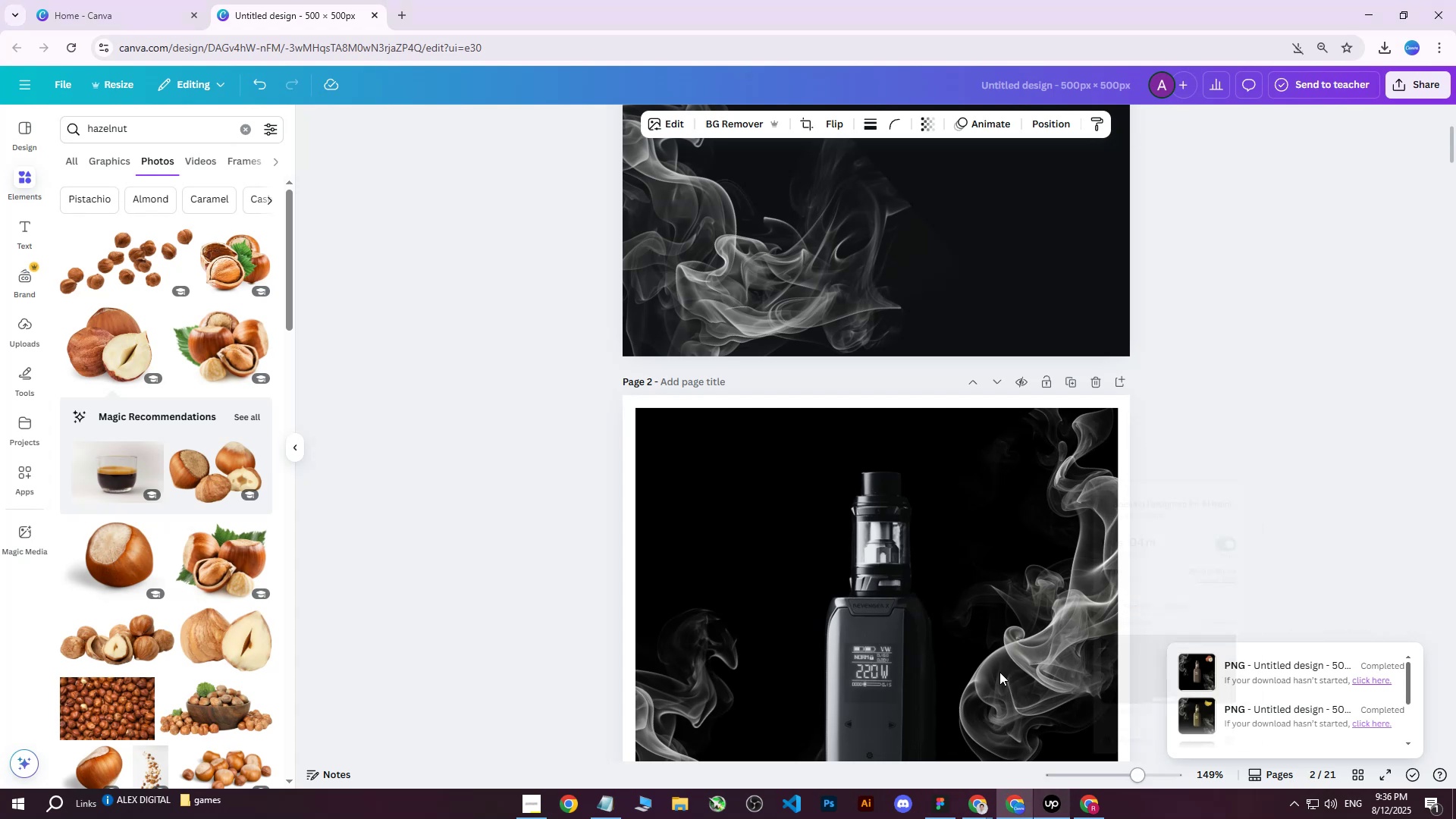 
scroll: coordinate [885, 530], scroll_direction: down, amount: 17.0
 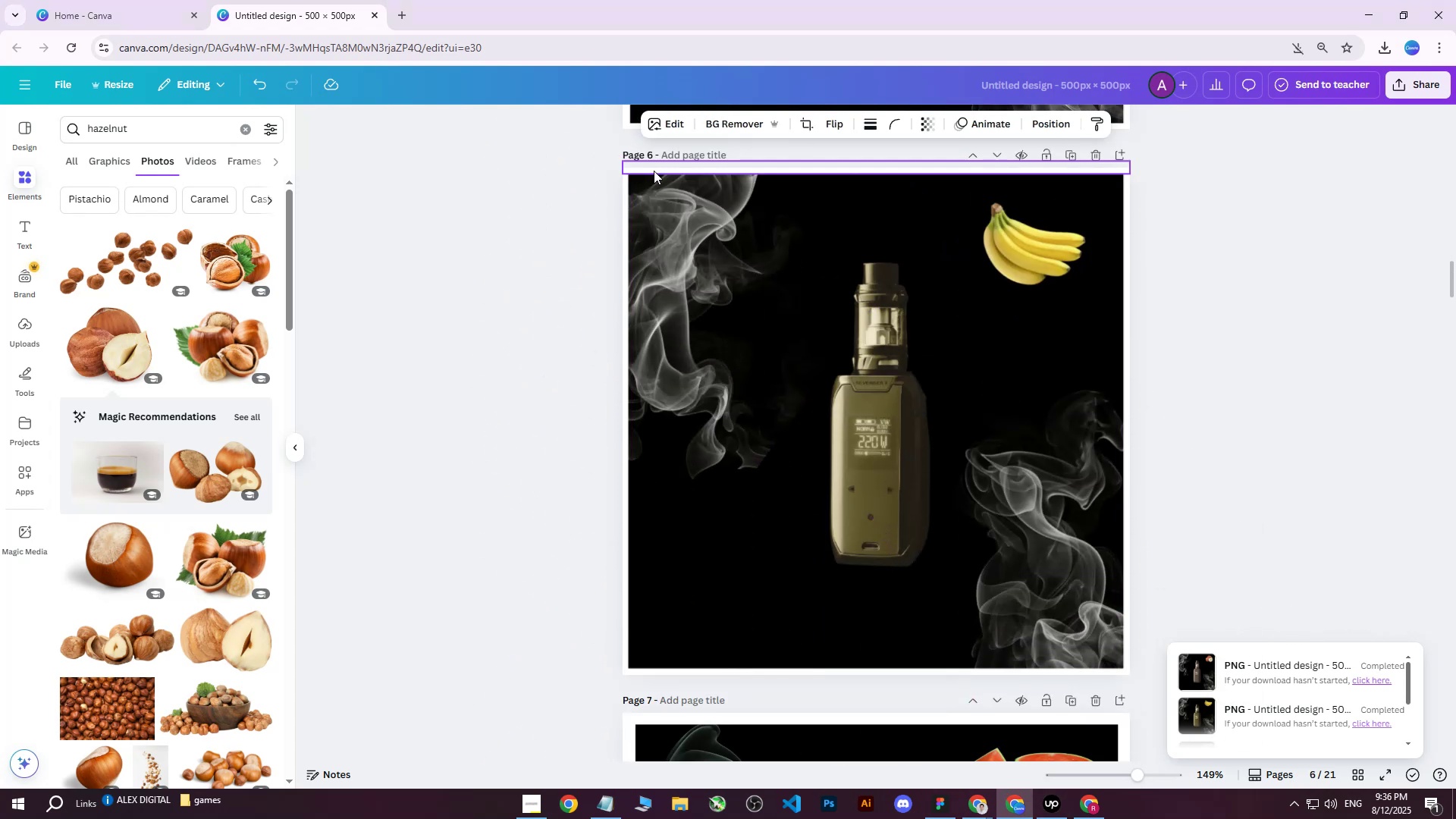 
left_click([654, 170])
 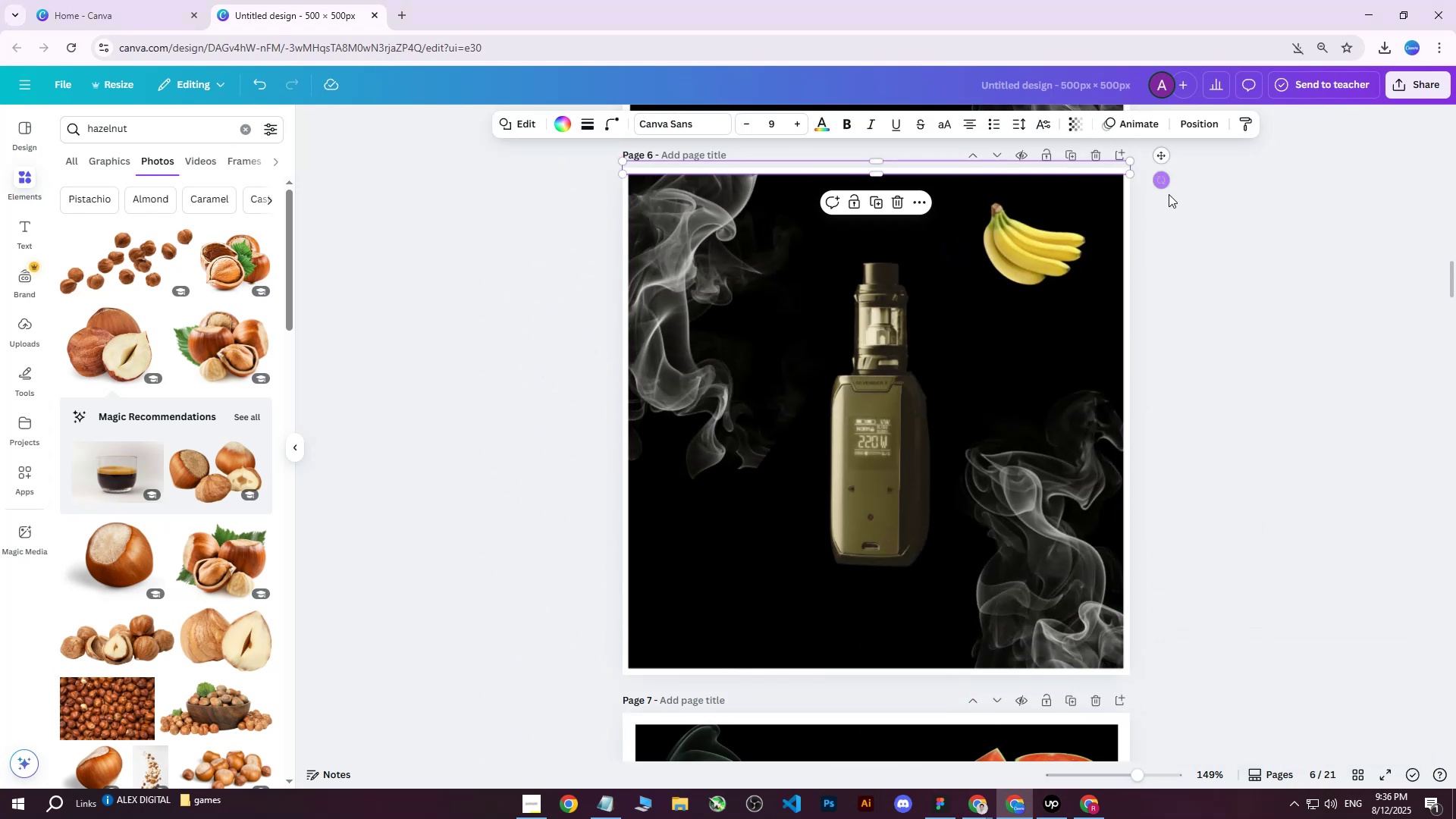 
scroll: coordinate [1179, 284], scroll_direction: up, amount: 3.0
 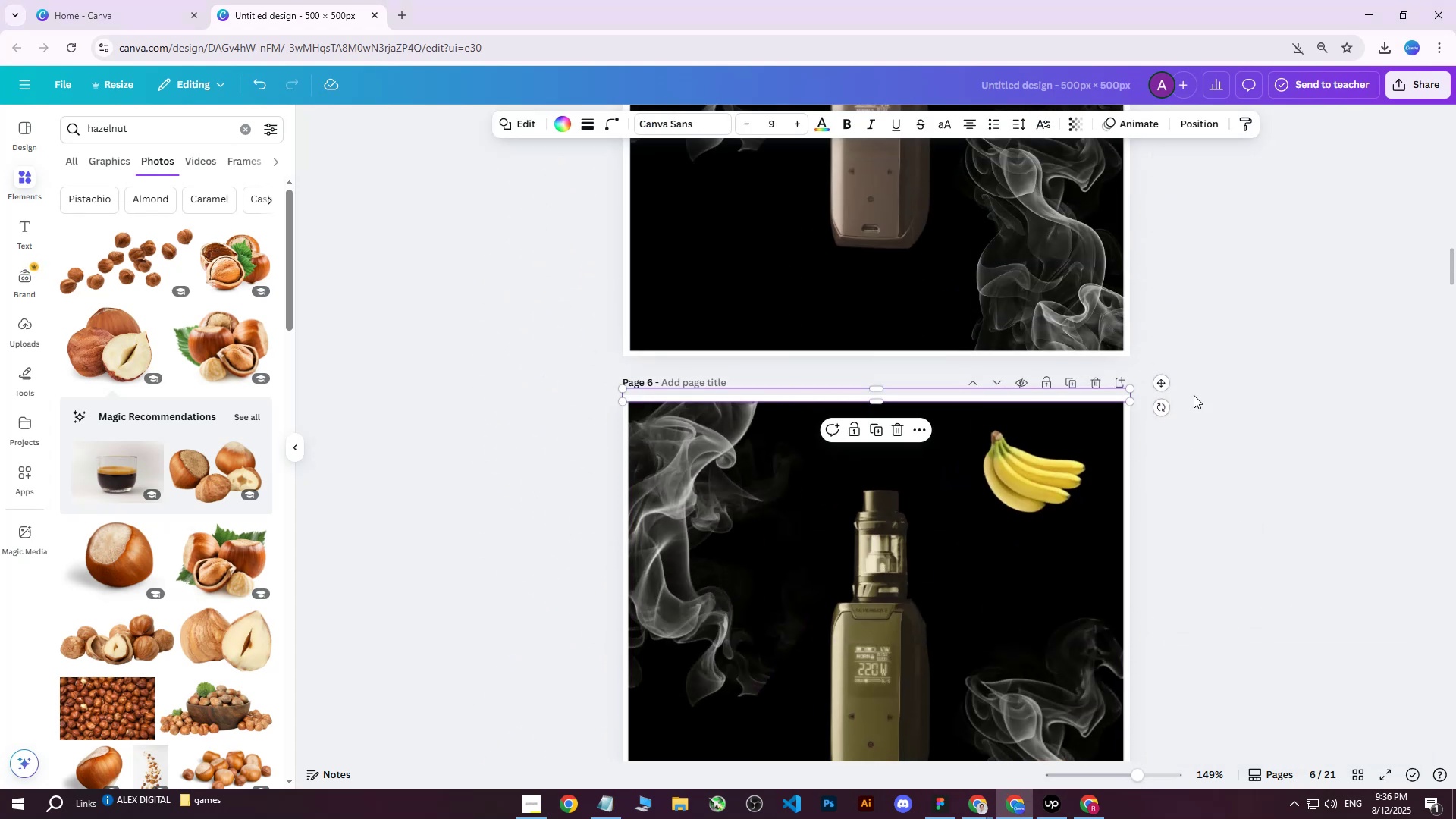 
hold_key(key=ControlLeft, duration=1.1)
scroll: coordinate [757, 409], scroll_direction: up, amount: 1.0
 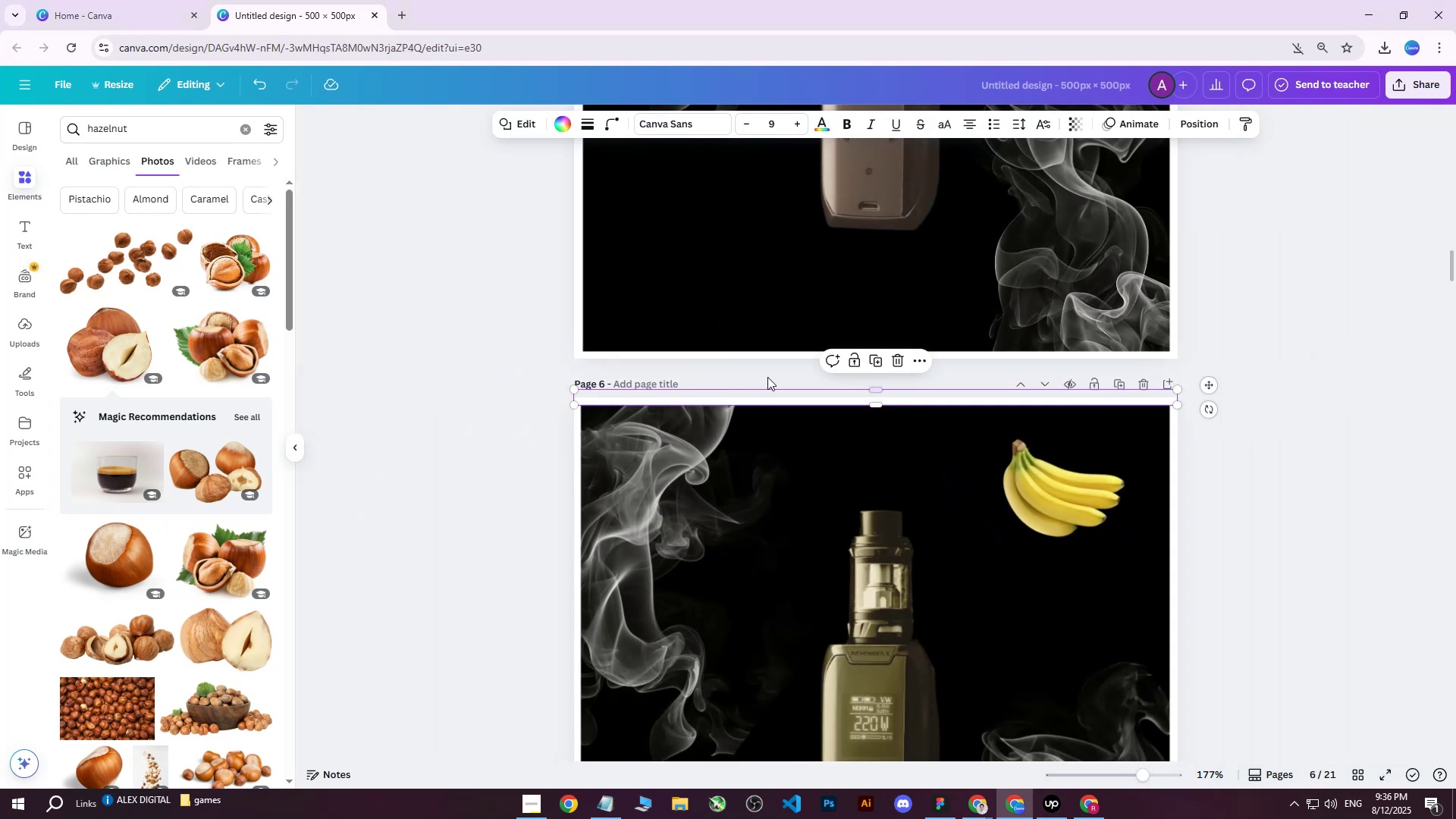 
key(ArrowUp)
 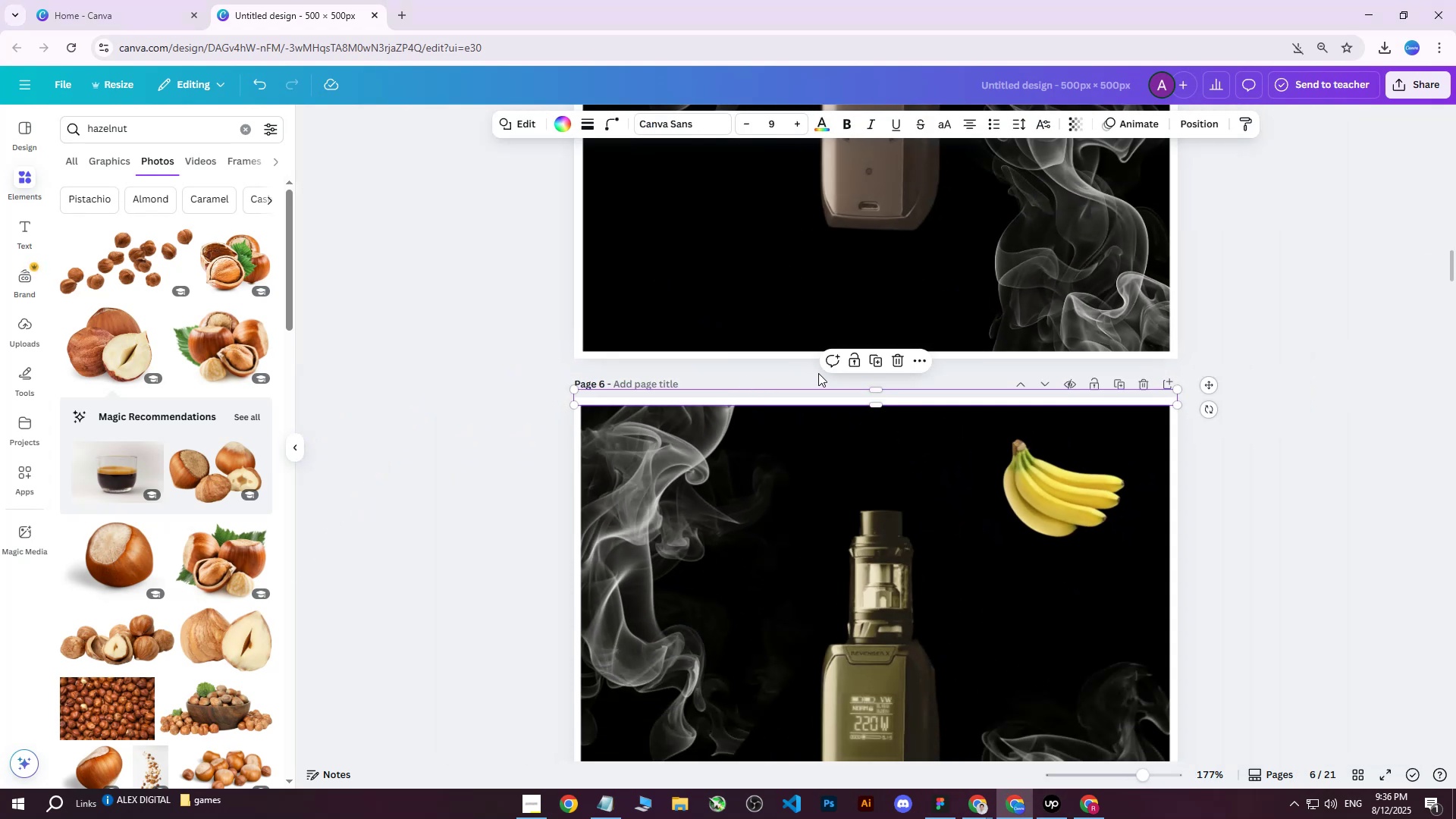 
key(ArrowUp)
 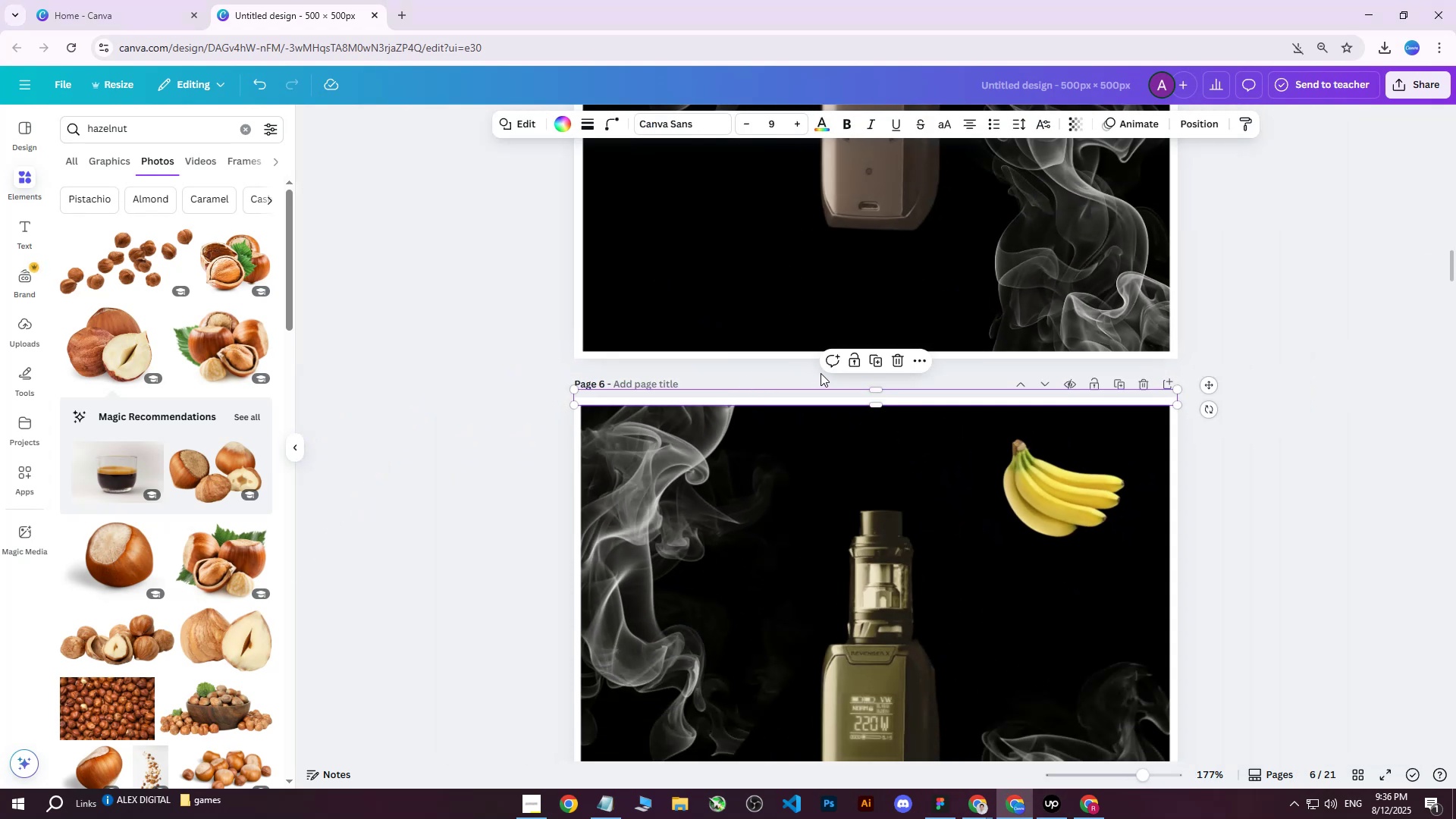 
key(ArrowUp)
 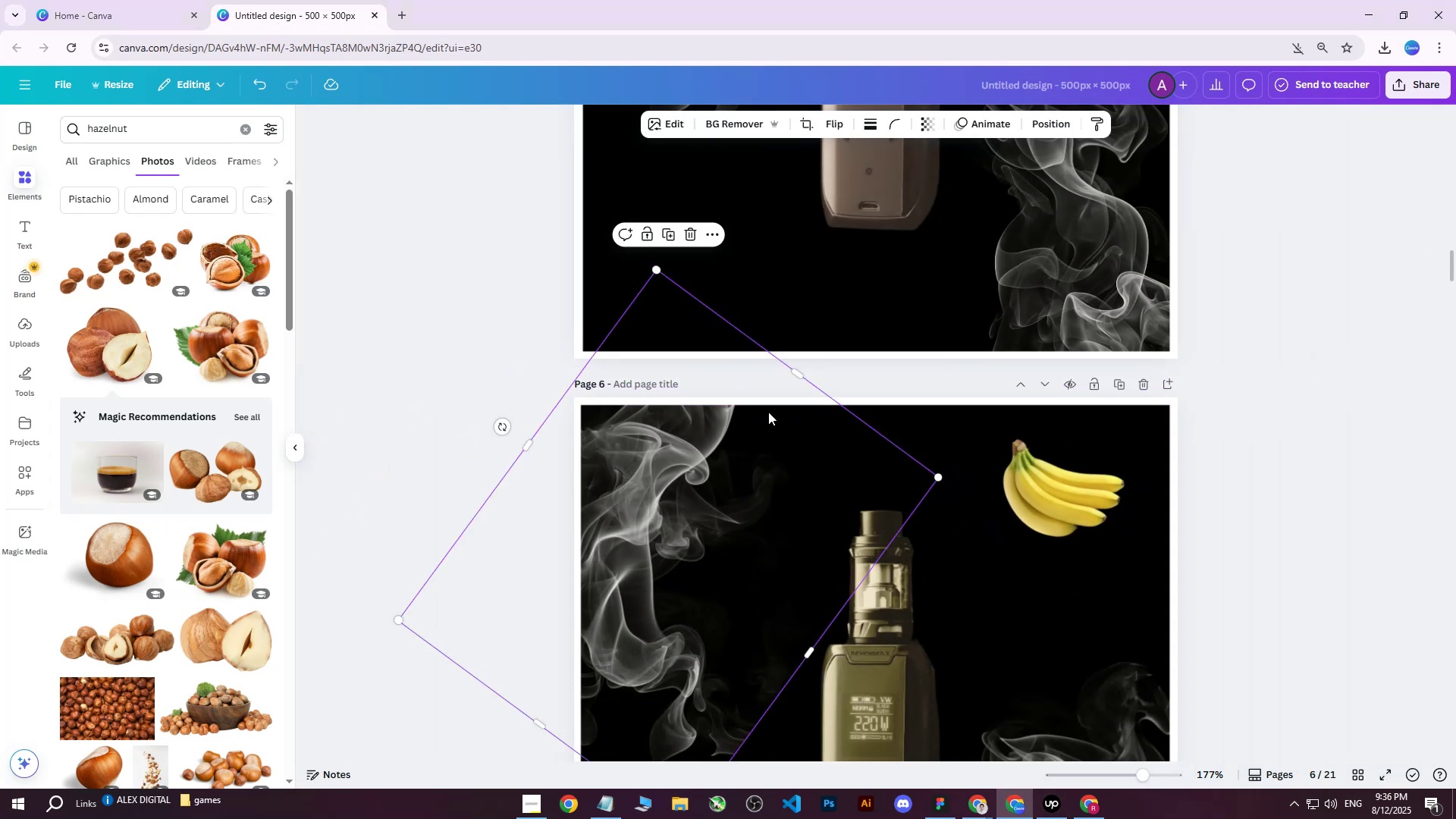 
double_click([764, 394])
 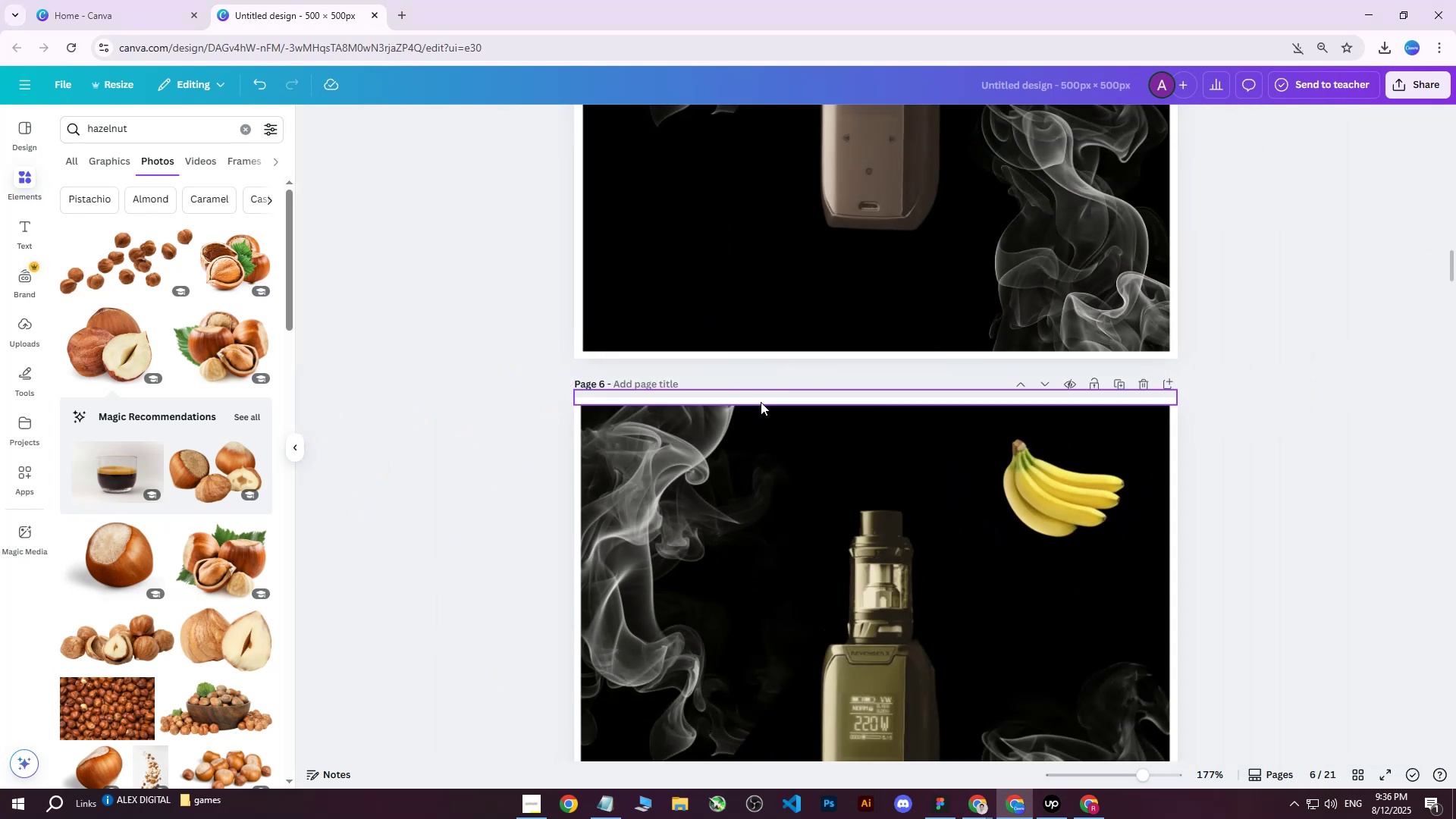 
triple_click([761, 402])
 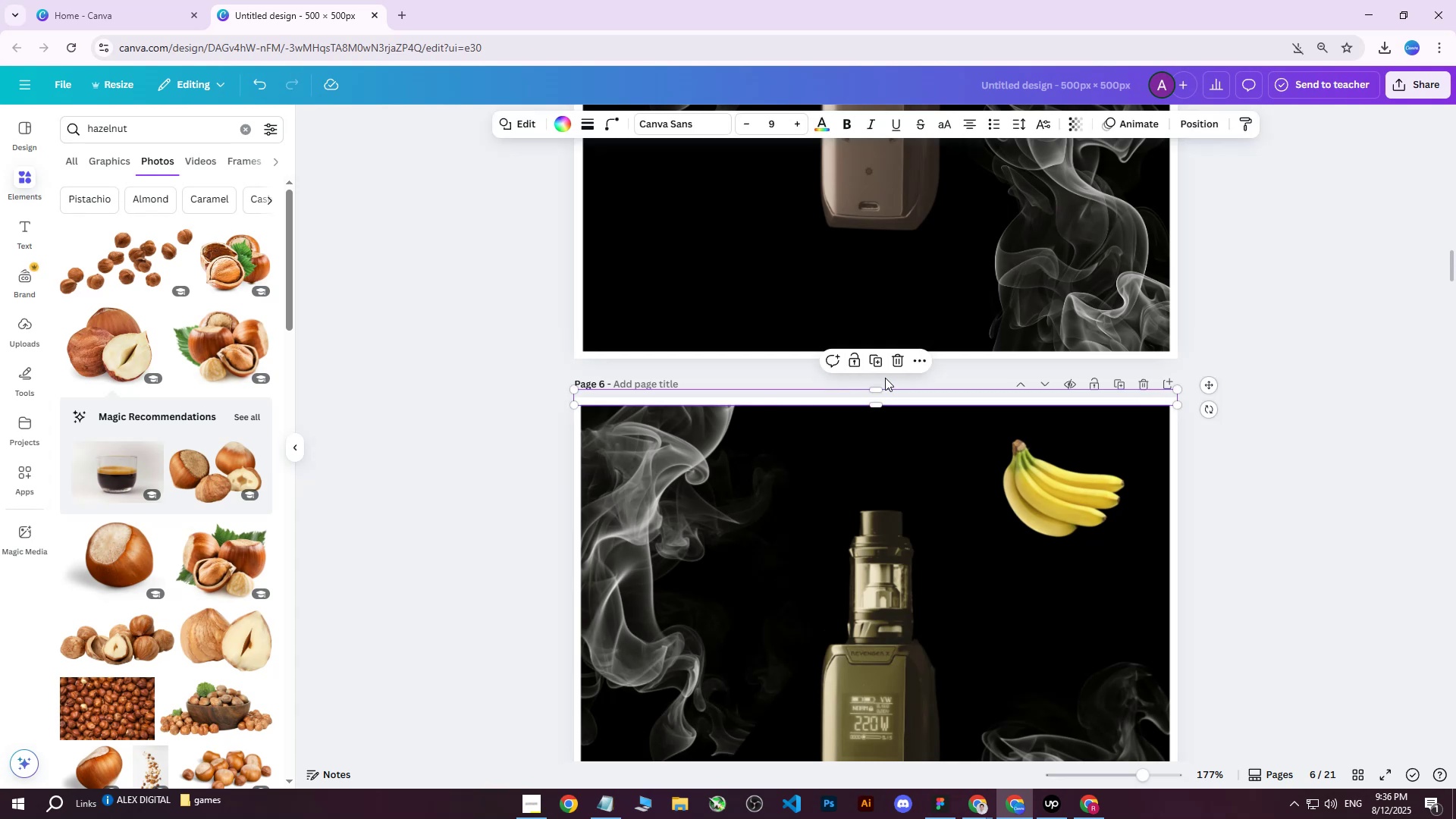 
hold_key(key=ArrowUp, duration=0.79)
 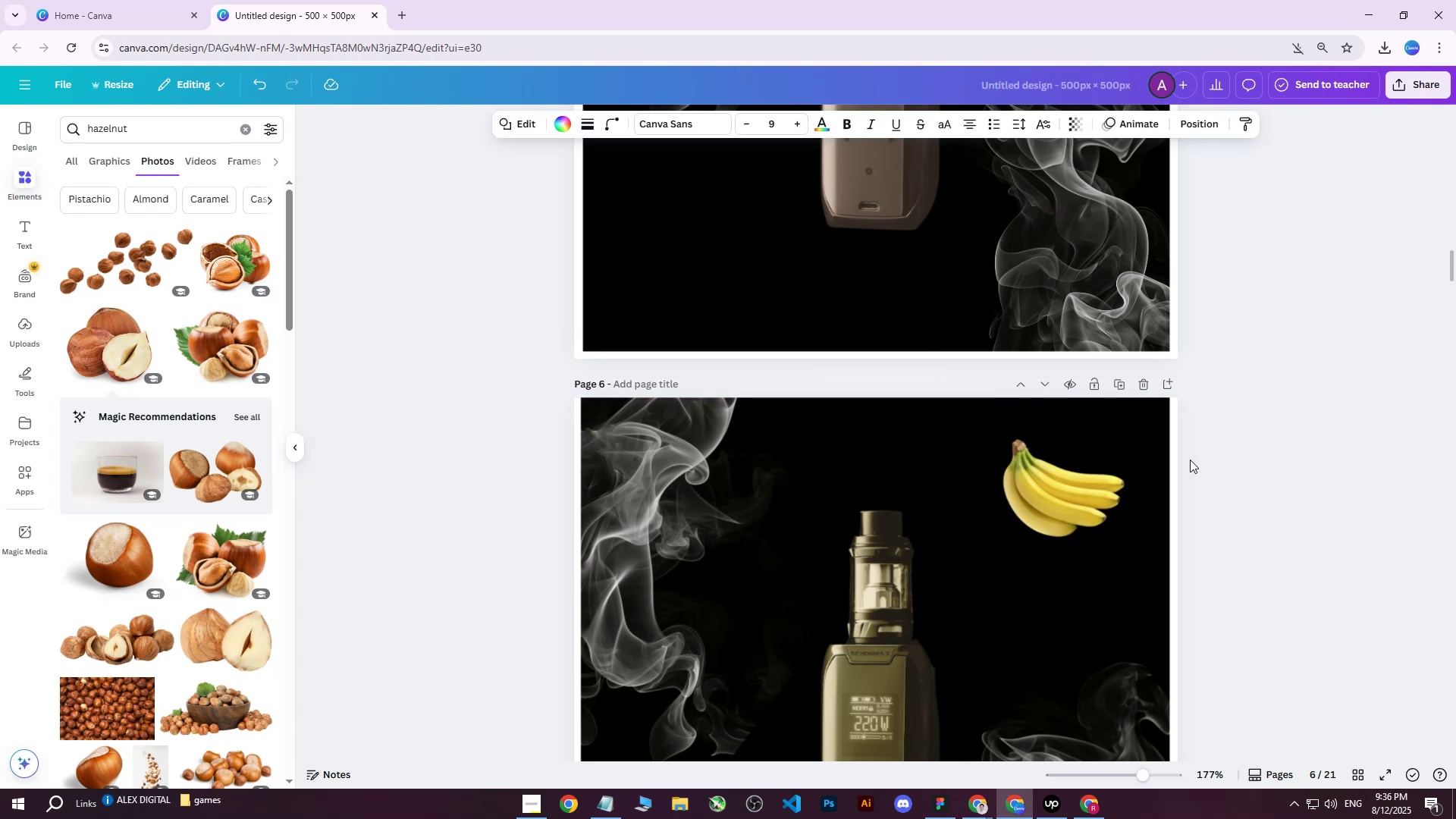 
key(ArrowDown)
 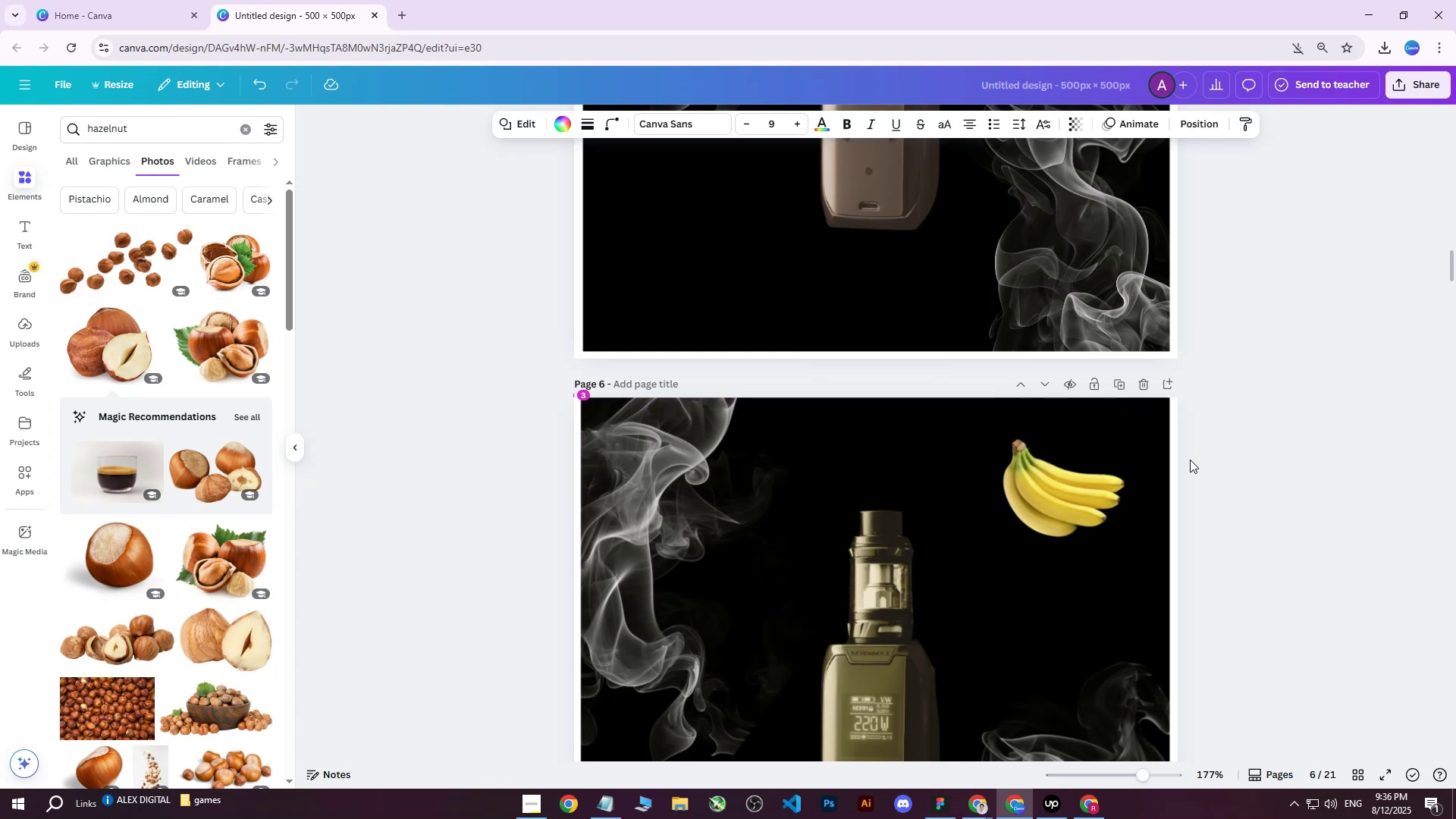 
key(ArrowDown)
 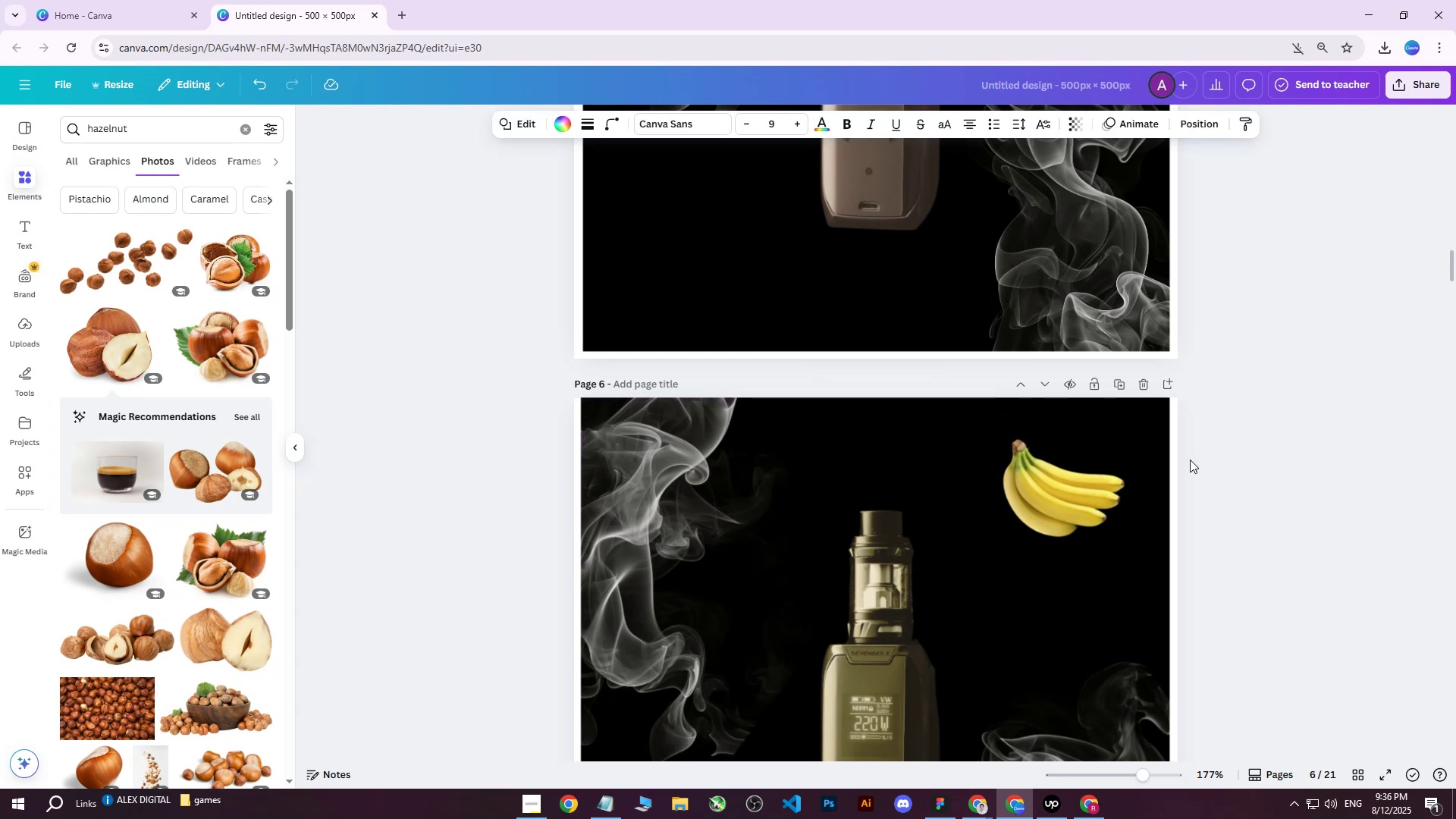 
key(ArrowDown)
 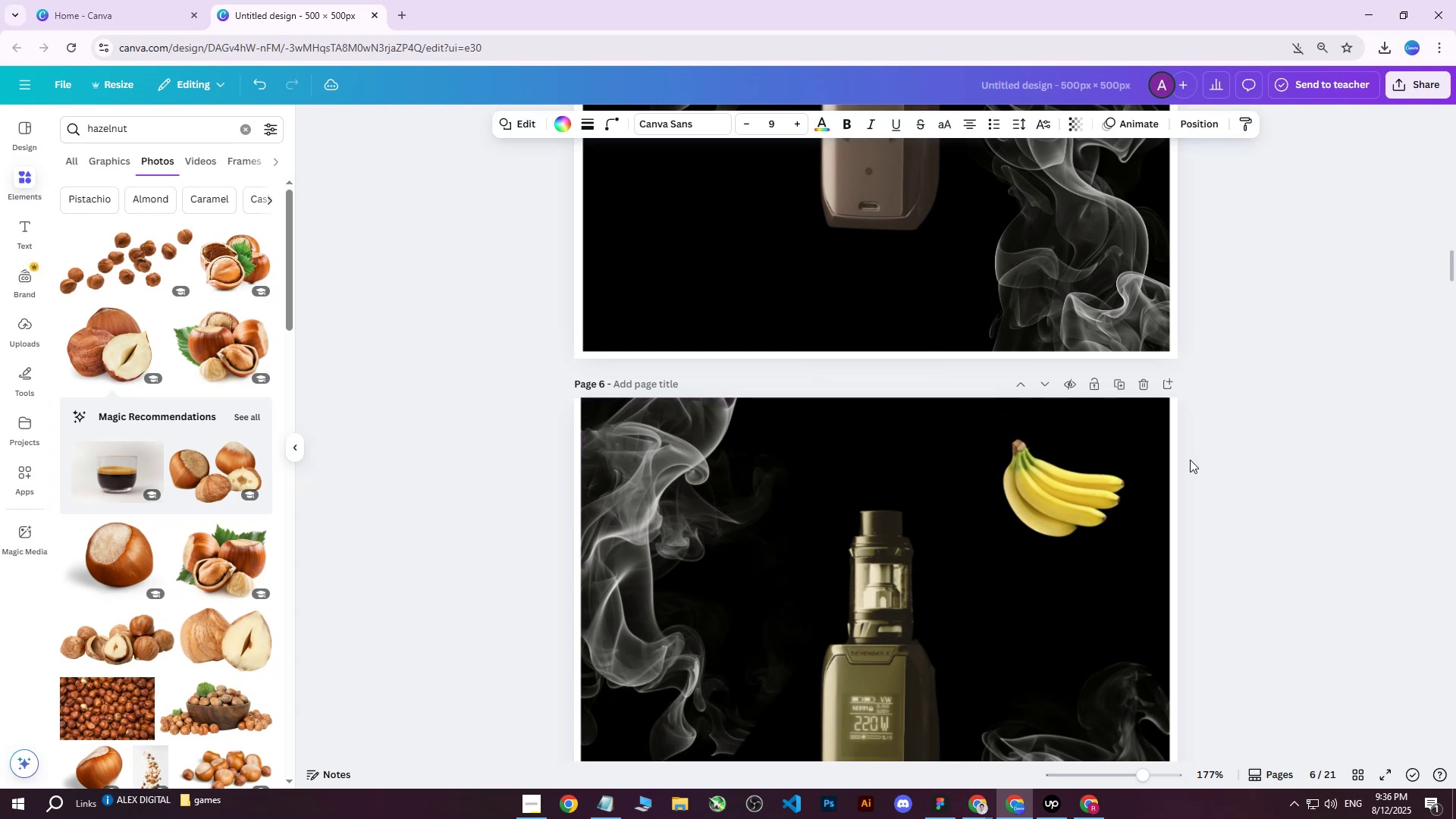 
key(ArrowDown)
 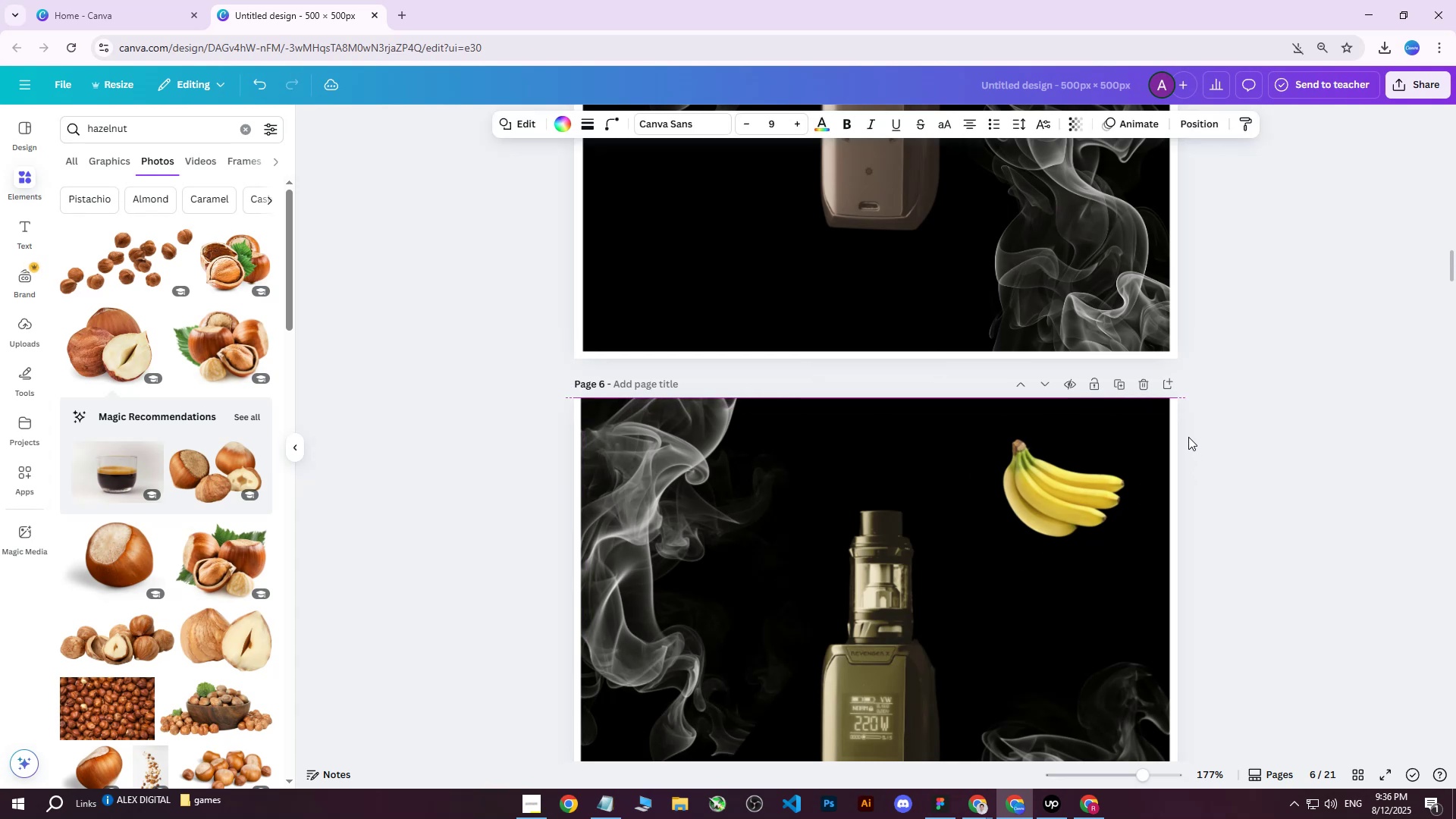 
key(ArrowDown)
 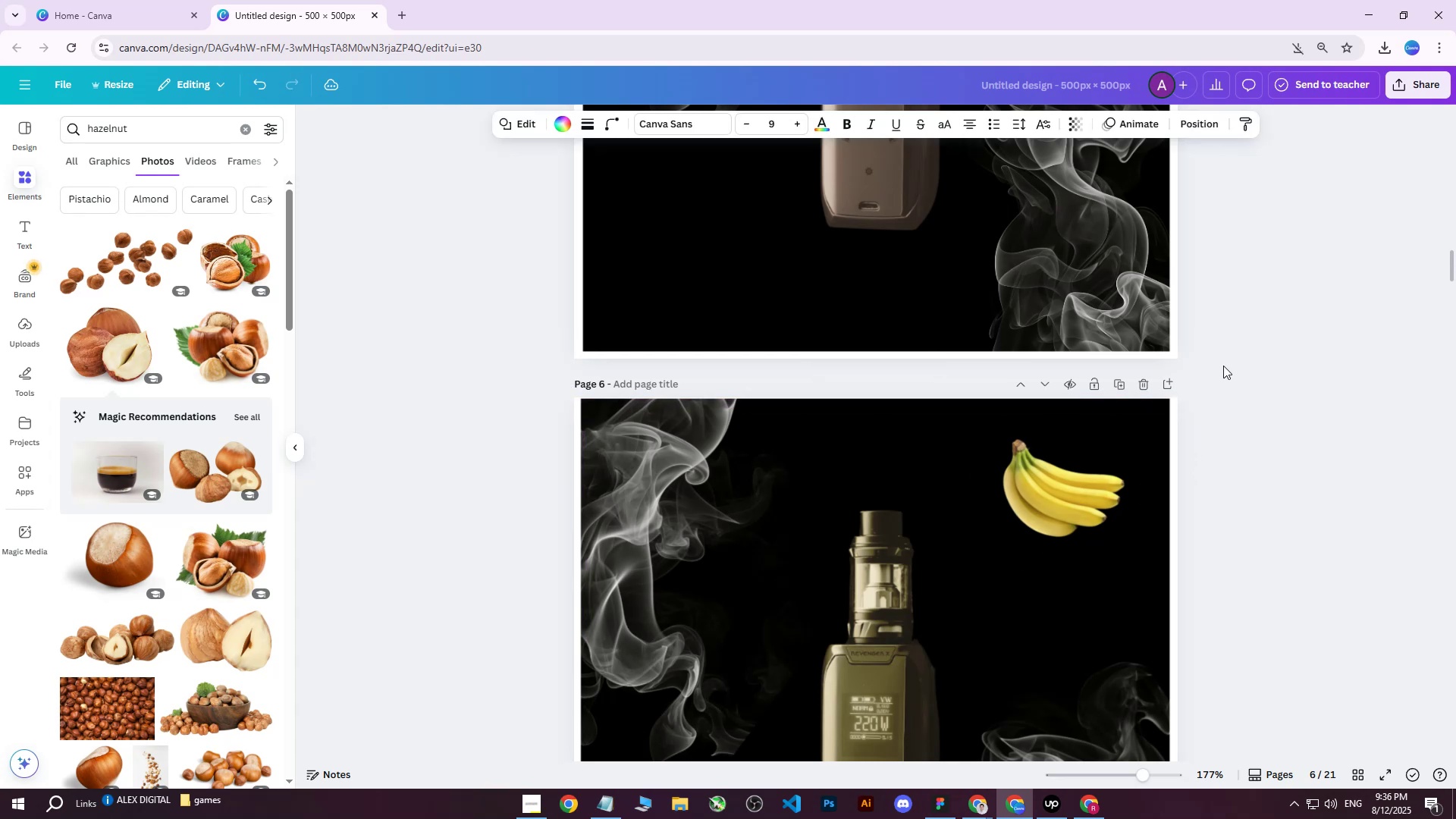 
key(ArrowUp)
 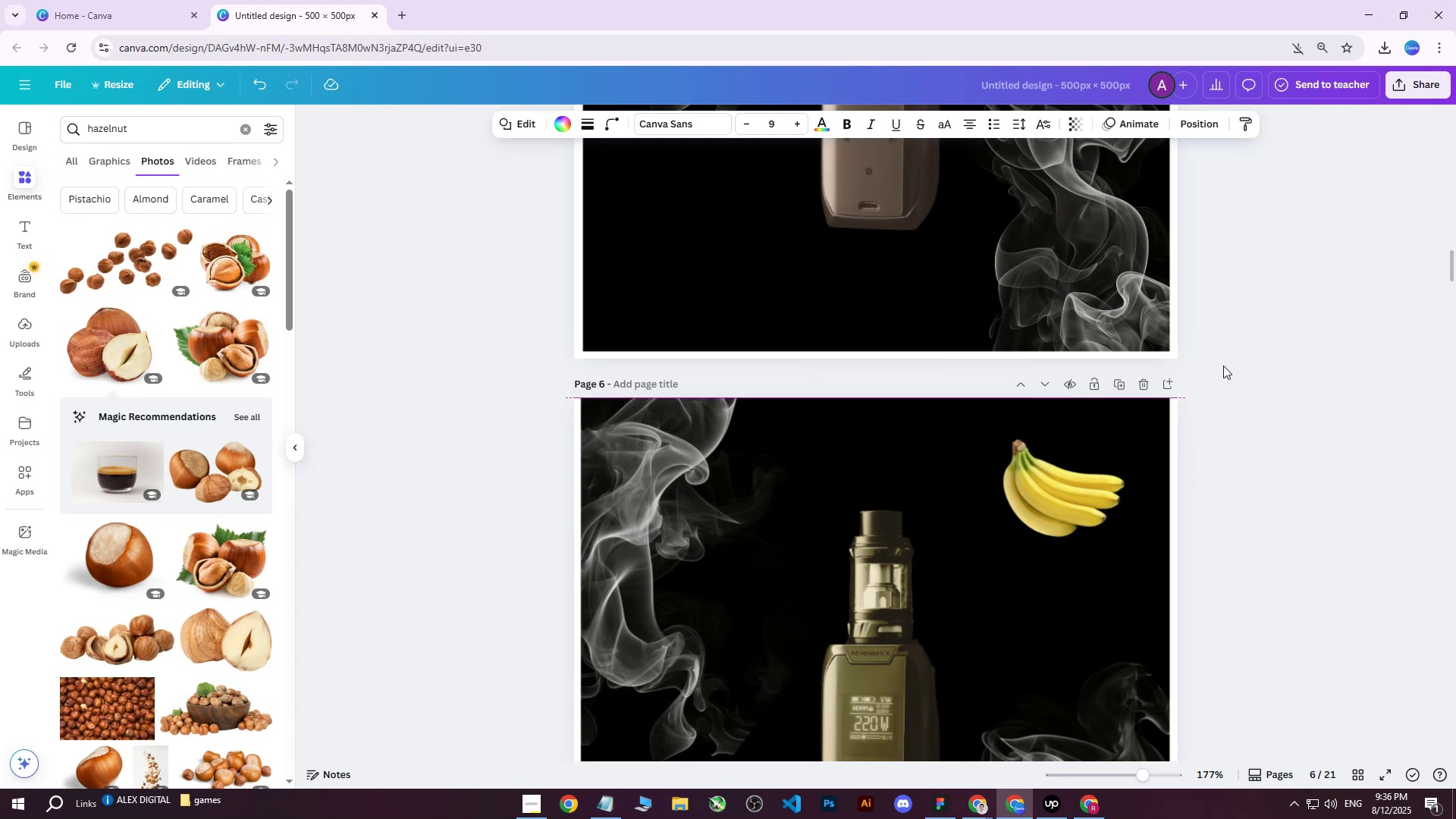 
key(ArrowDown)
 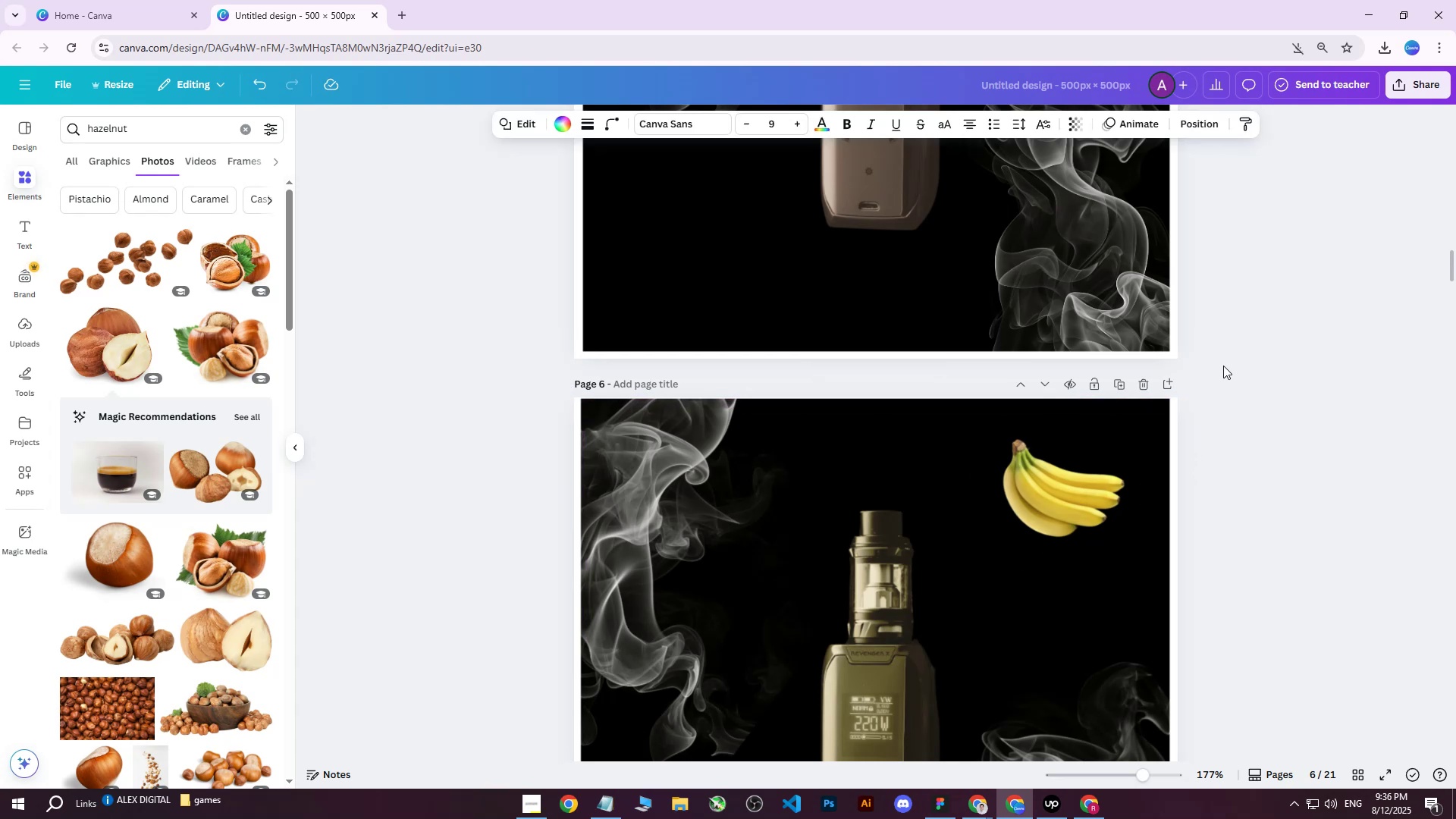 
key(ArrowDown)
 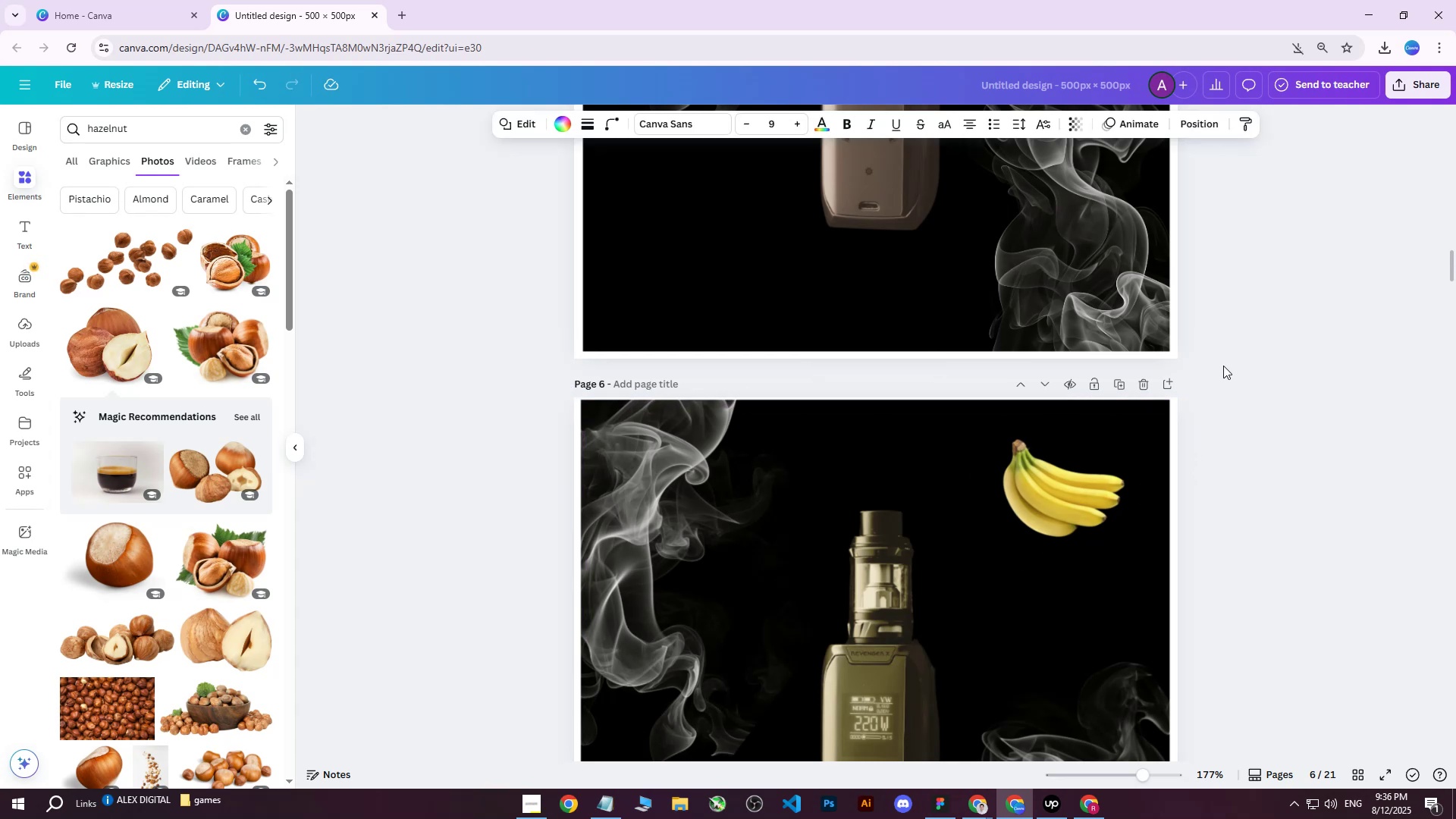 
key(ArrowDown)
 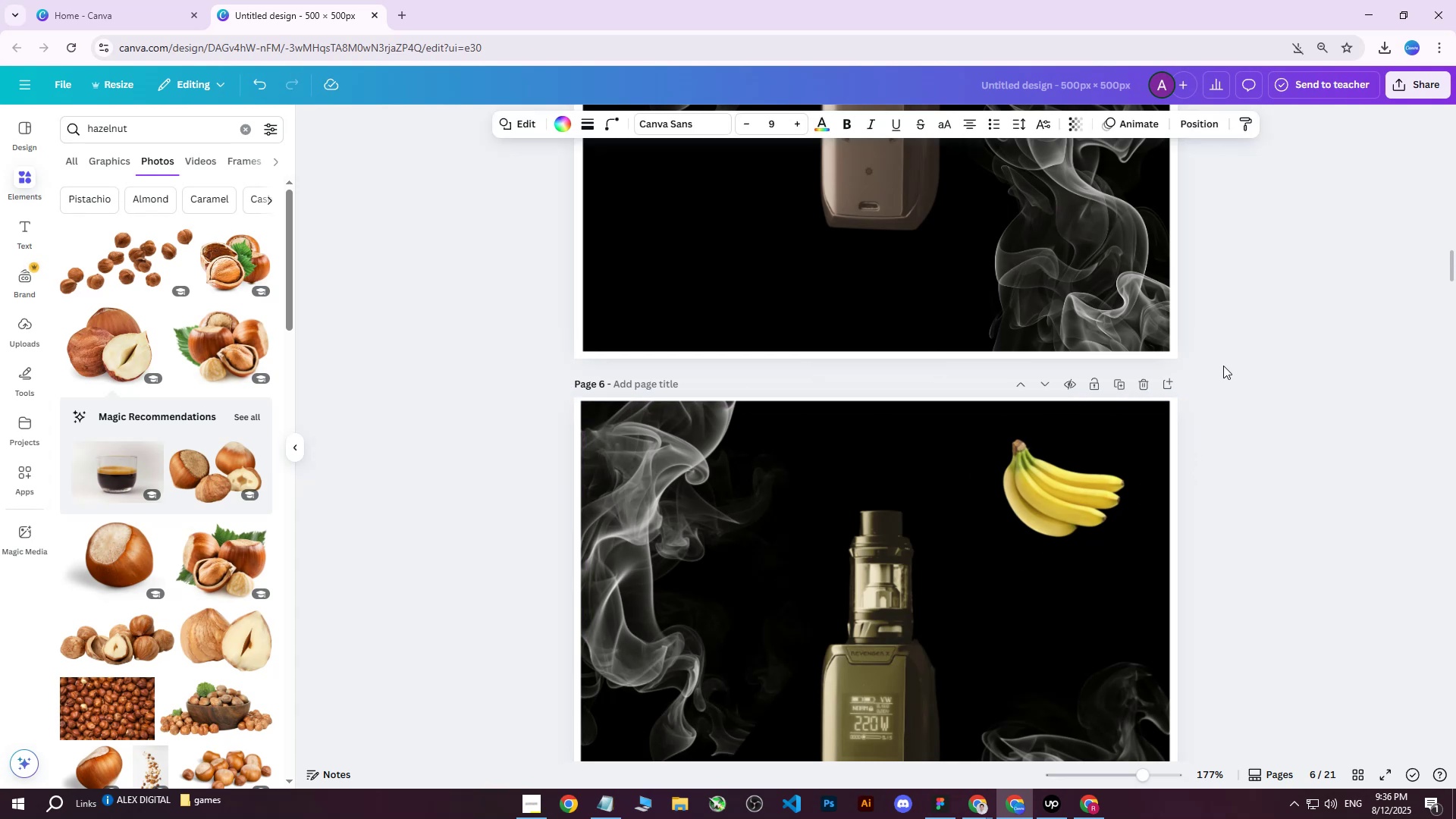 
key(ArrowDown)
 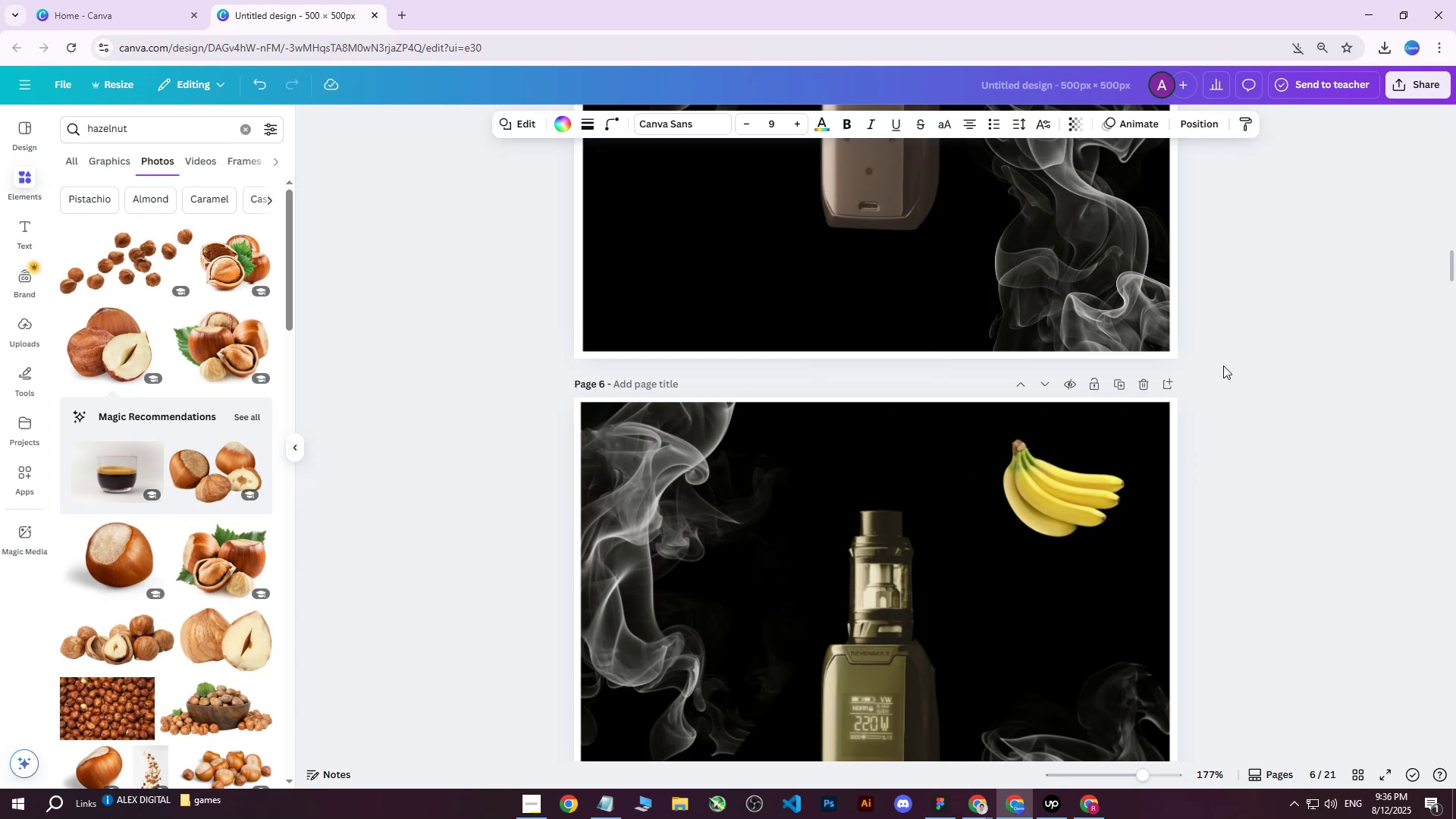 
key(ArrowDown)
 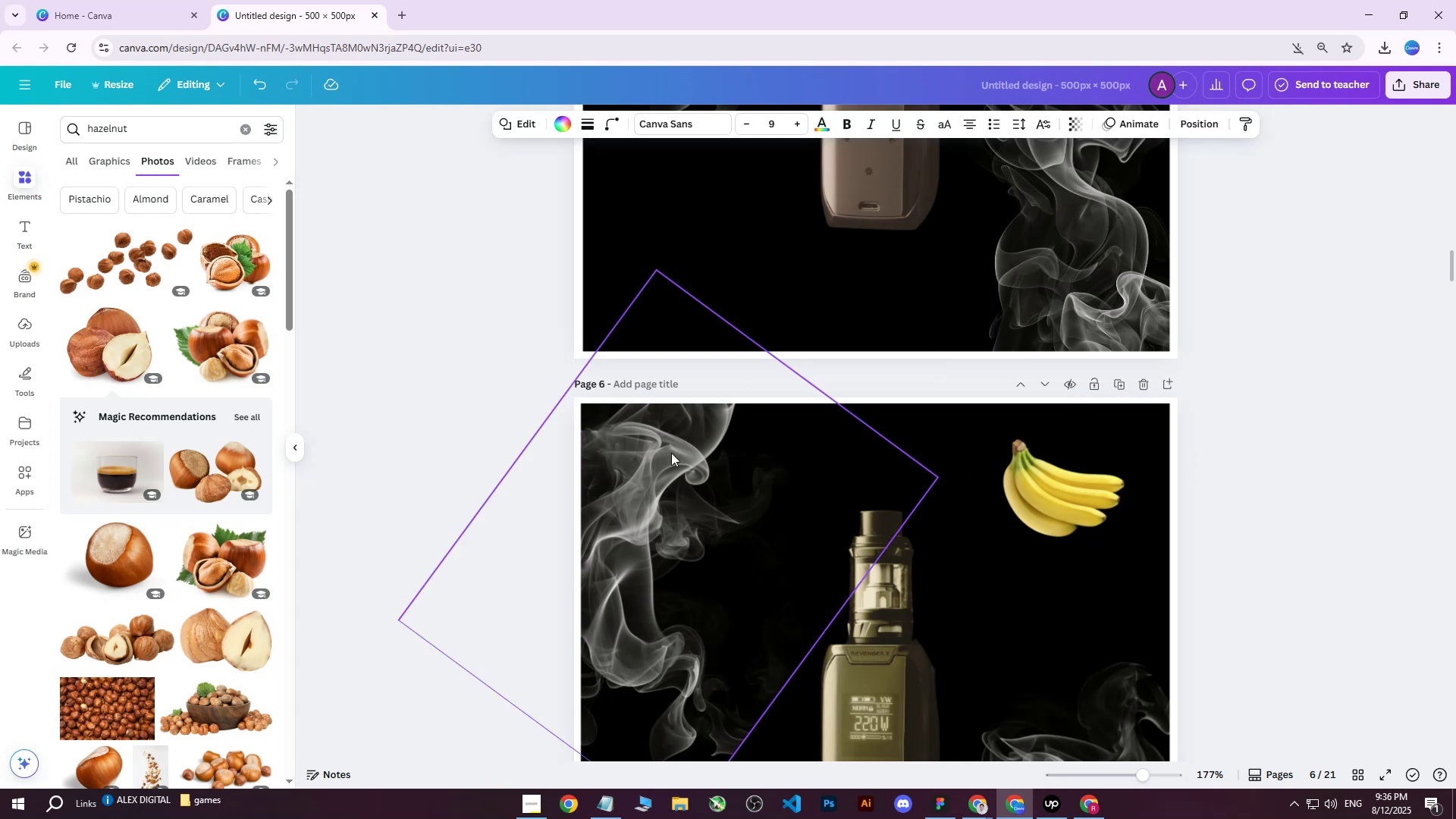 
key(ArrowDown)
 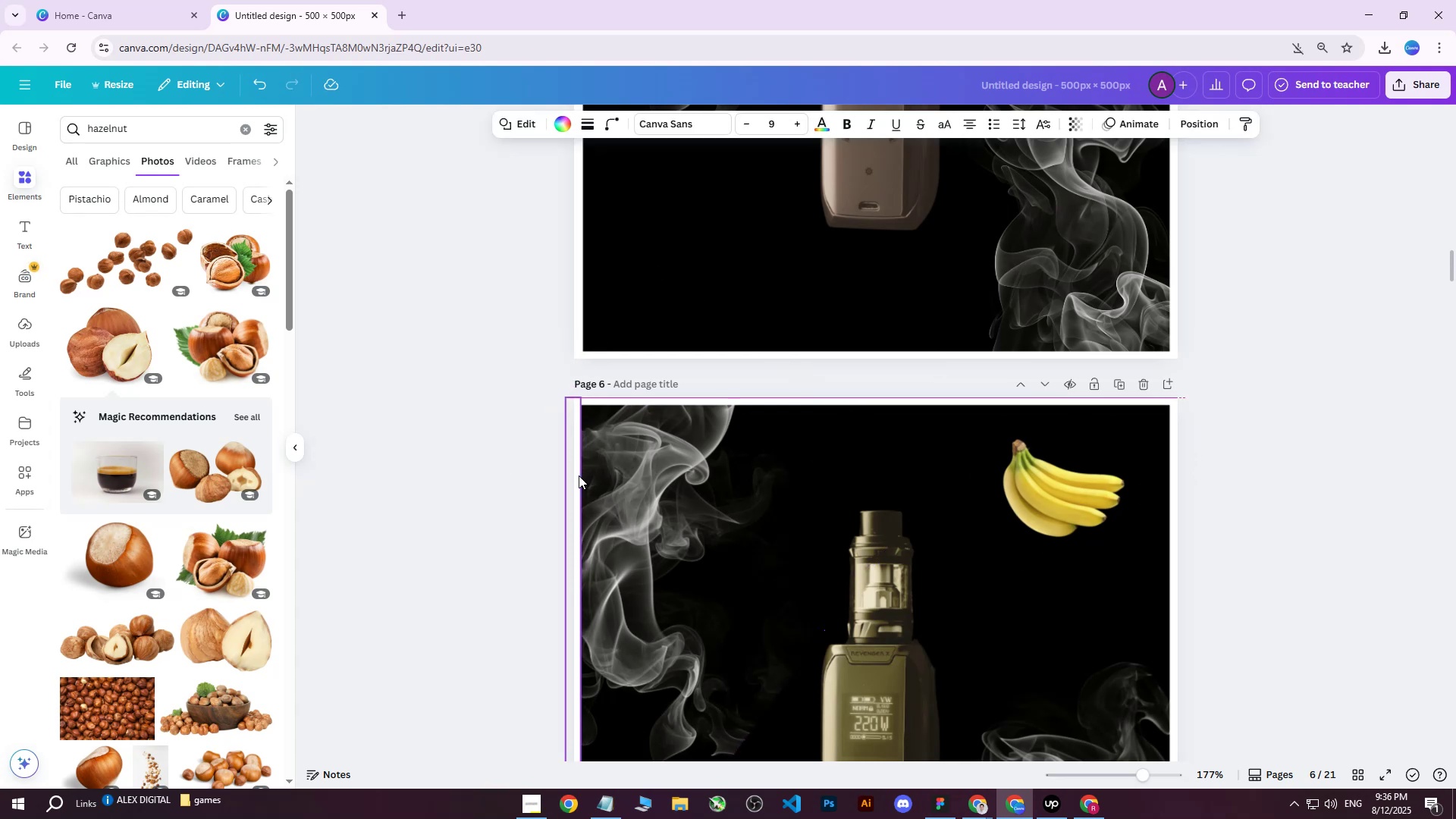 
left_click([576, 480])
 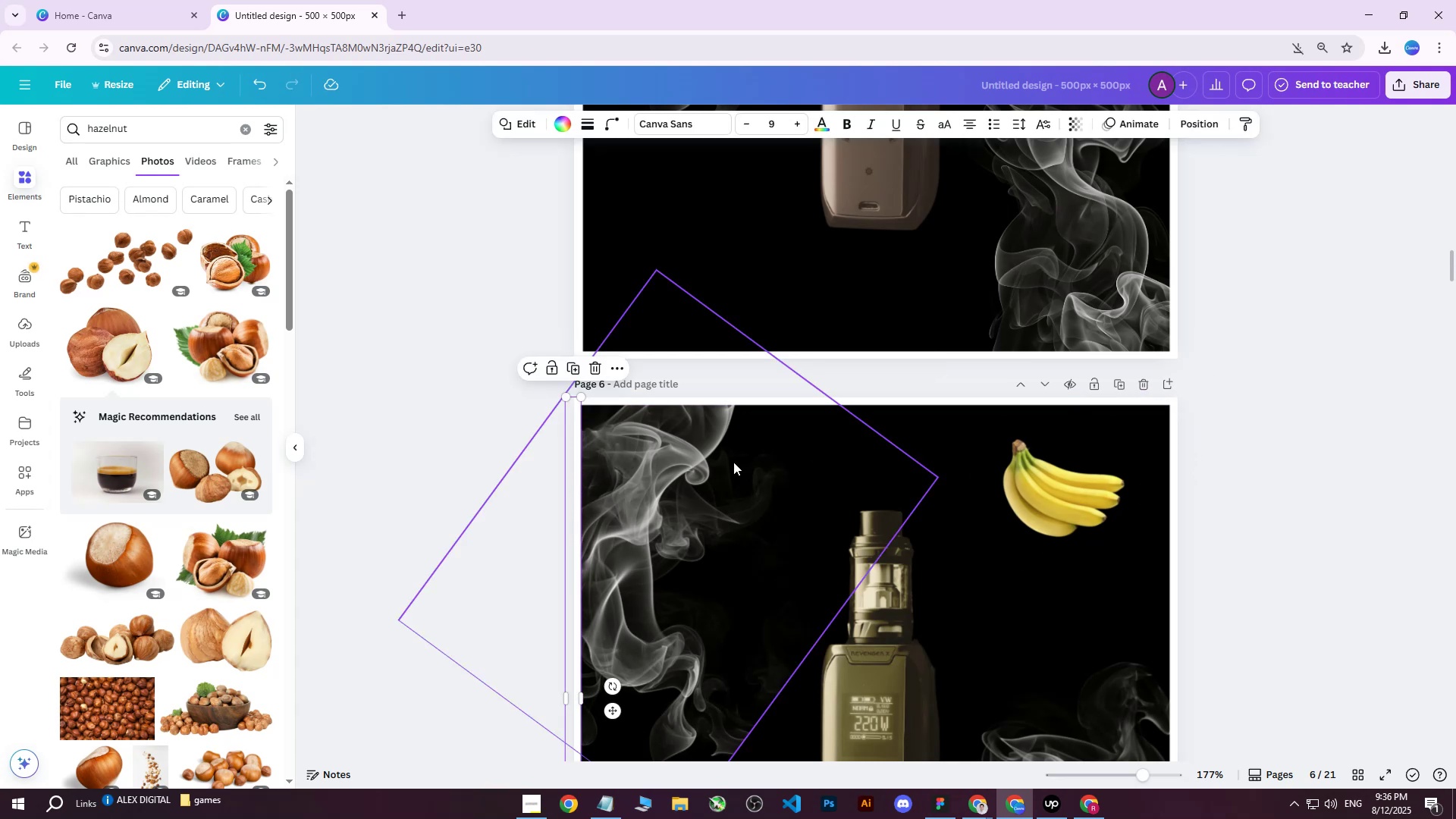 
key(ArrowLeft)
 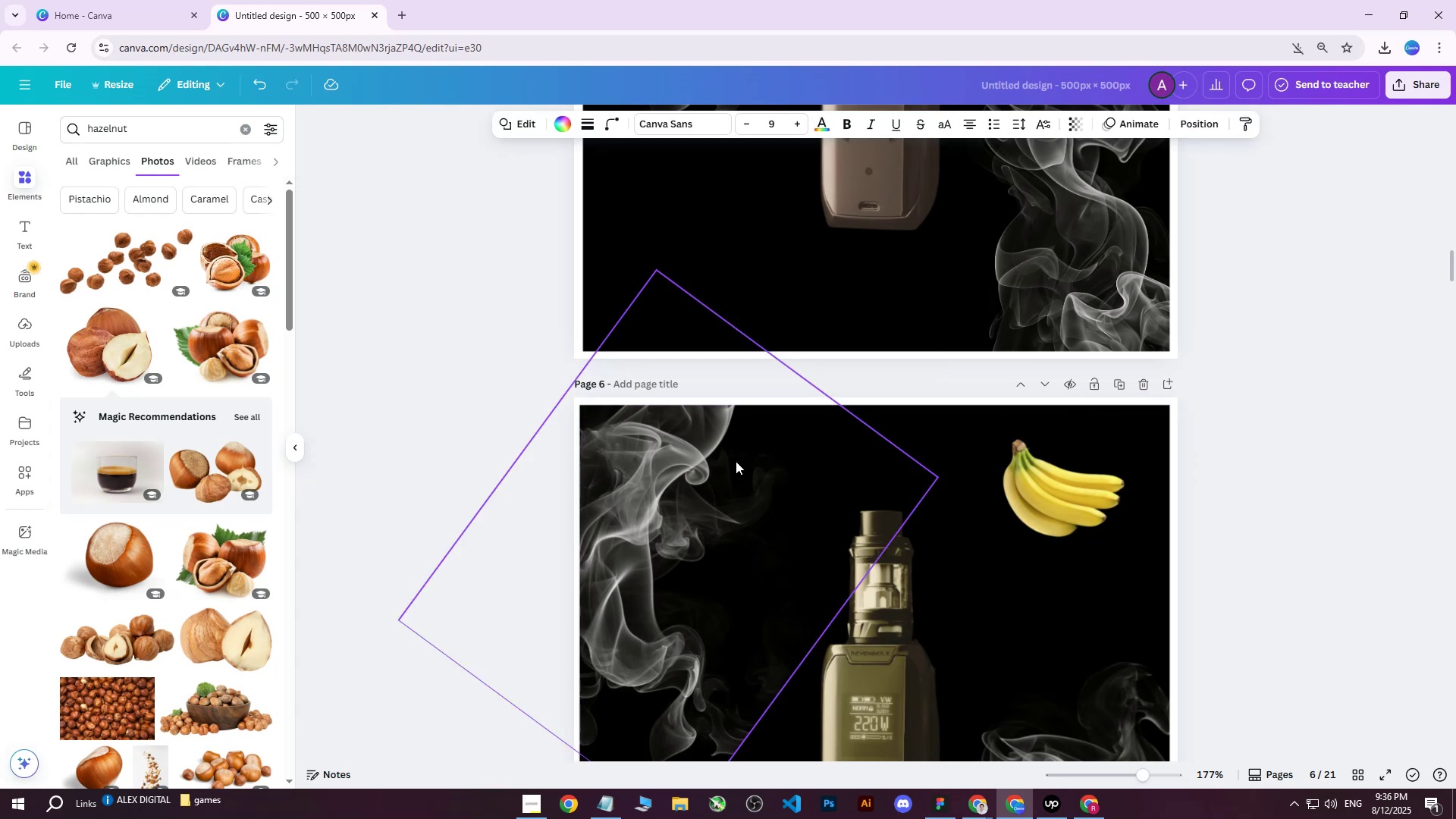 
key(ArrowLeft)
 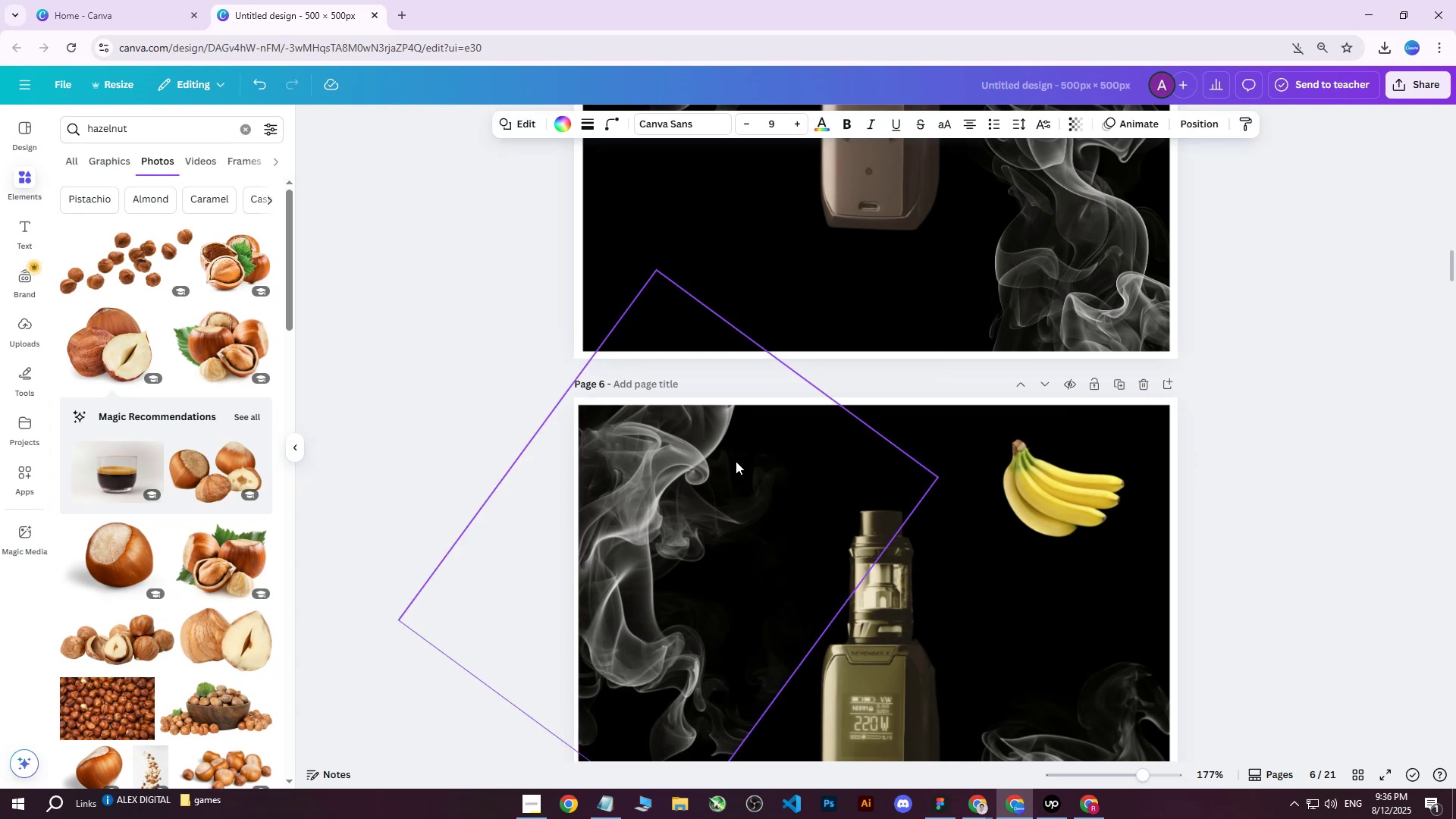 
key(ArrowLeft)
 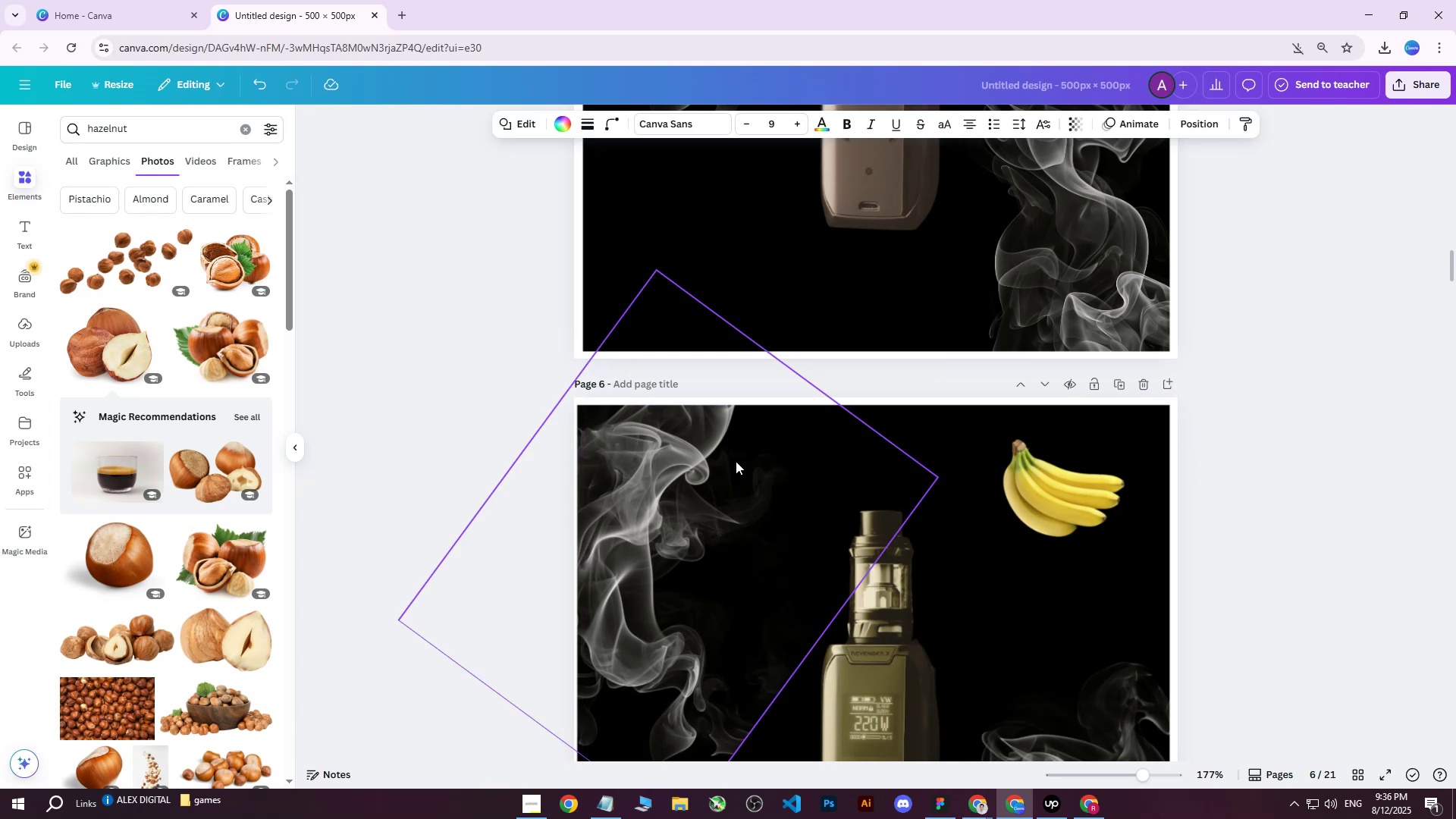 
key(ArrowLeft)
 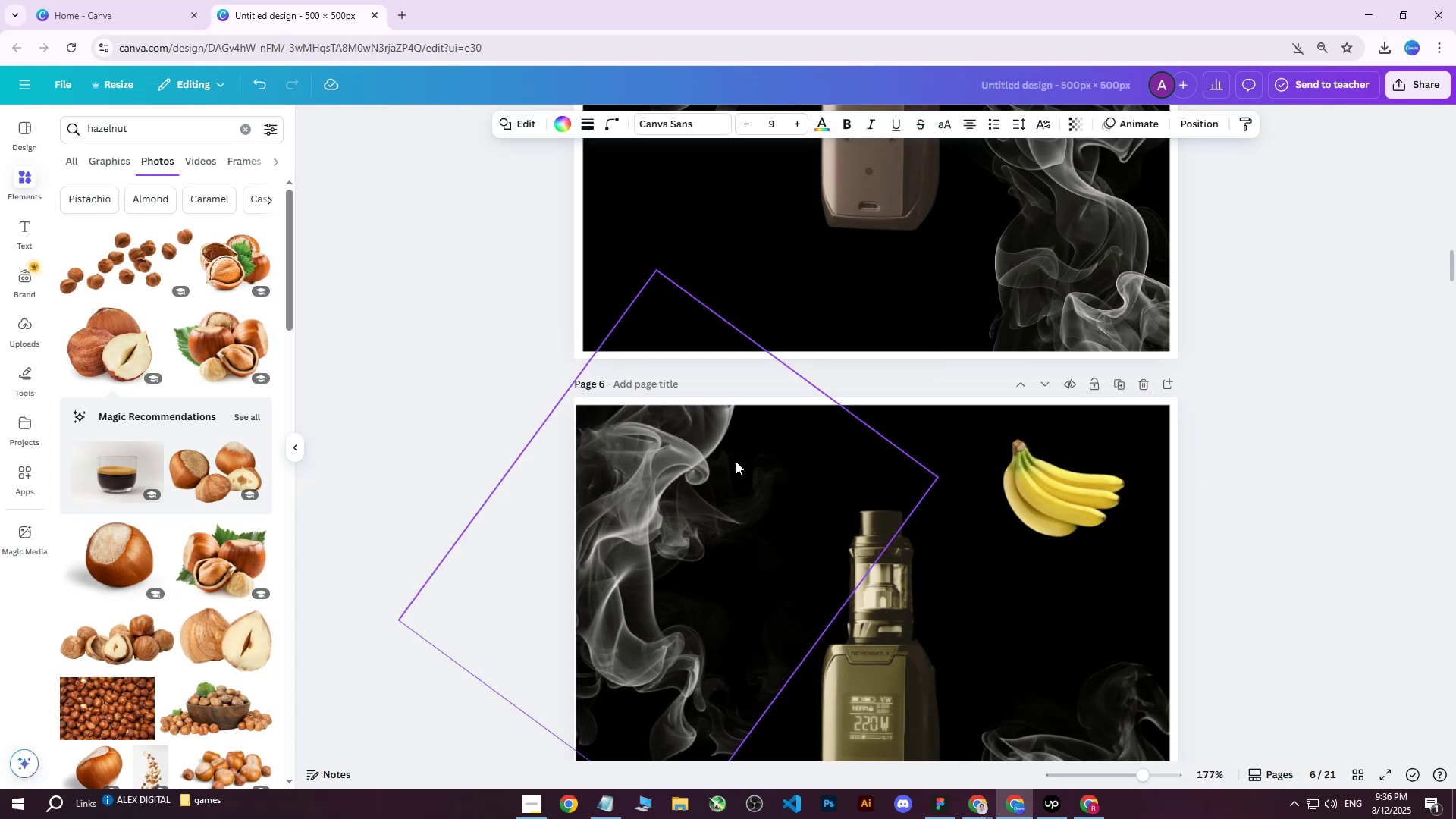 
key(ArrowLeft)
 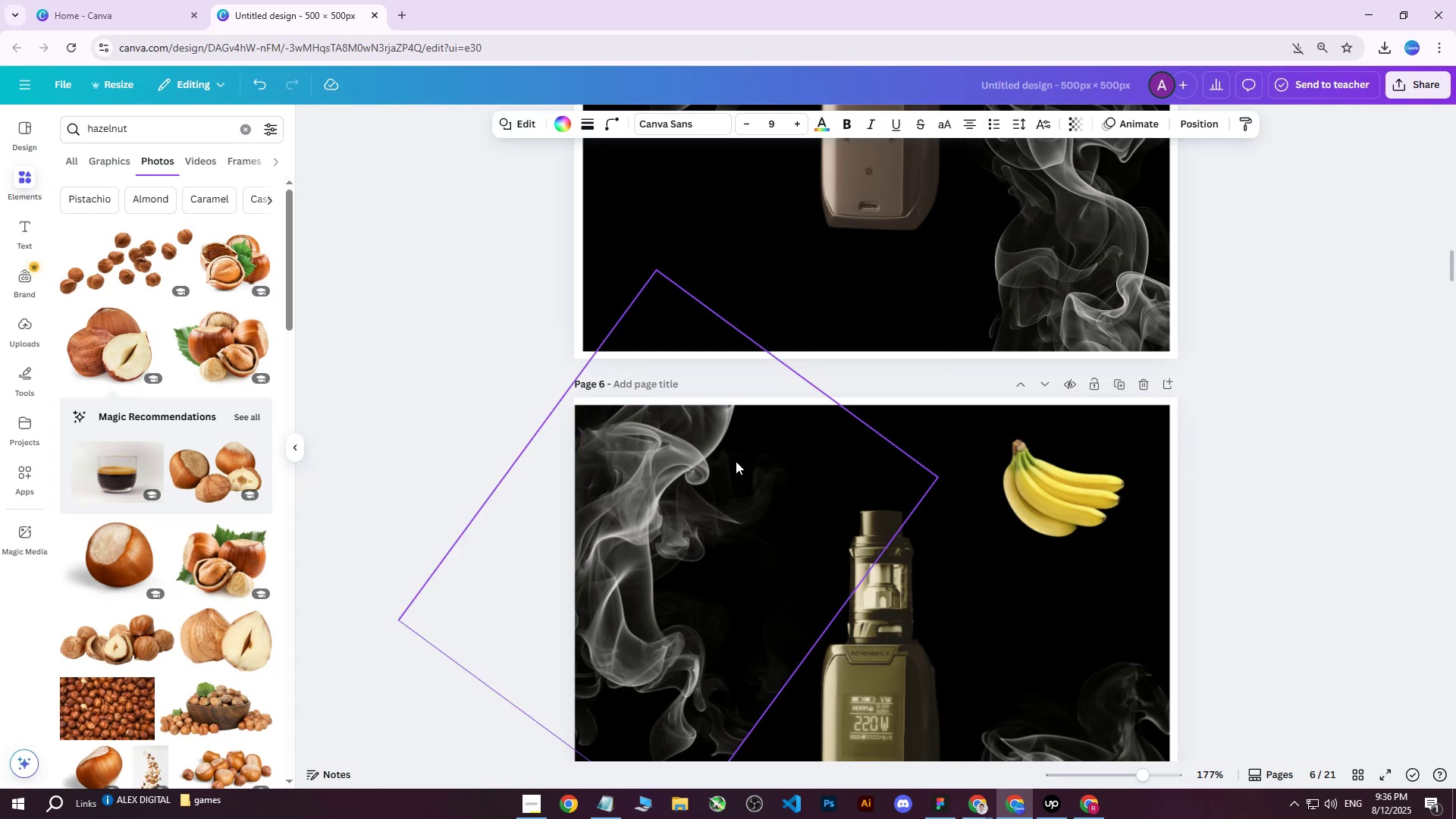 
key(ArrowLeft)
 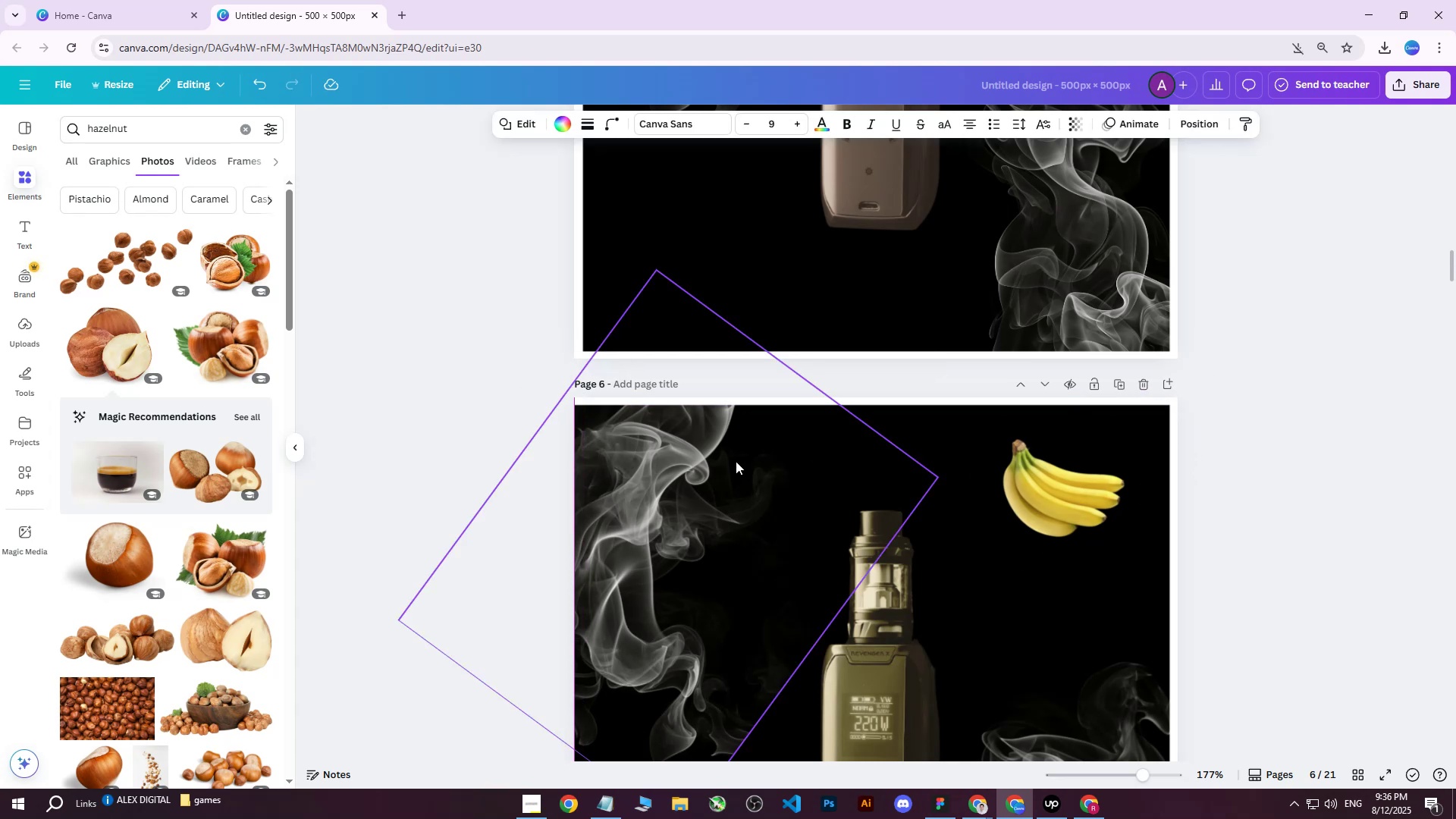 
key(ArrowRight)
 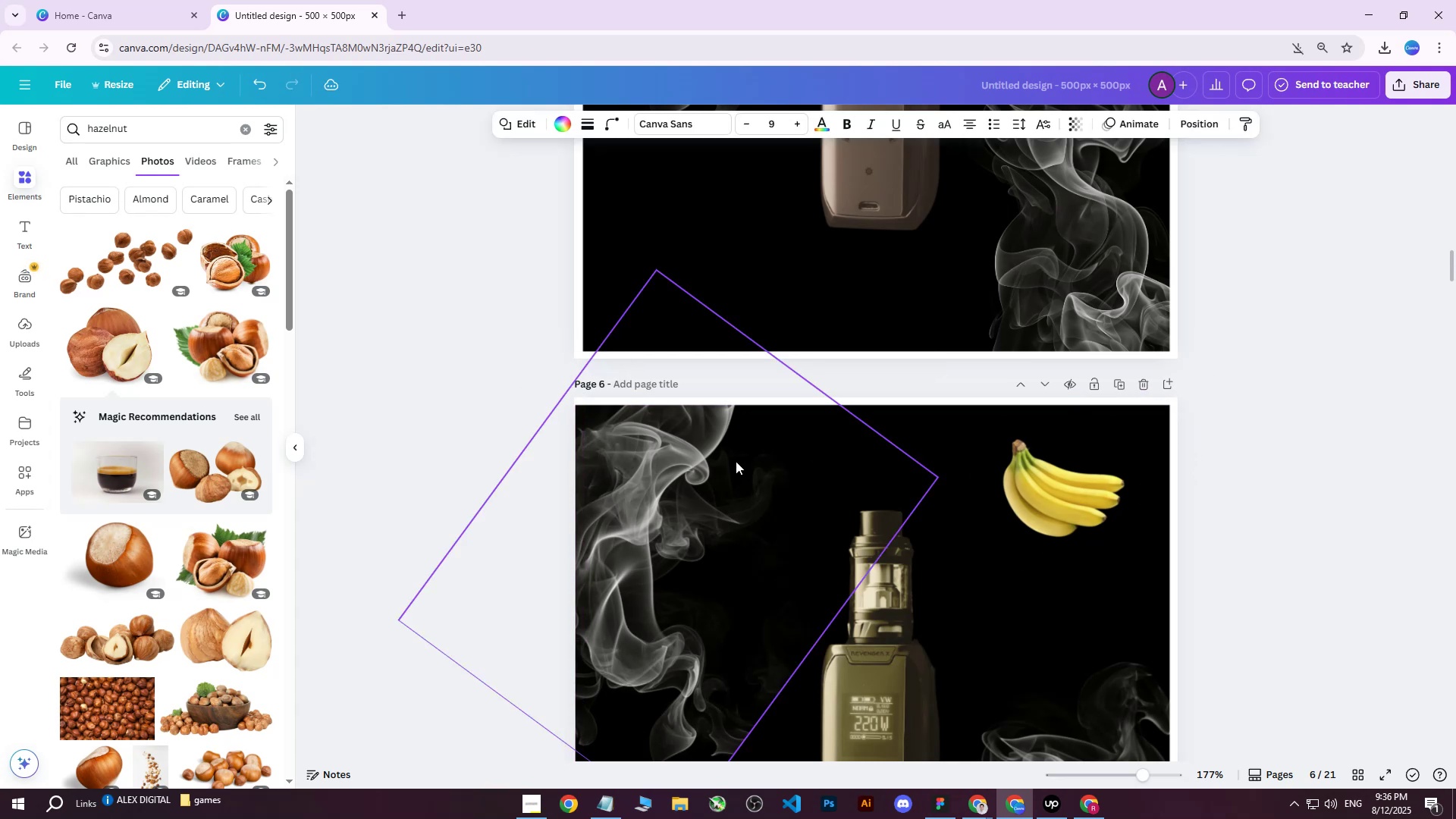 
key(ArrowRight)
 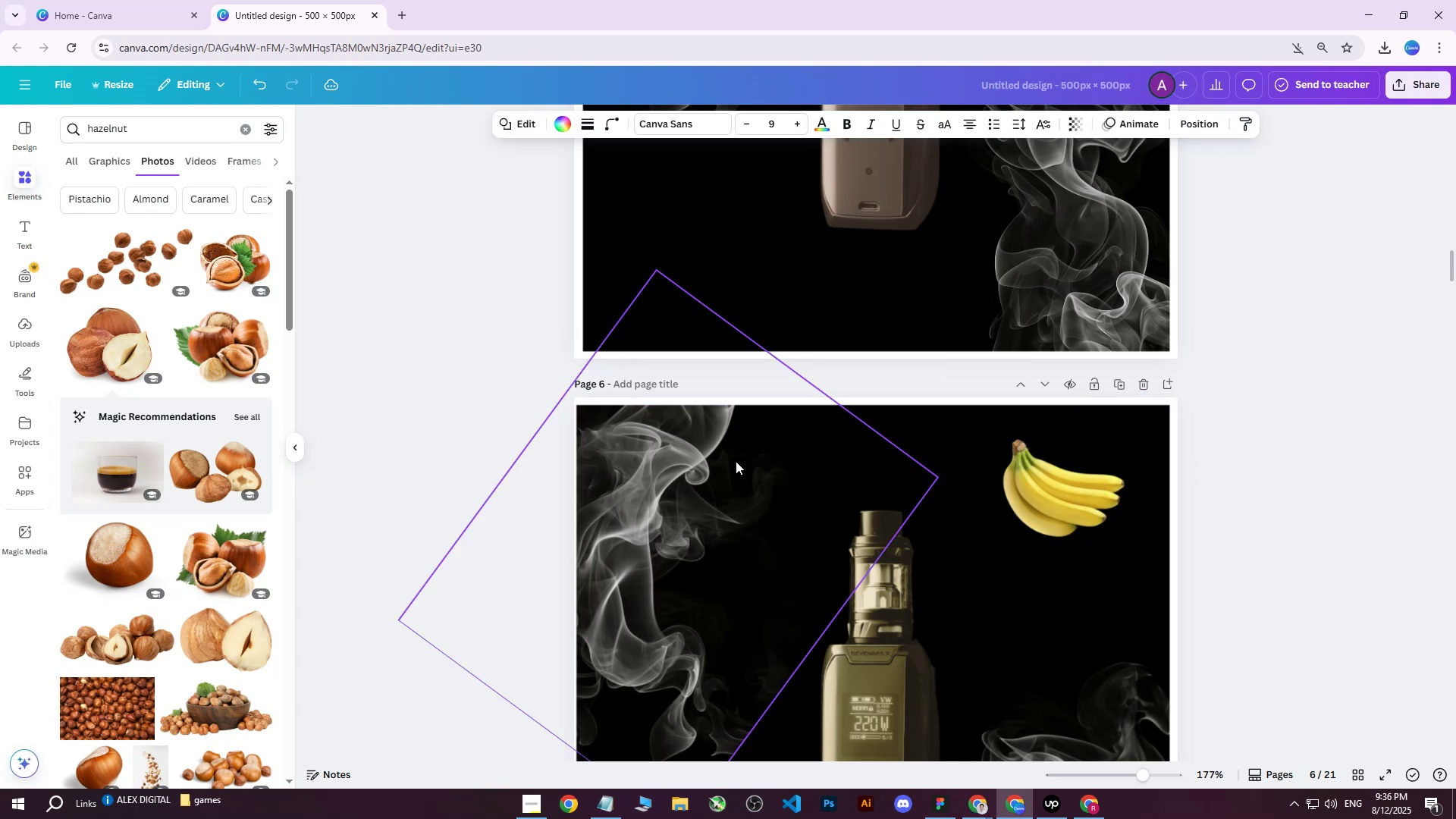 
key(ArrowRight)
 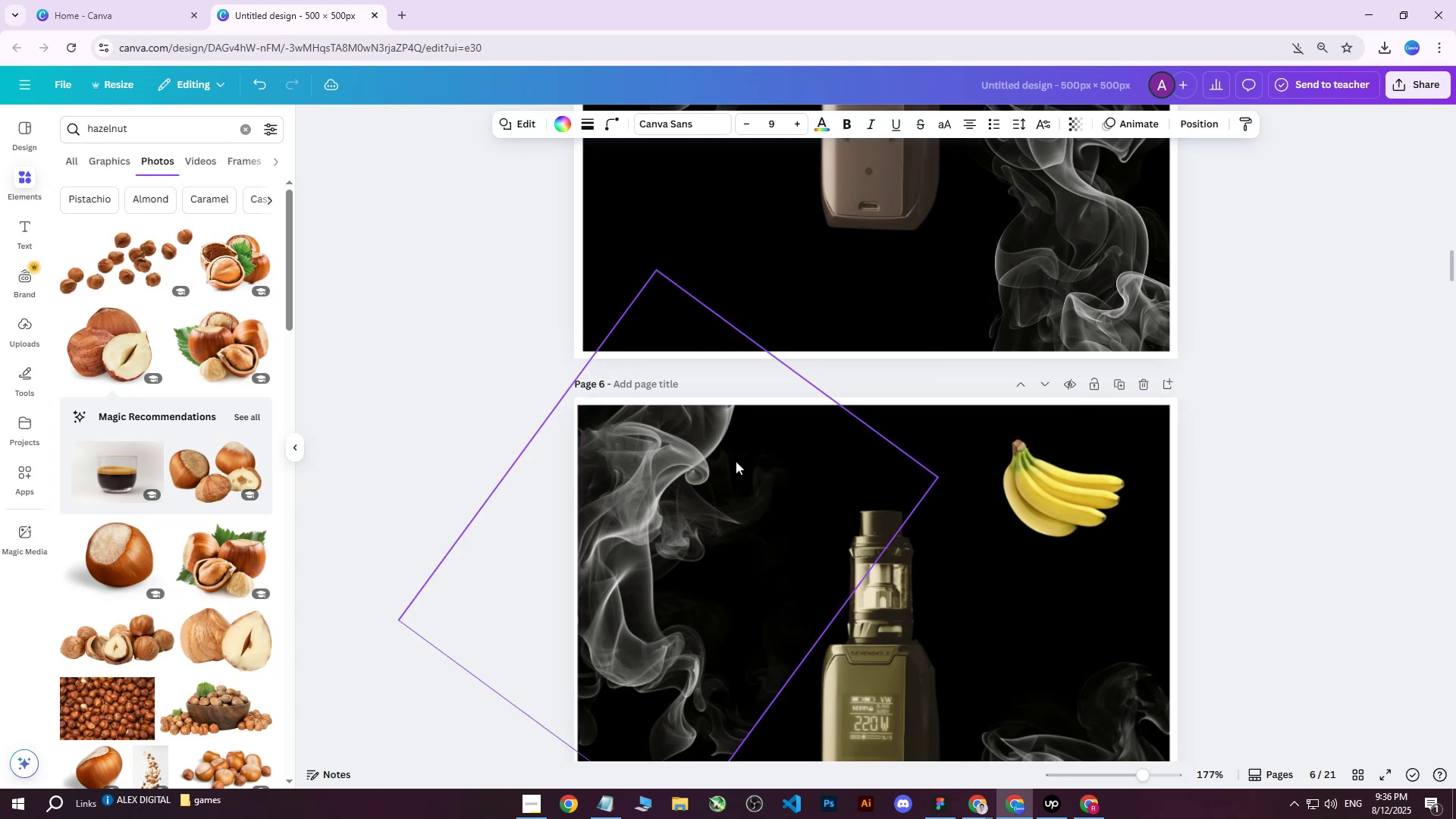 
key(ArrowRight)
 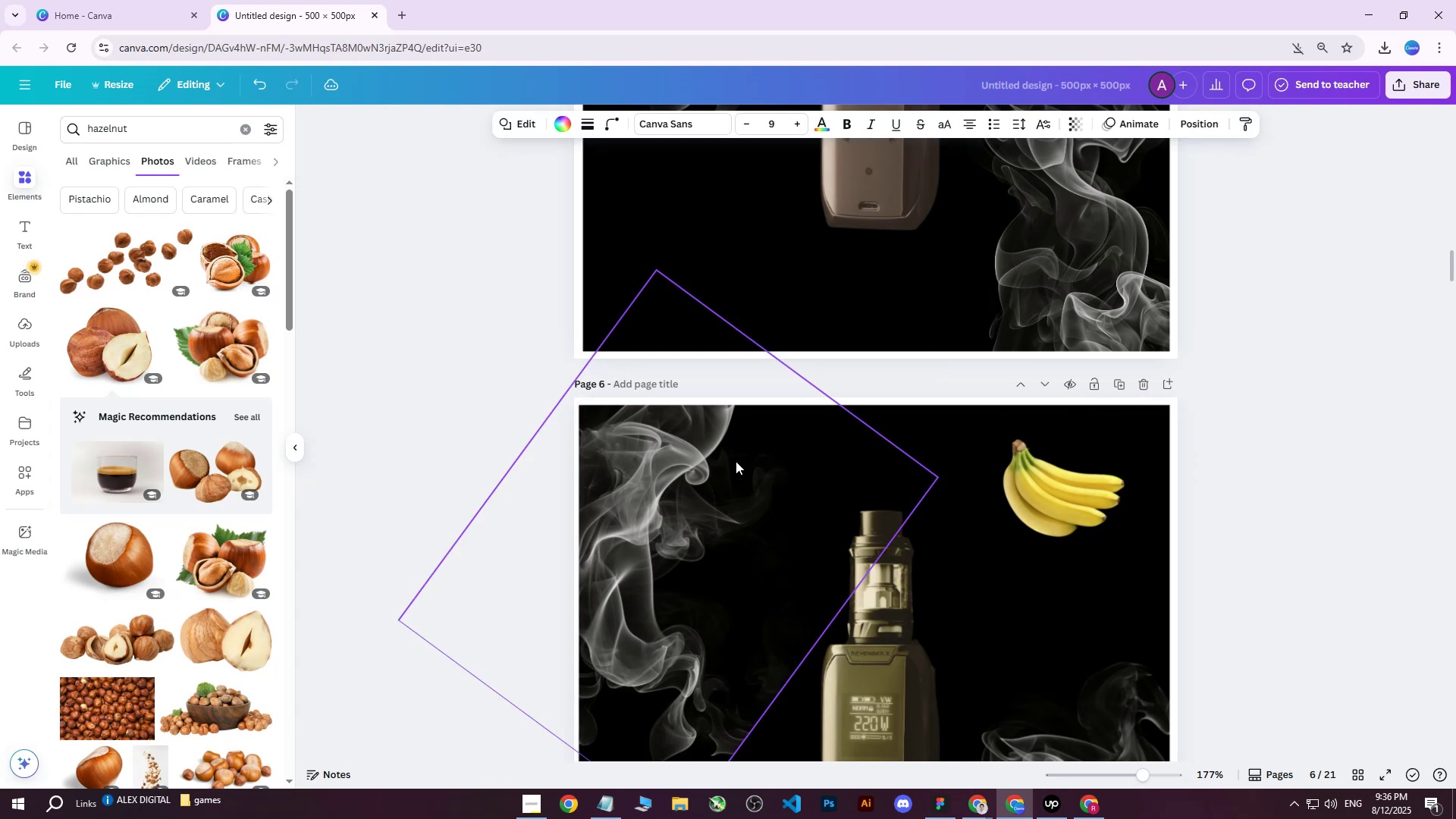 
key(ArrowRight)
 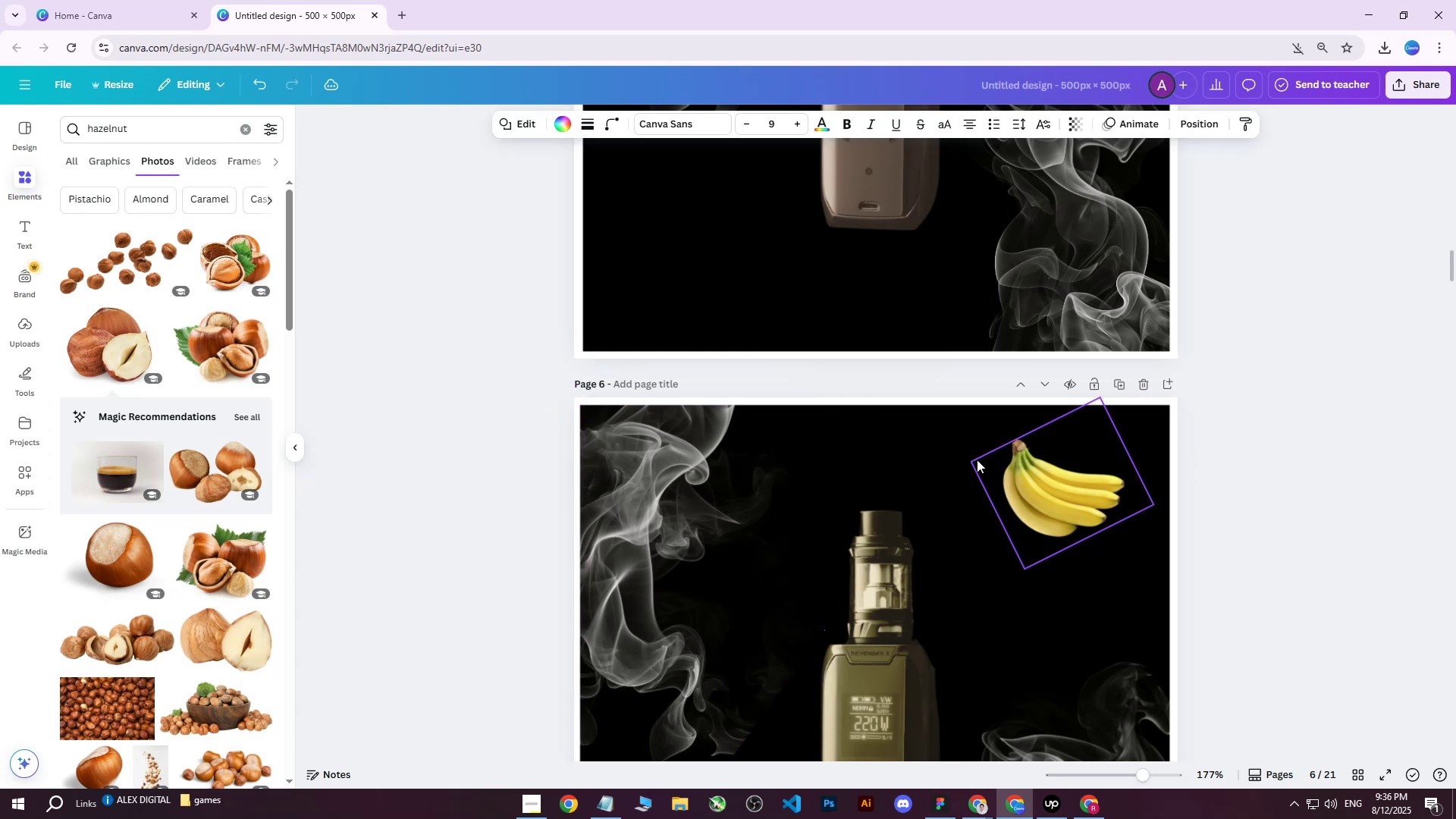 
key(ArrowRight)
 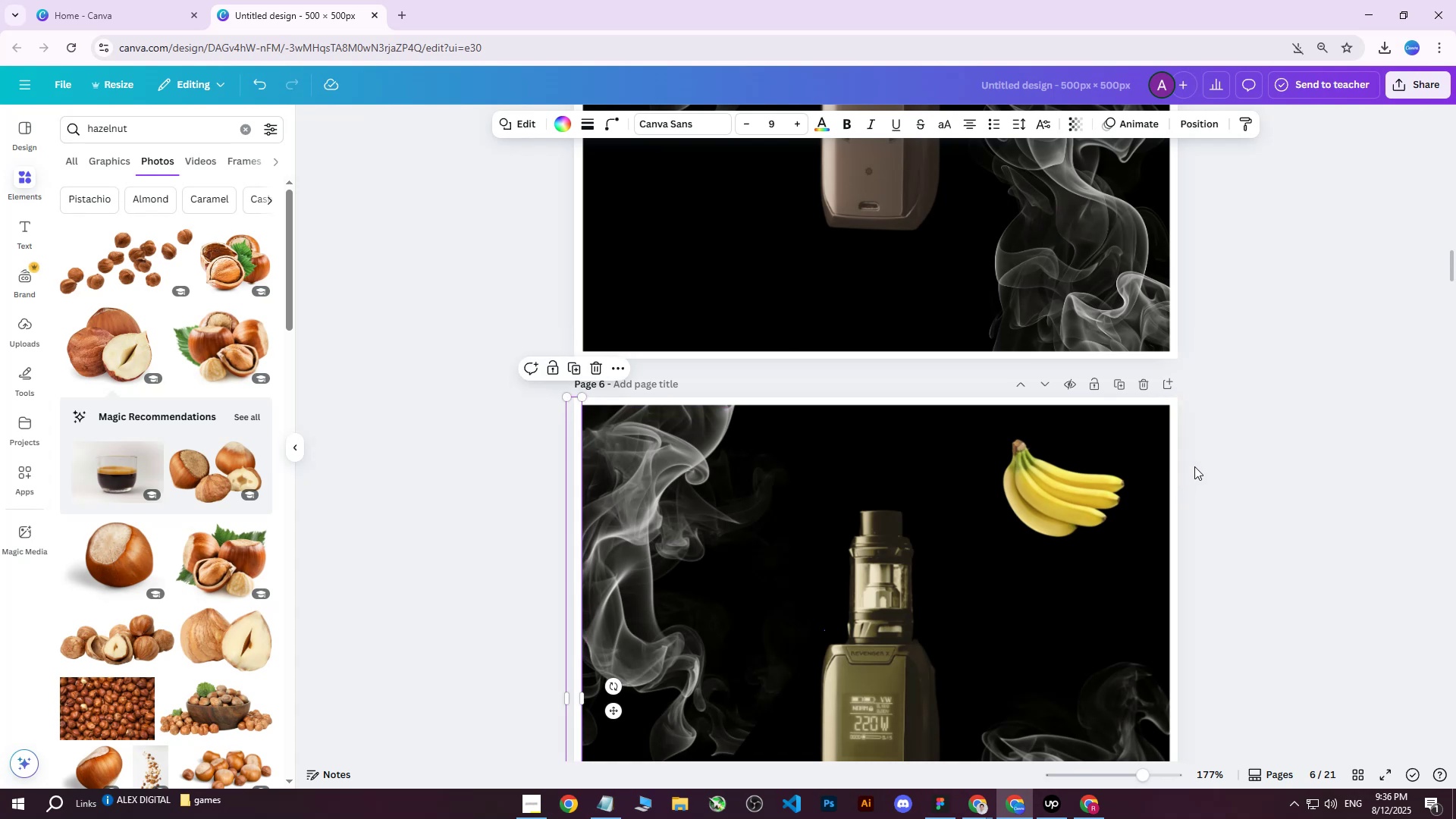 
left_click([1242, 451])
 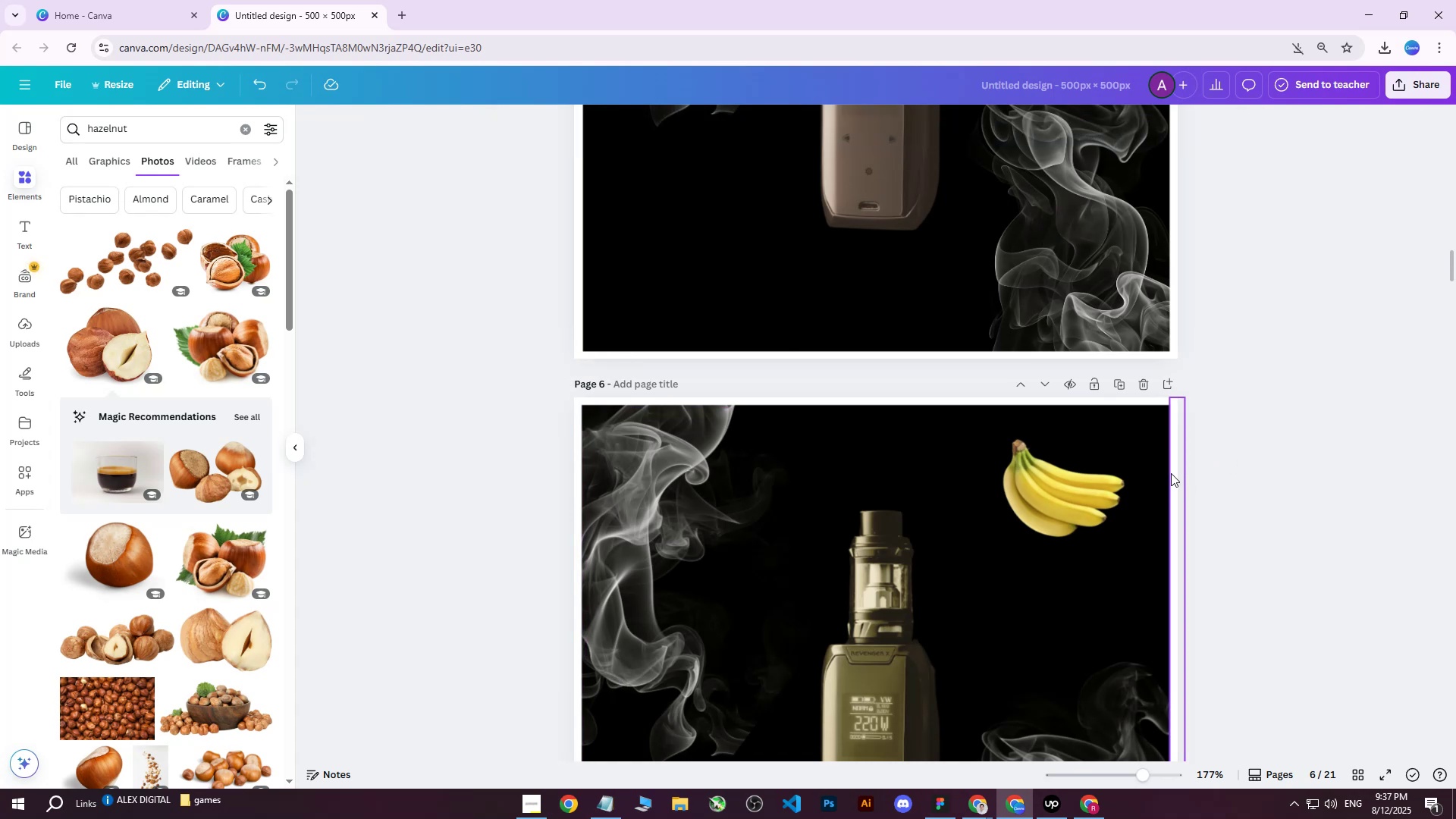 
left_click([1174, 474])
 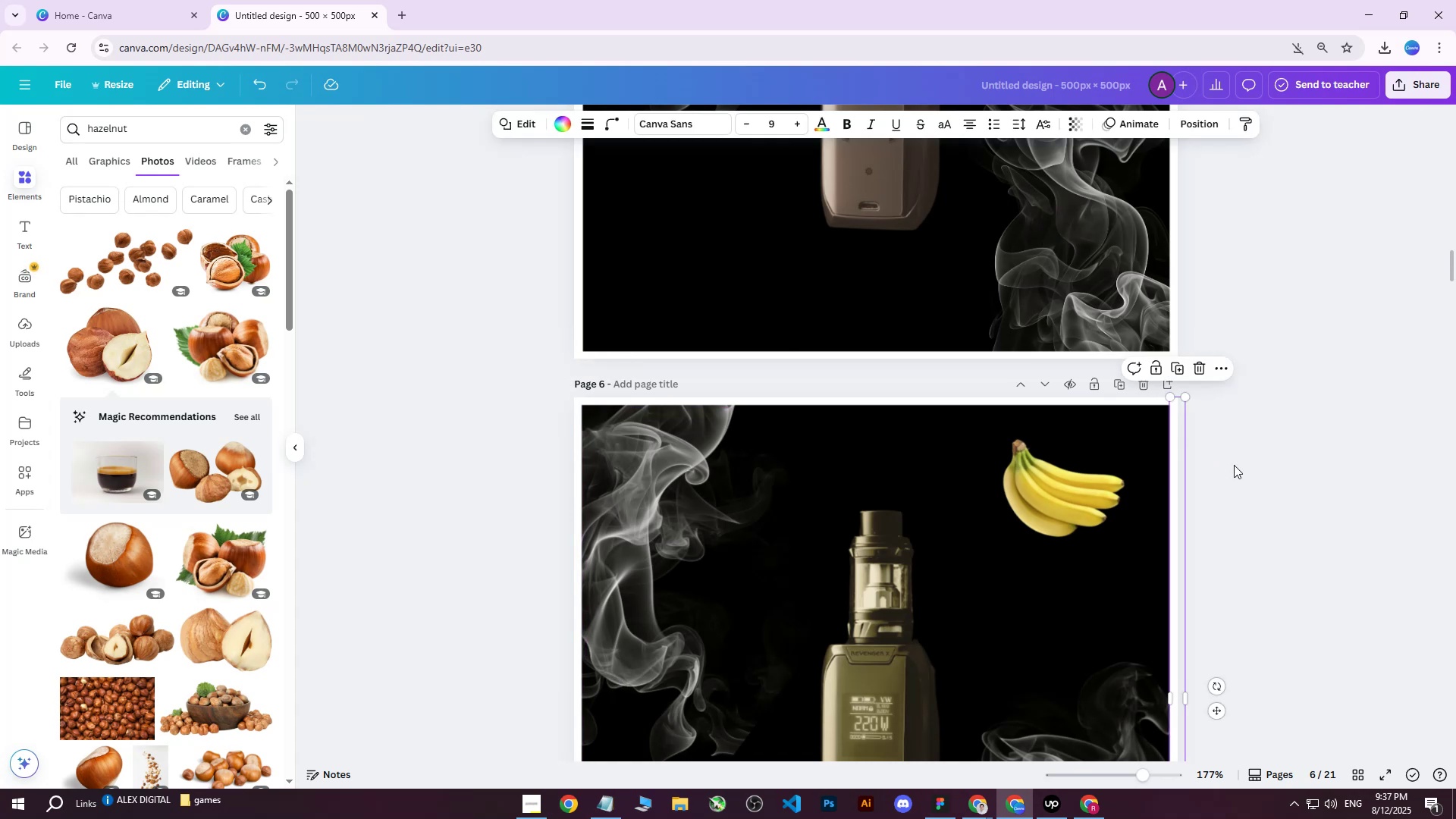 
hold_key(key=ArrowRight, duration=0.31)
 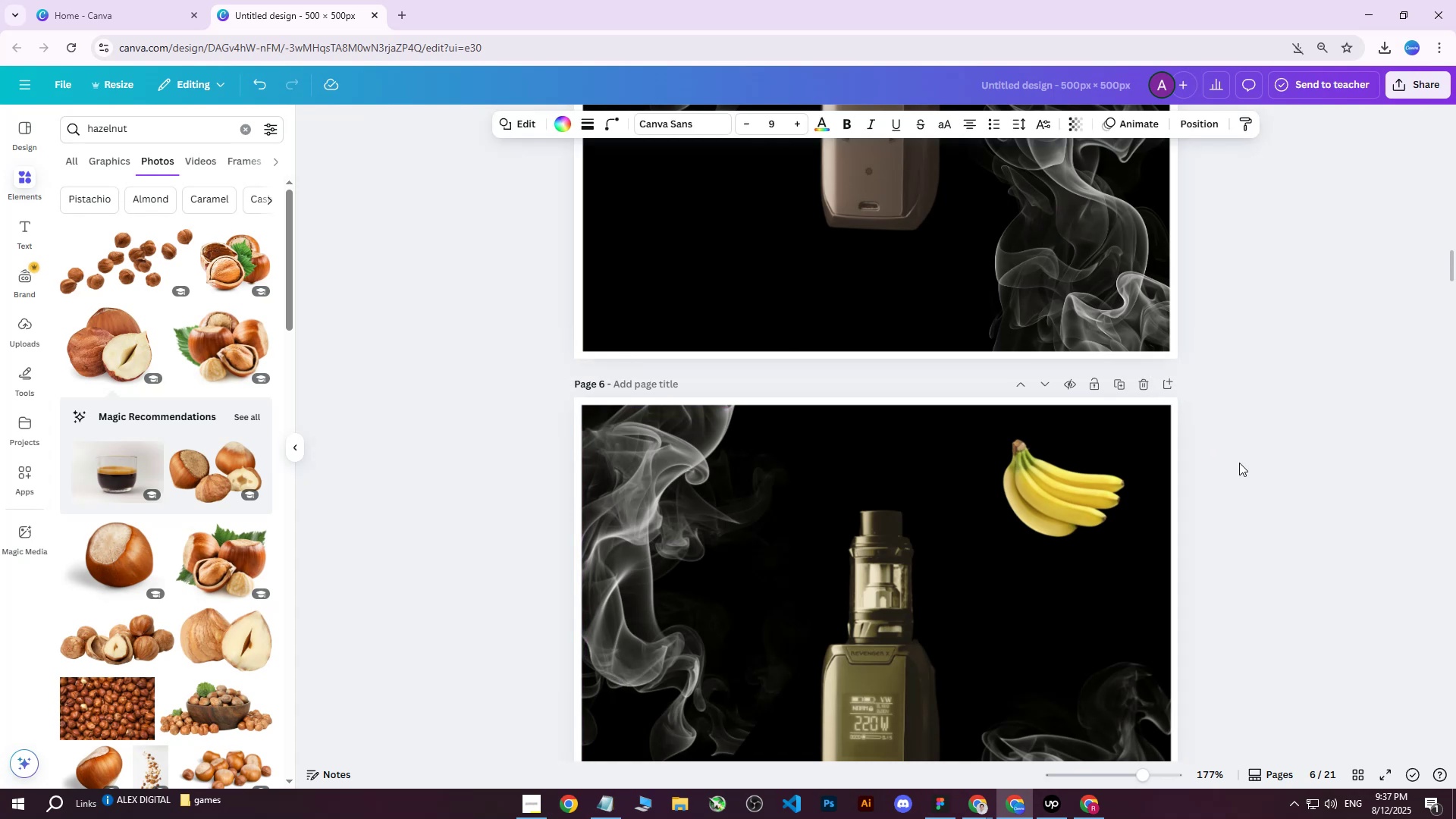 
key(ArrowRight)
 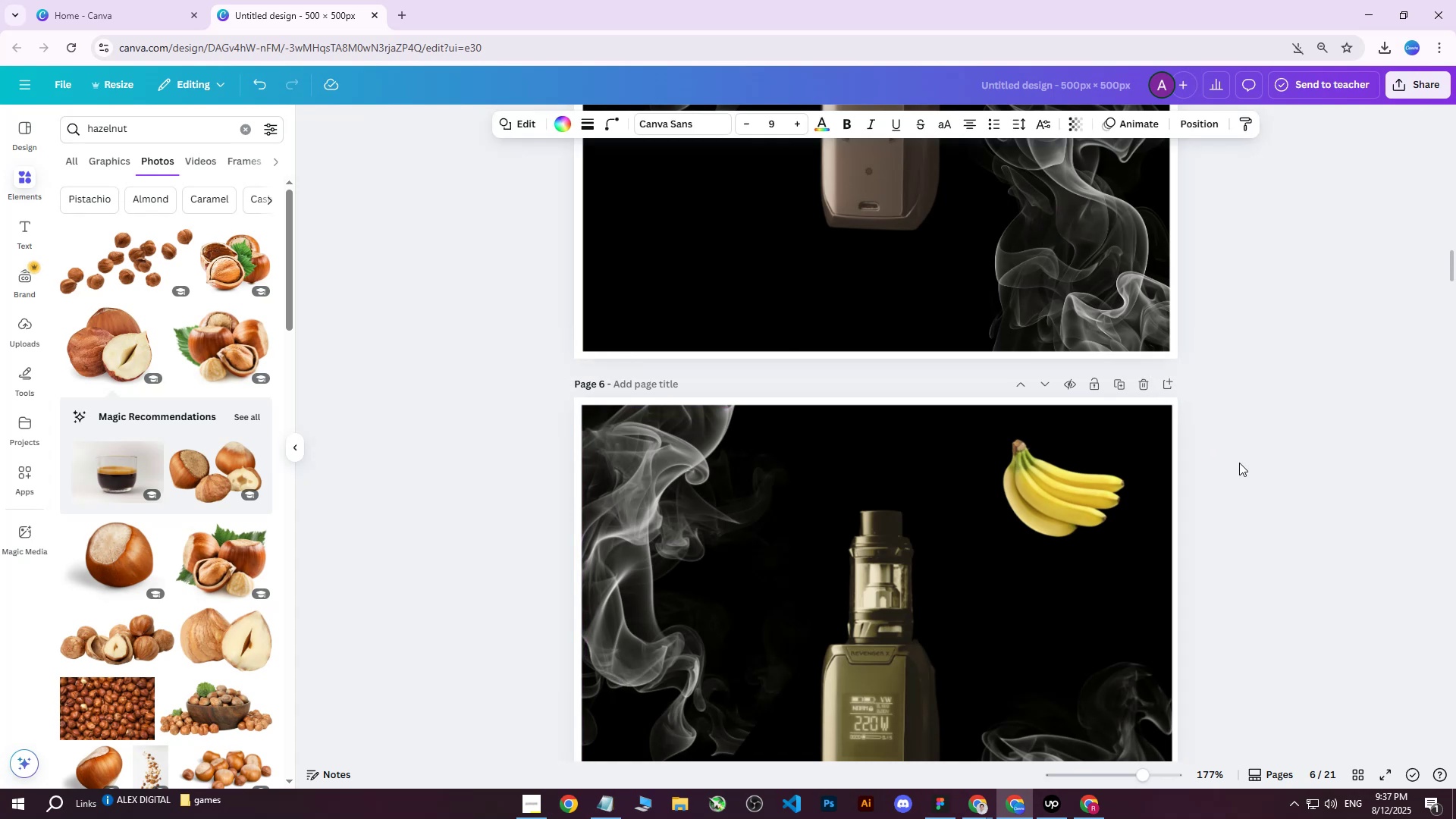 
key(ArrowRight)
 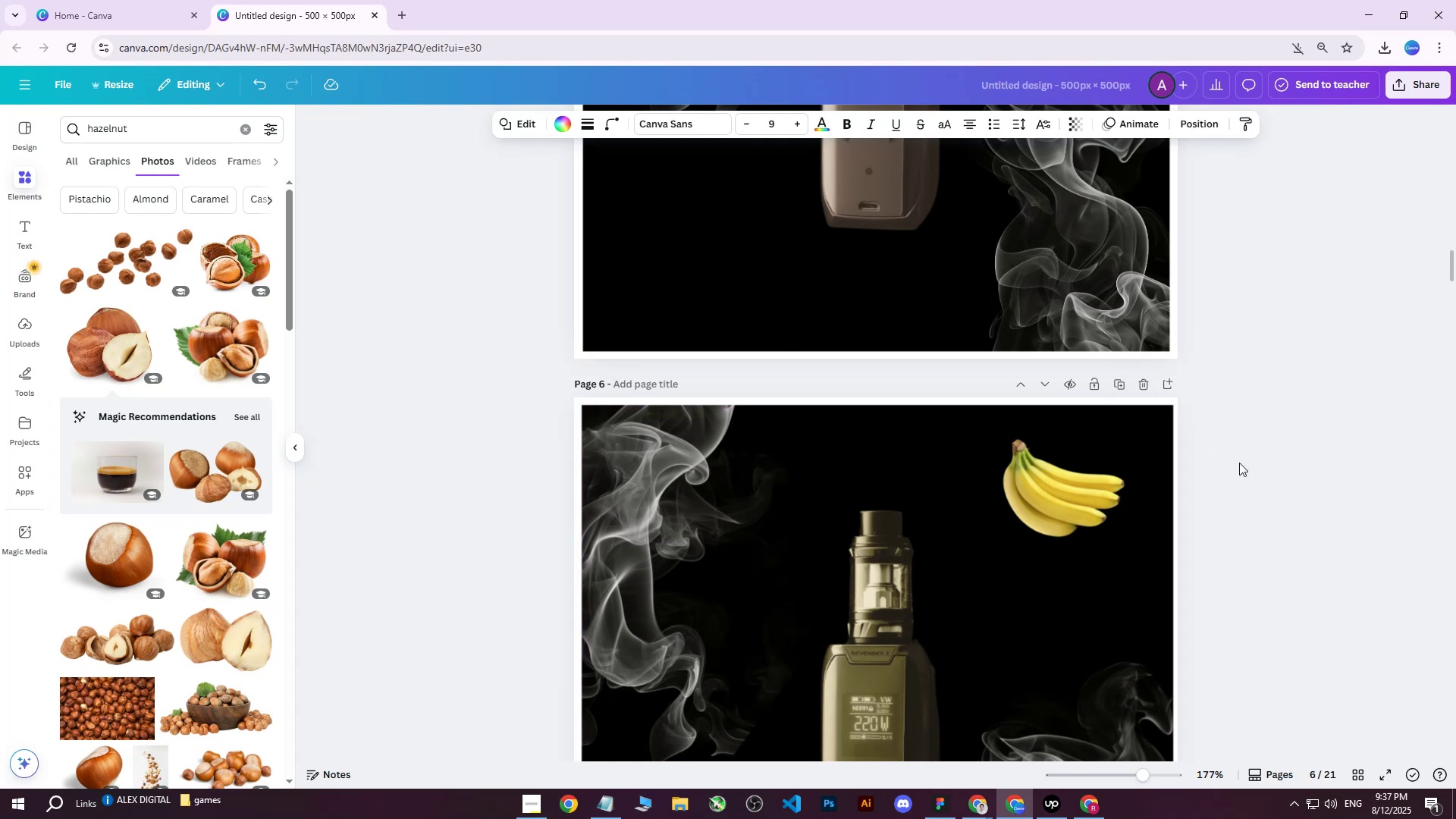 
key(ArrowRight)
 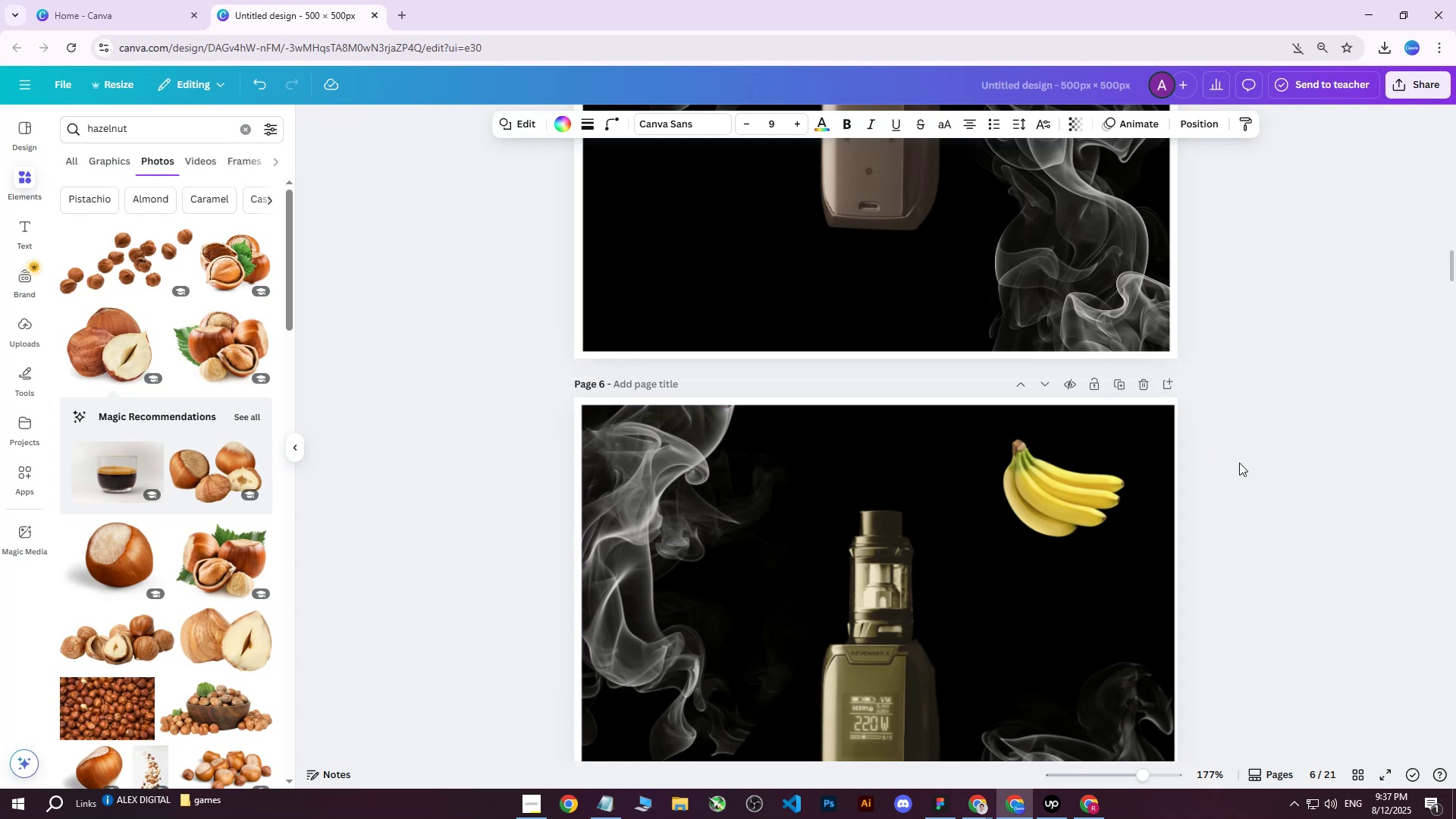 
key(ArrowRight)
 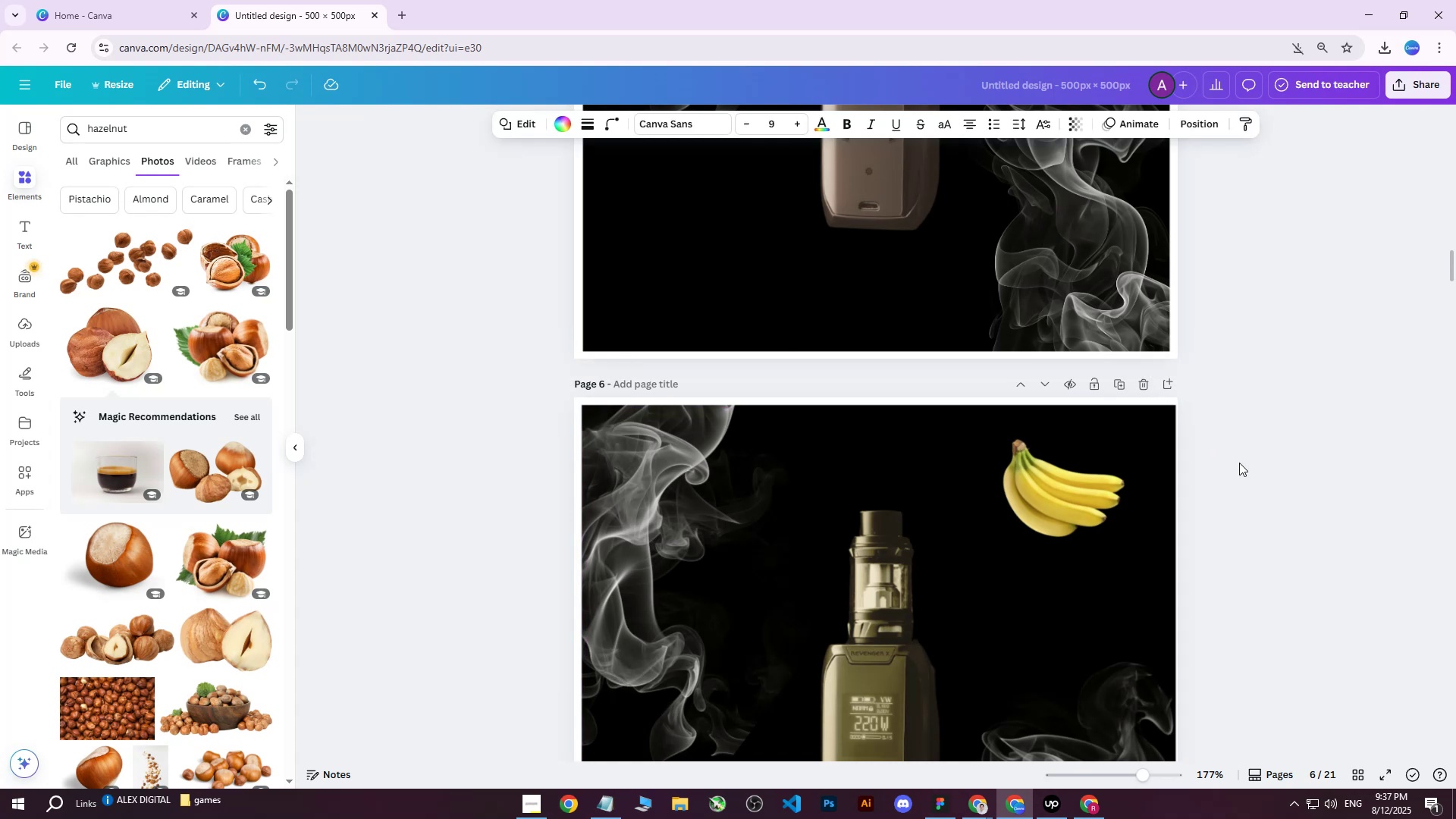 
key(ArrowRight)
 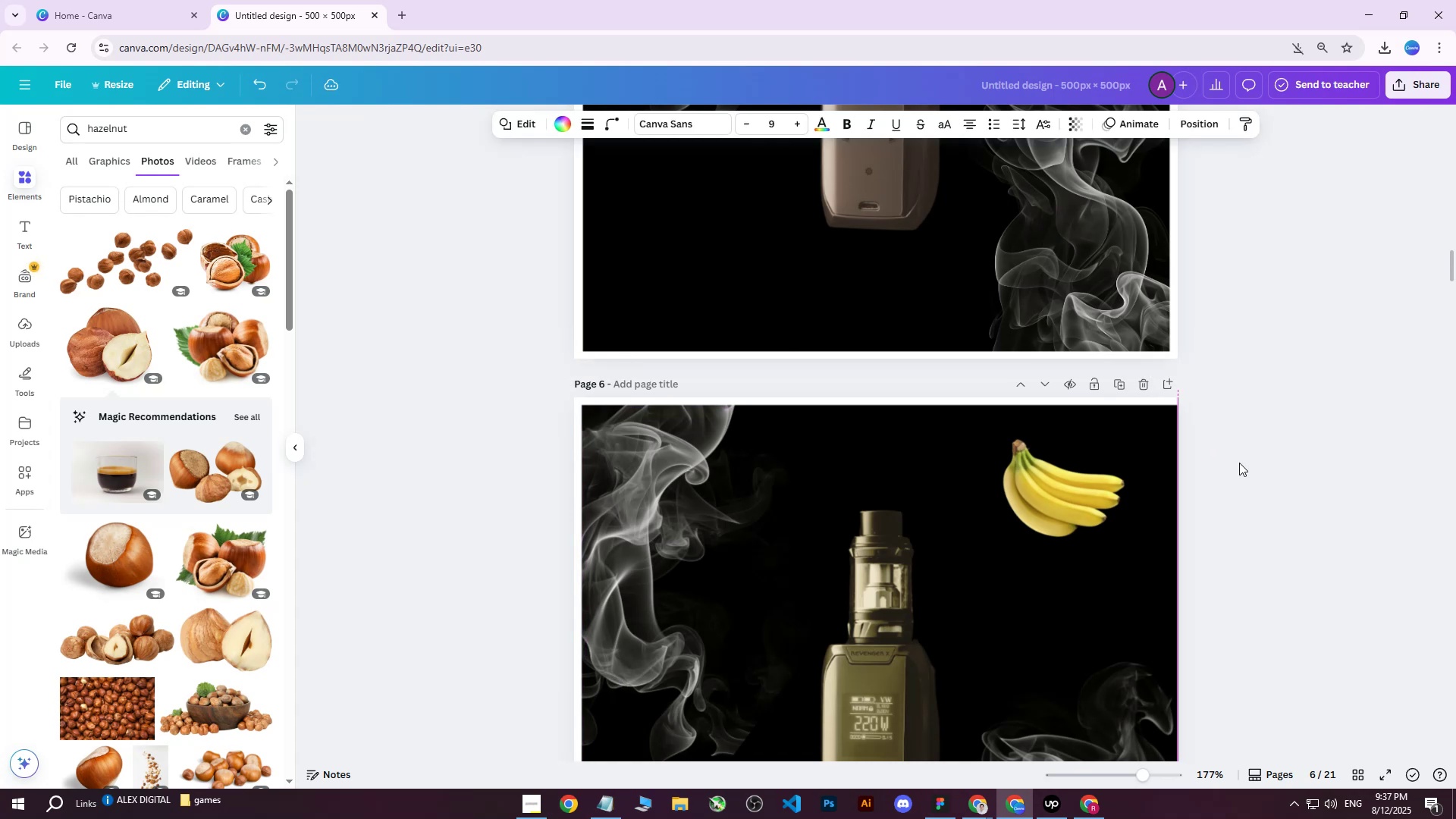 
key(ArrowRight)
 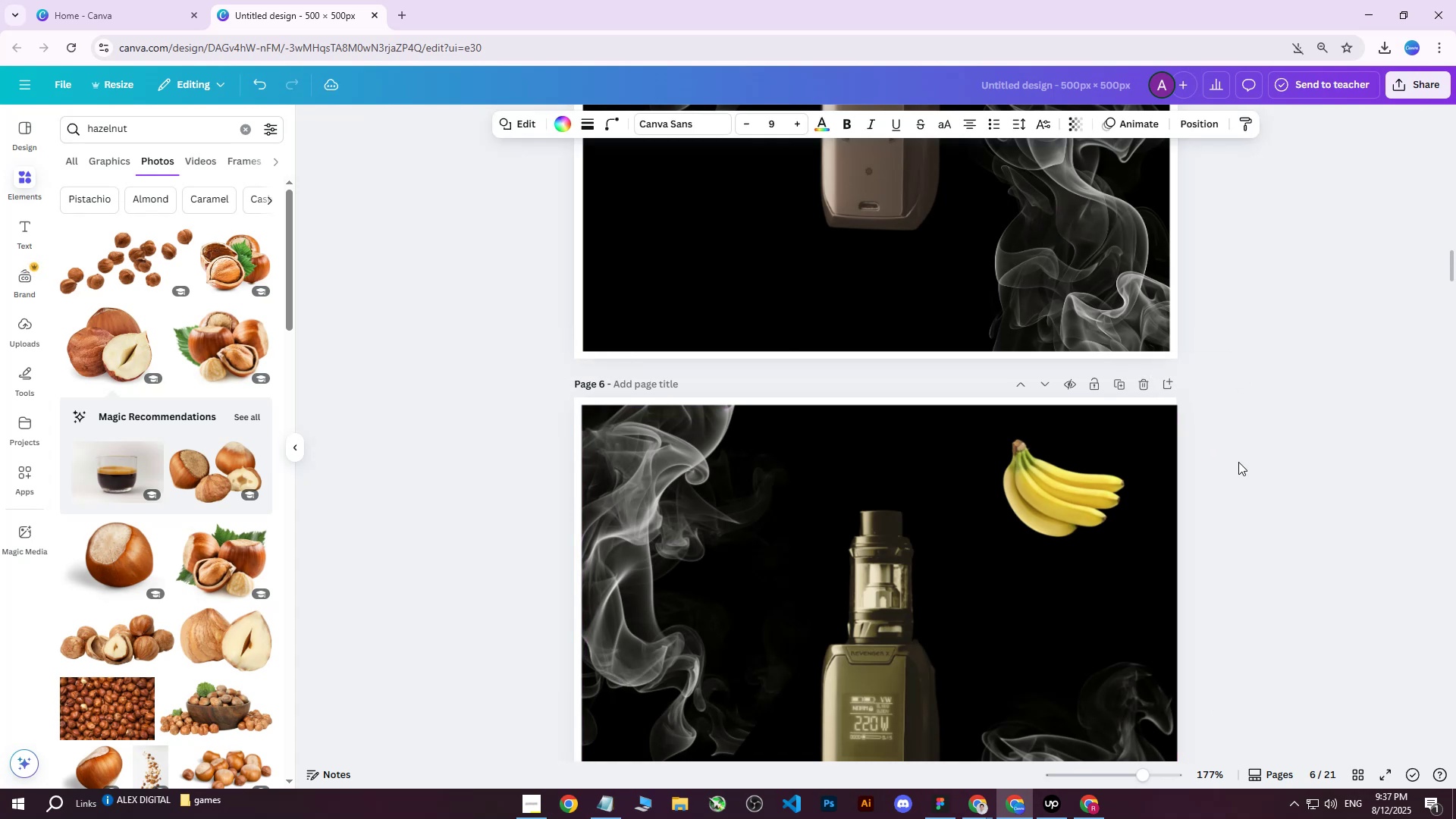 
key(ArrowLeft)
 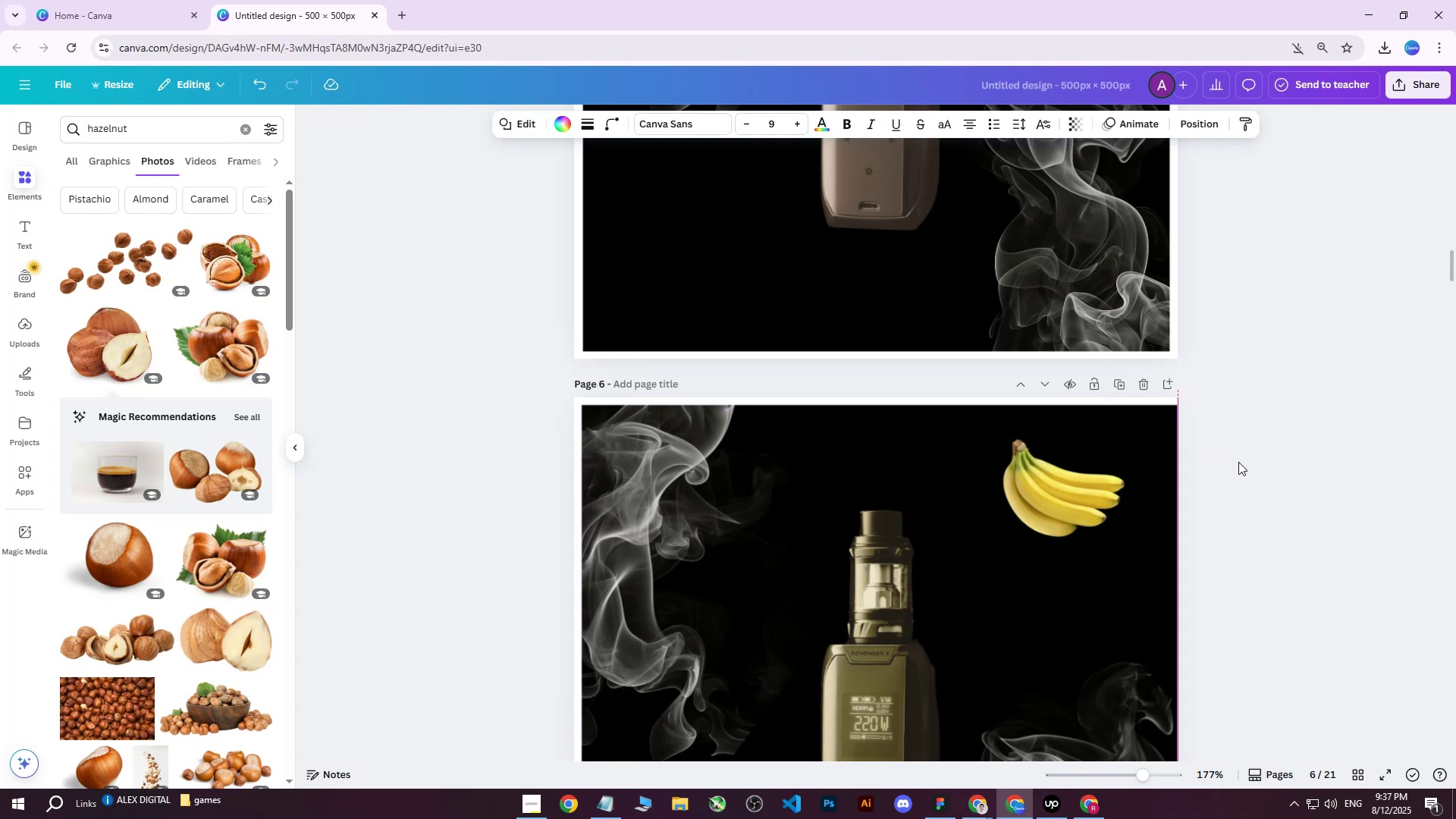 
key(ArrowLeft)
 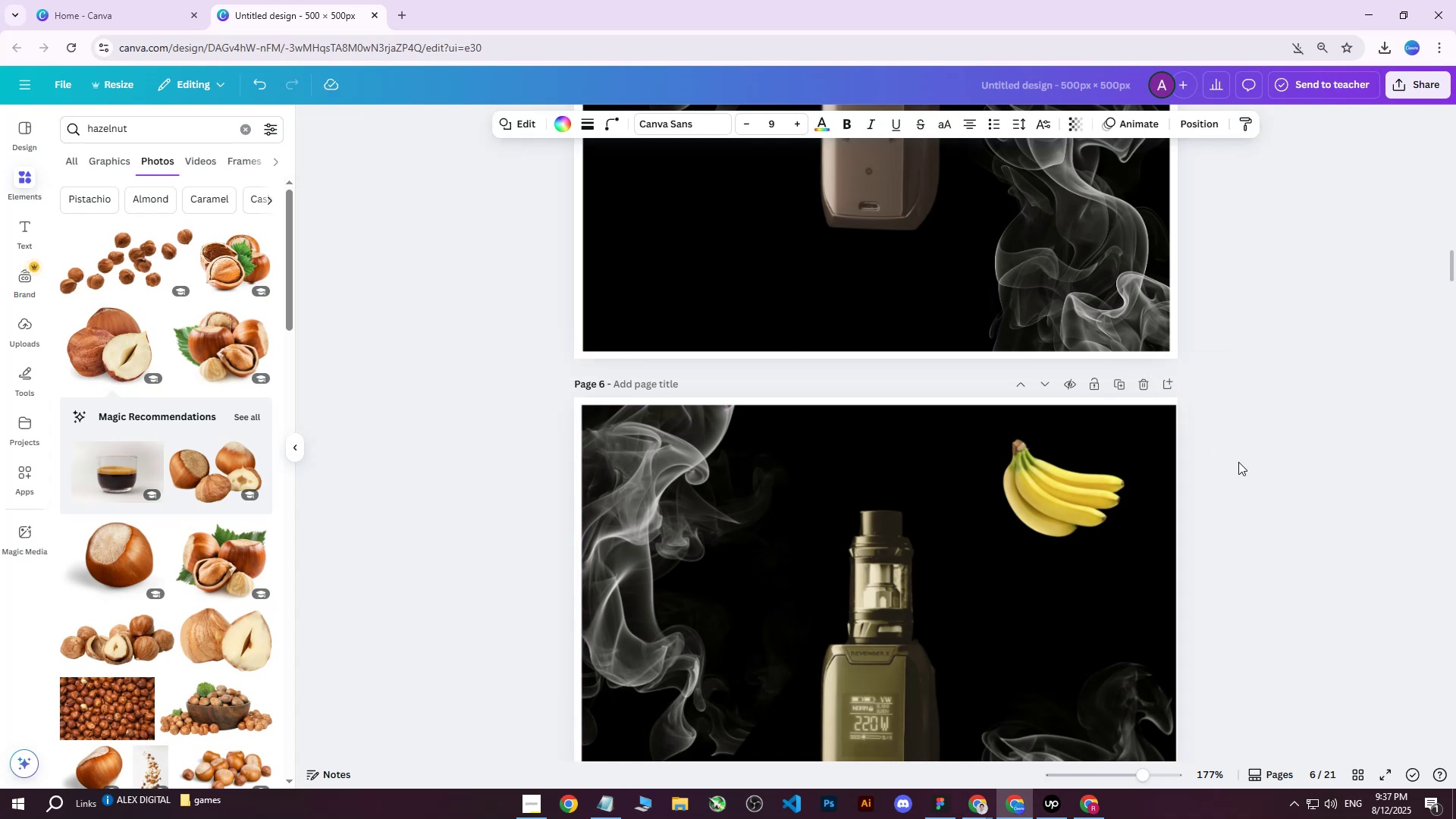 
key(ArrowLeft)
 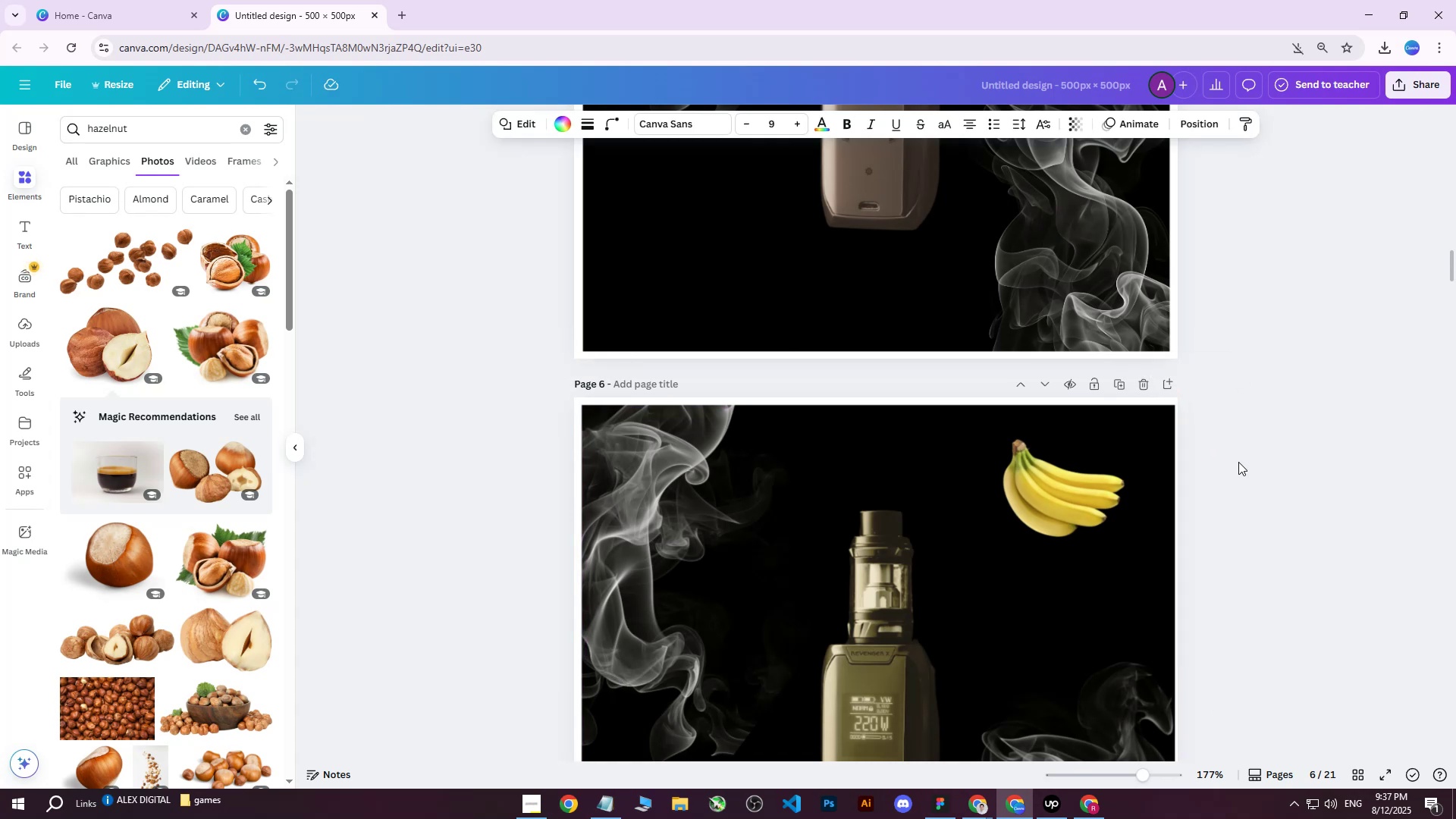 
key(ArrowLeft)
 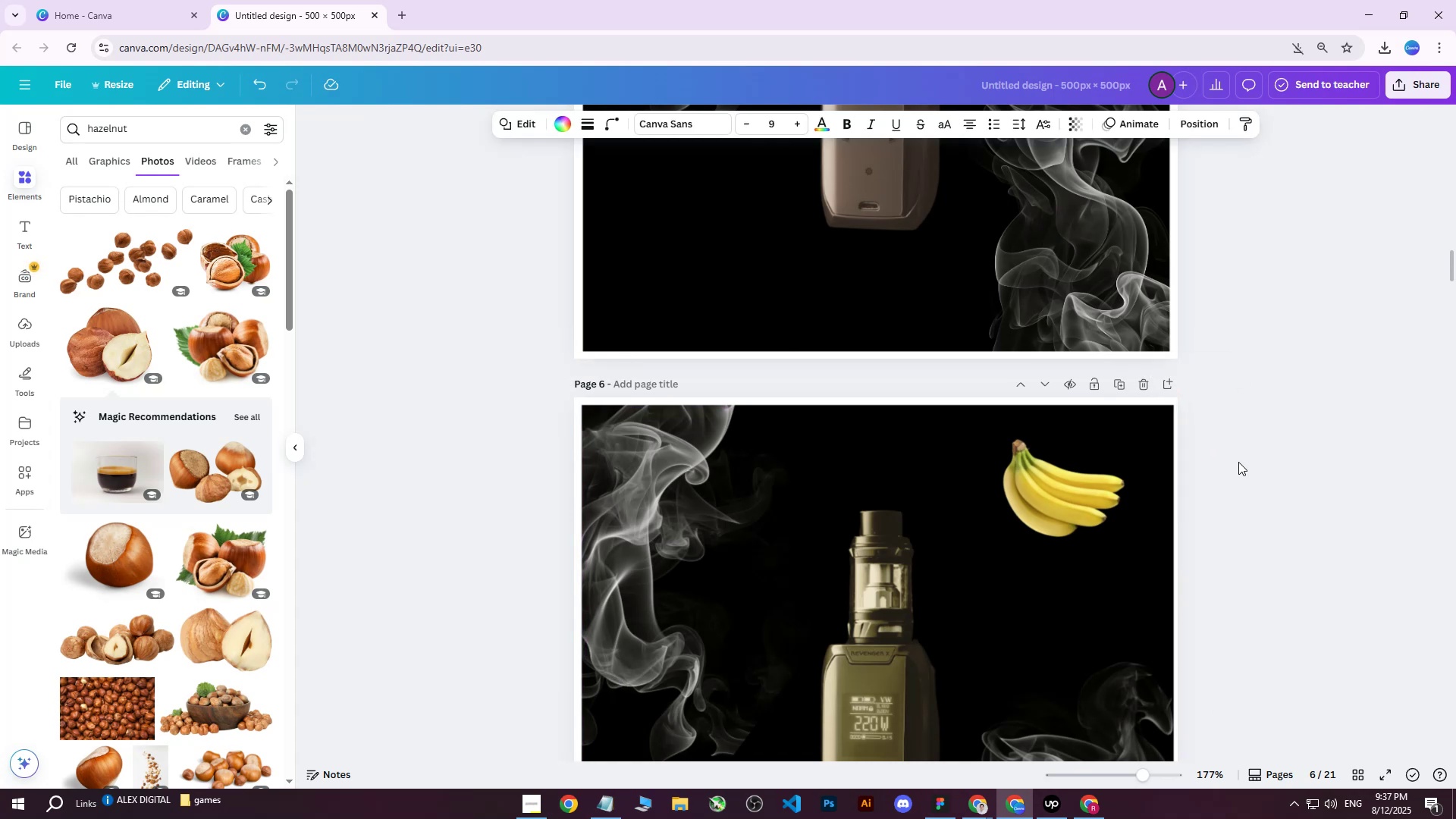 
key(ArrowLeft)
 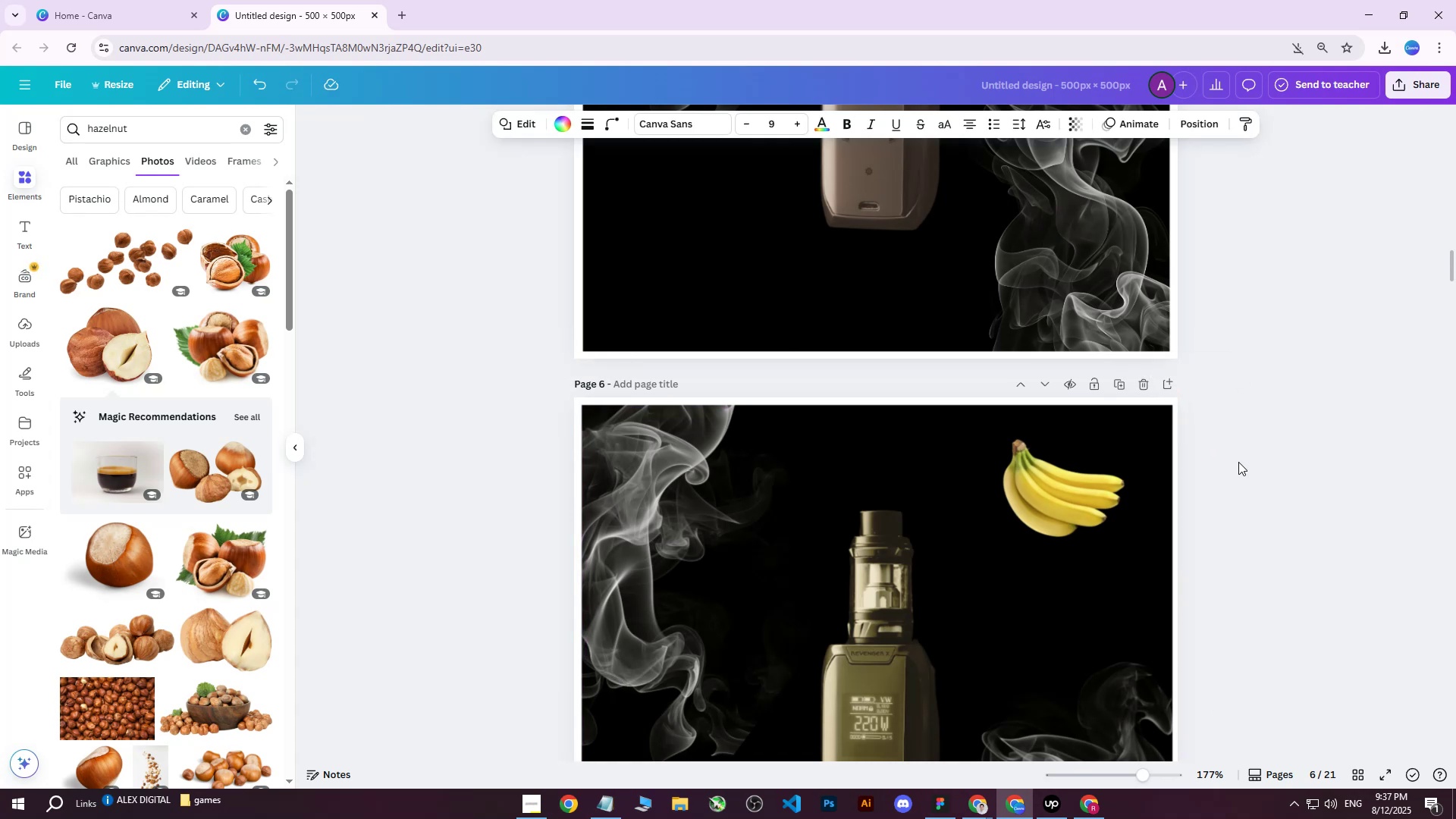 
key(ArrowLeft)
 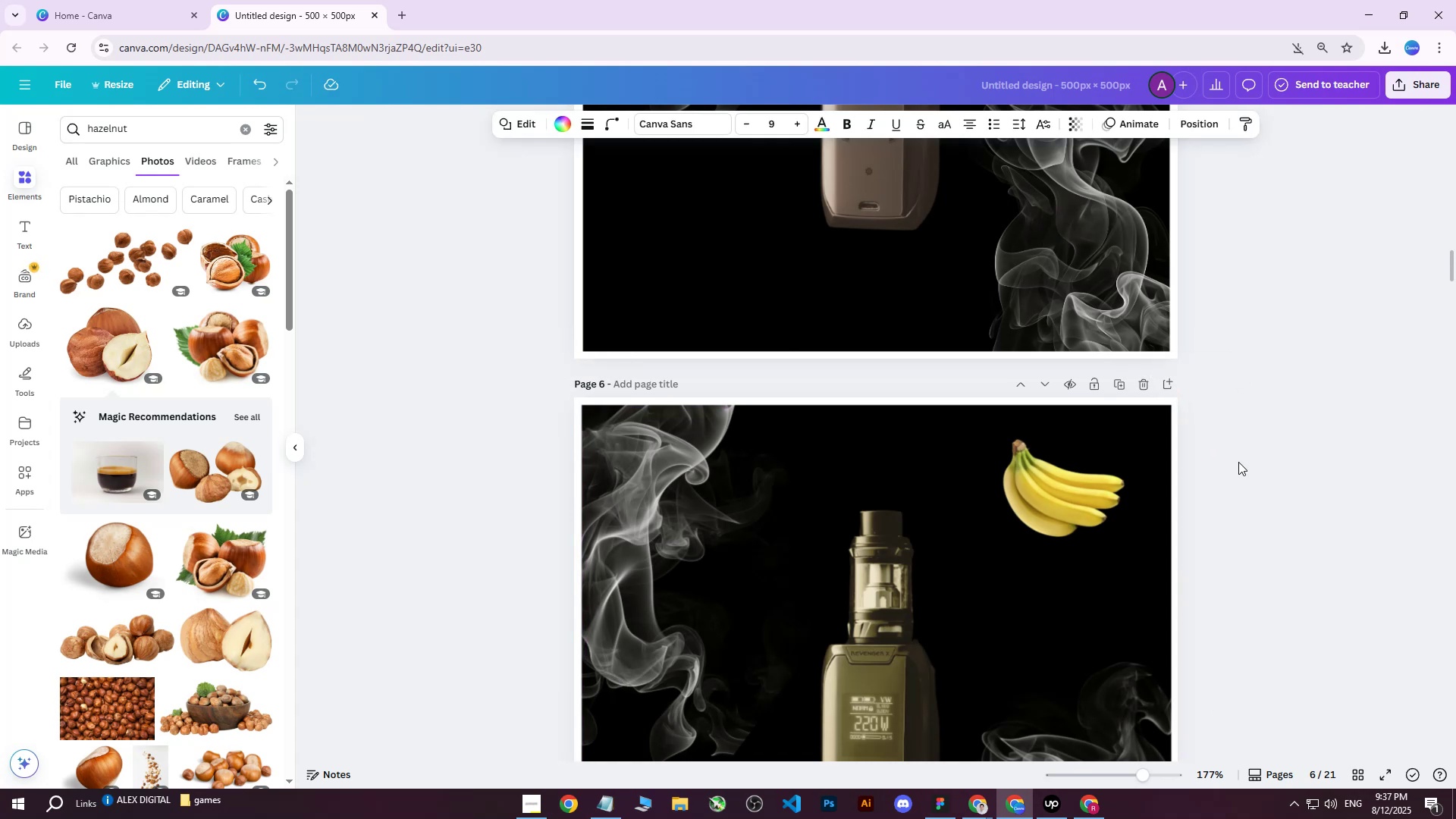 
key(ArrowLeft)
 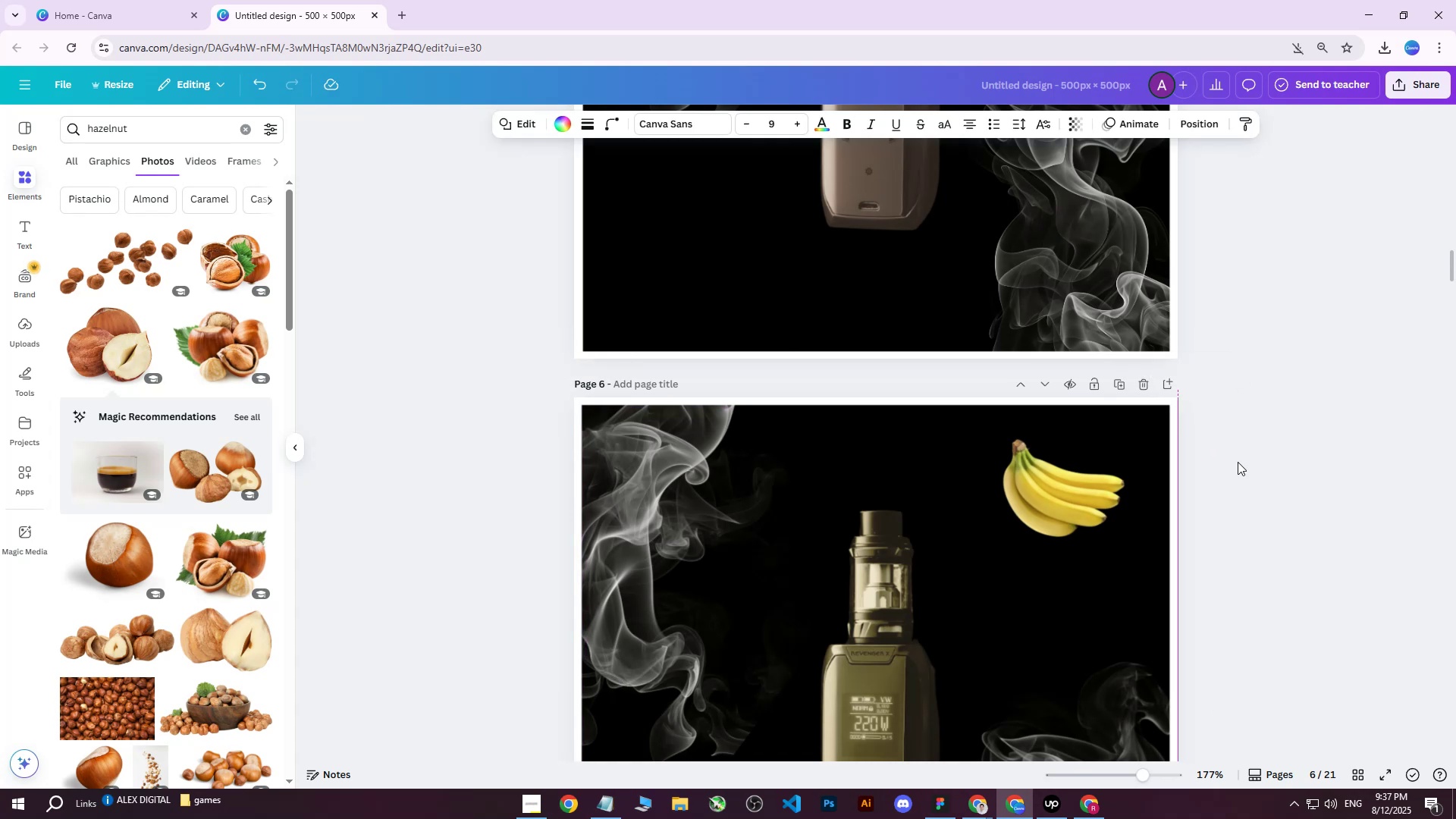 
scroll: coordinate [1238, 461], scroll_direction: down, amount: 8.0
 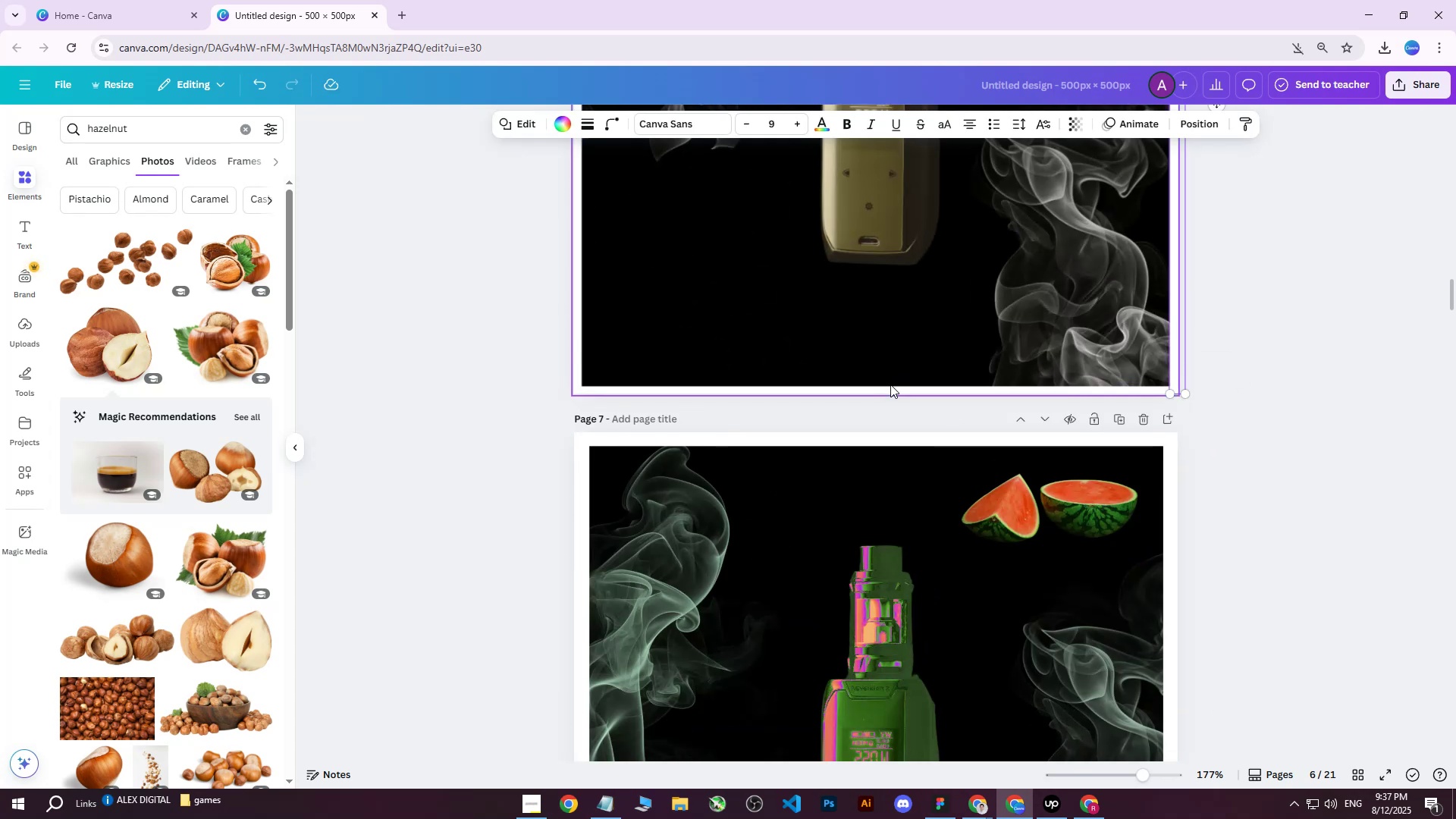 
left_click([890, 384])
 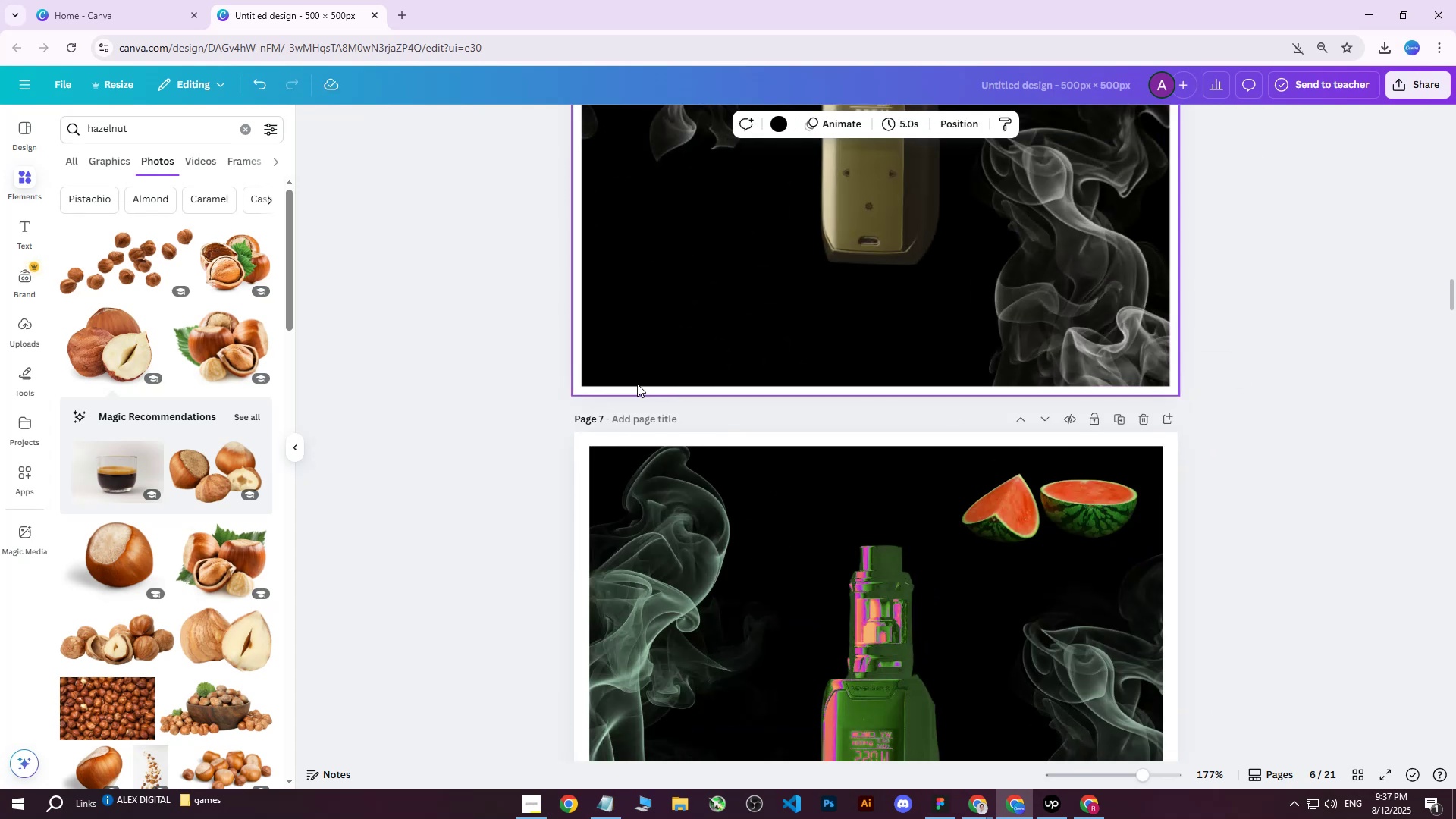 
left_click([626, 389])
 